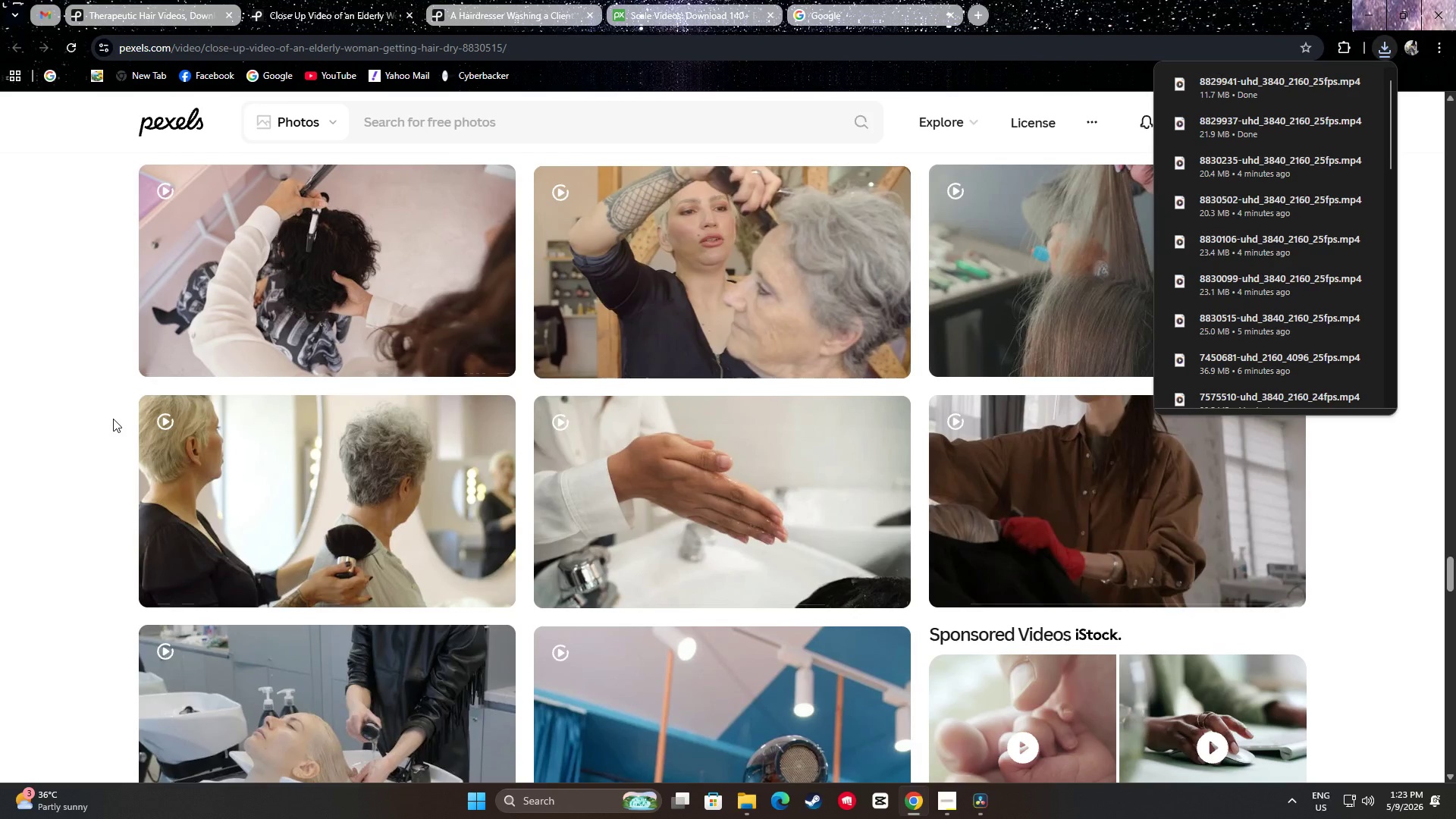 
left_click([113, 419])
 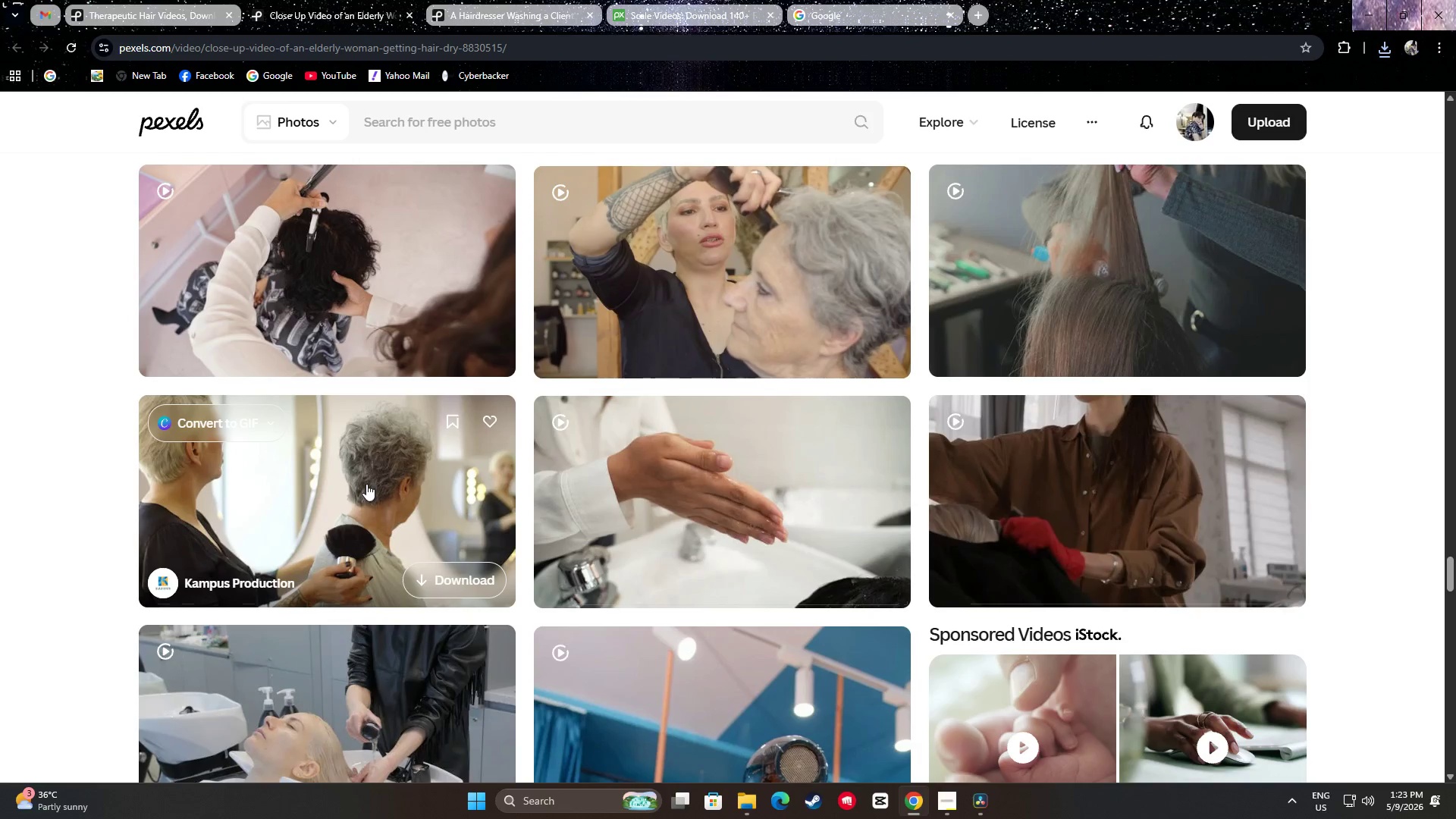 
scroll: coordinate [317, 445], scroll_direction: down, amount: 1.0
 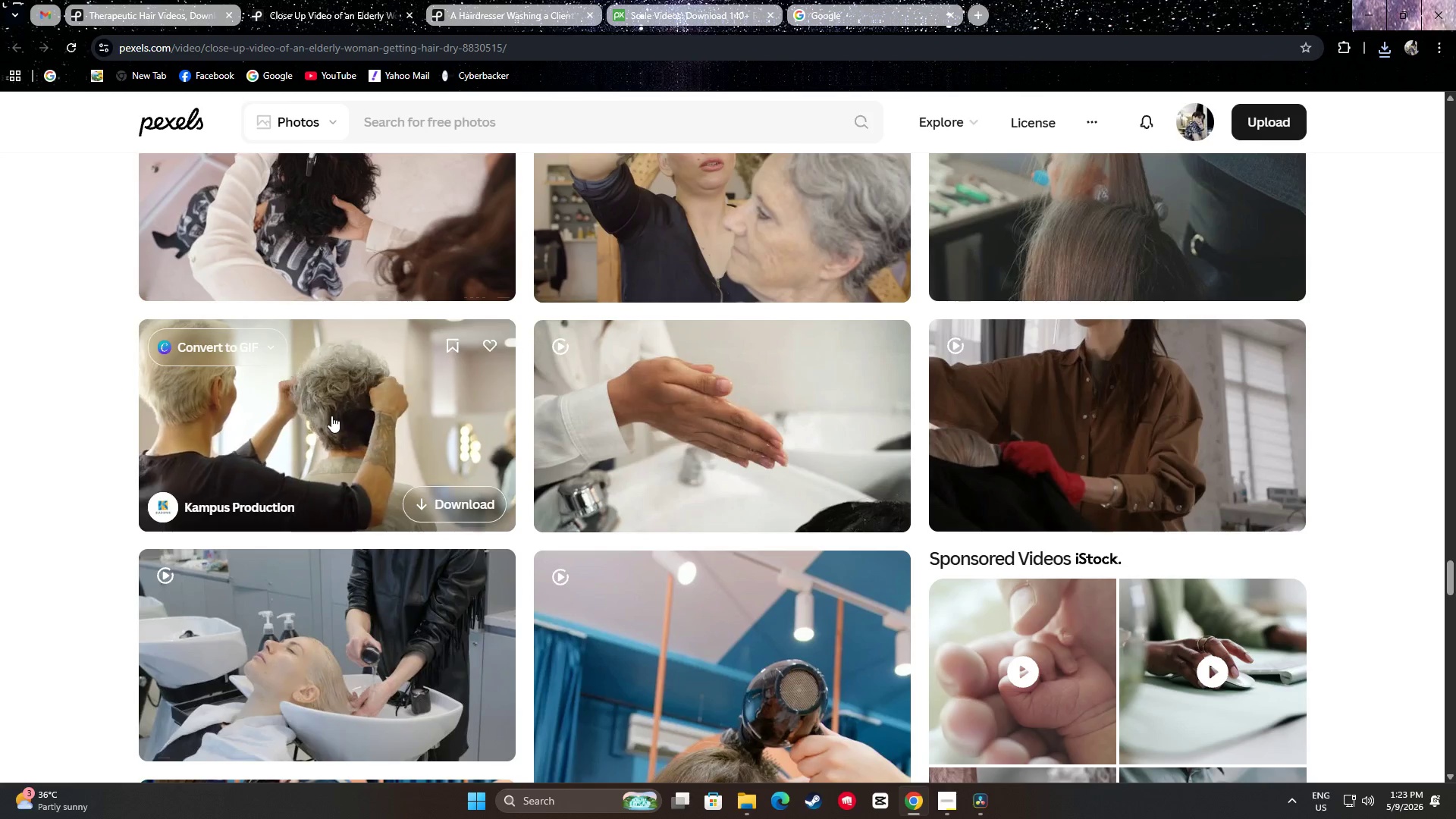 
wait(5.87)
 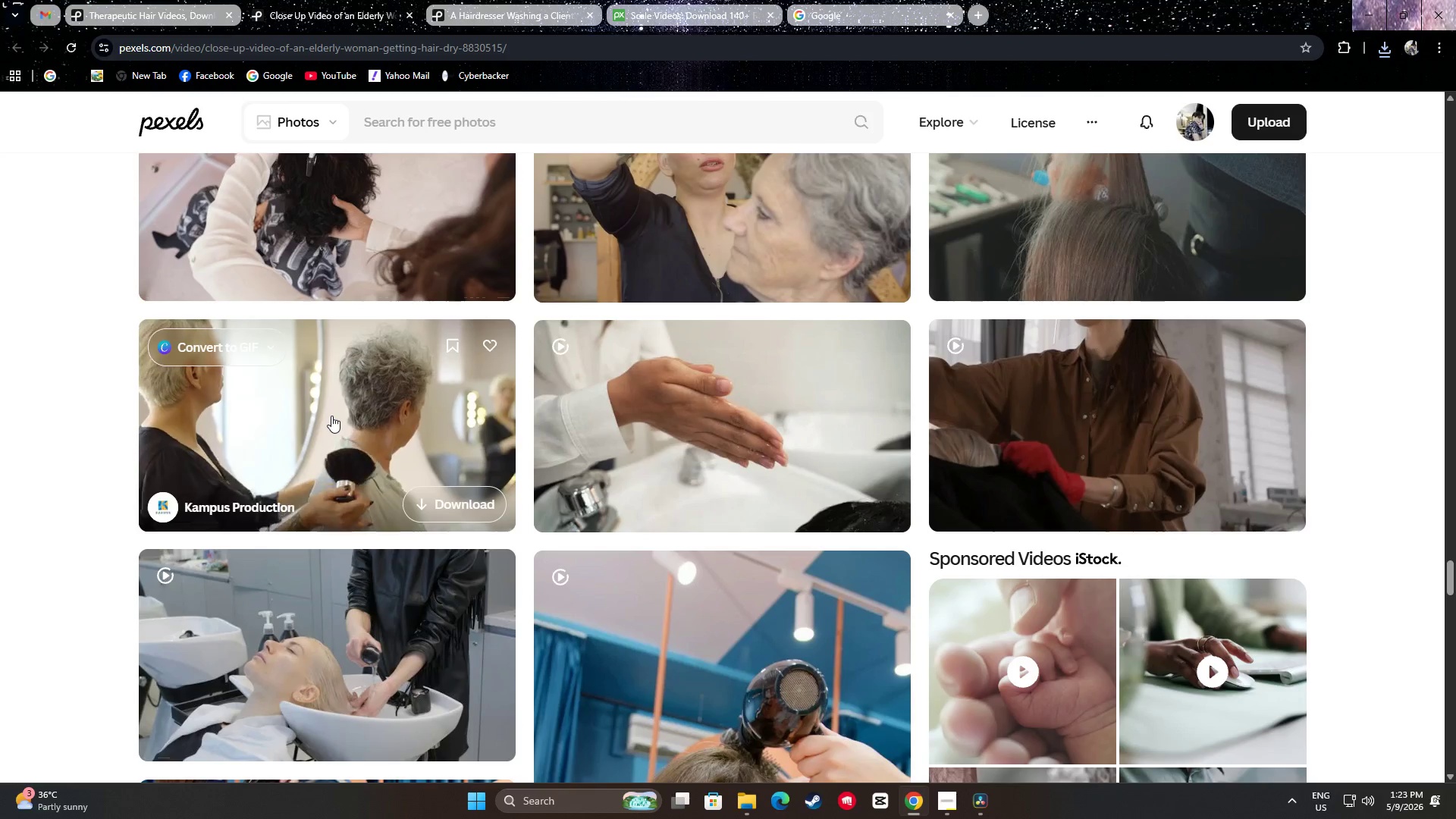 
scroll: coordinate [54, 435], scroll_direction: down, amount: 13.0
 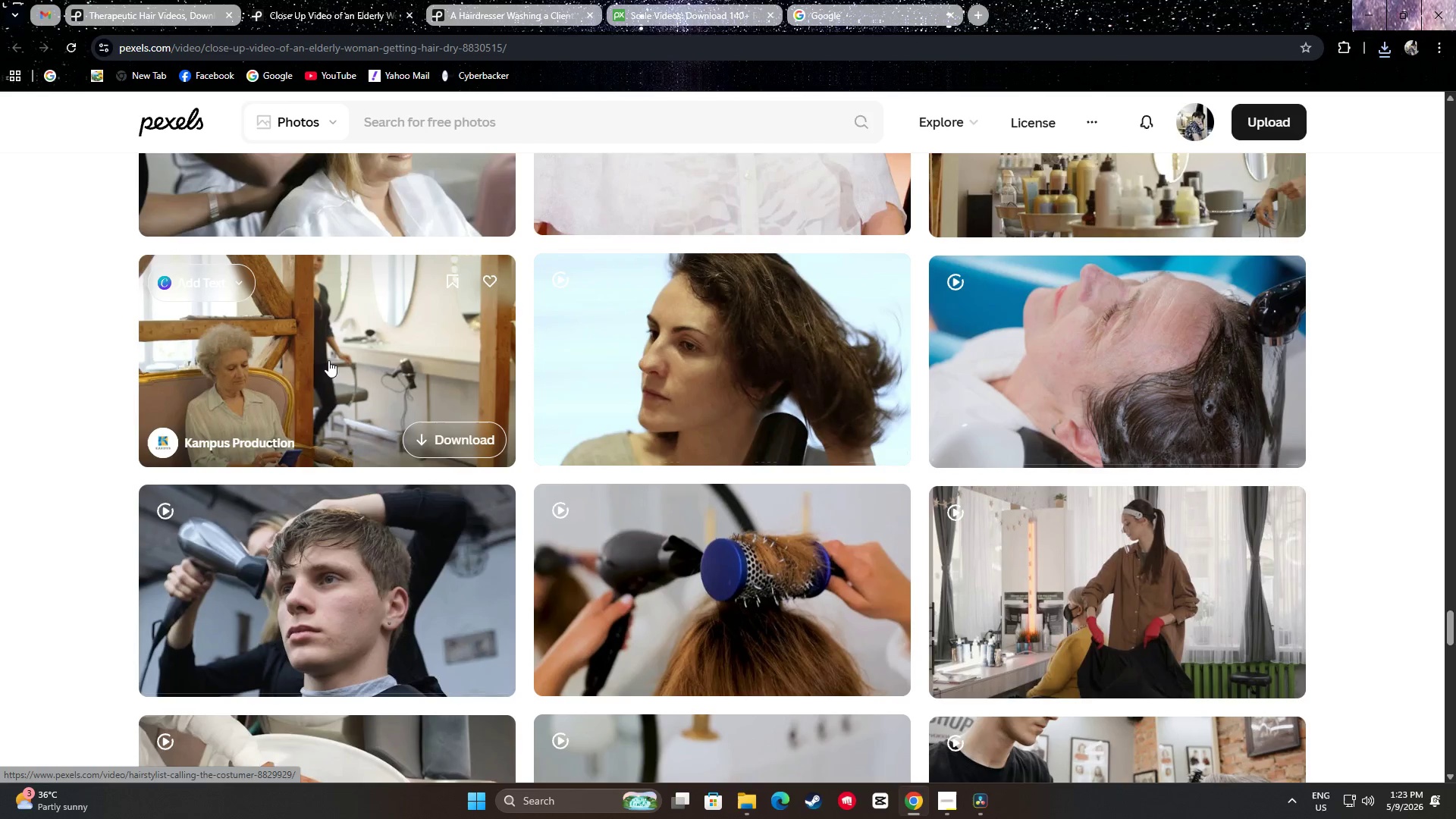 
scroll: coordinate [357, 359], scroll_direction: up, amount: 1.0
 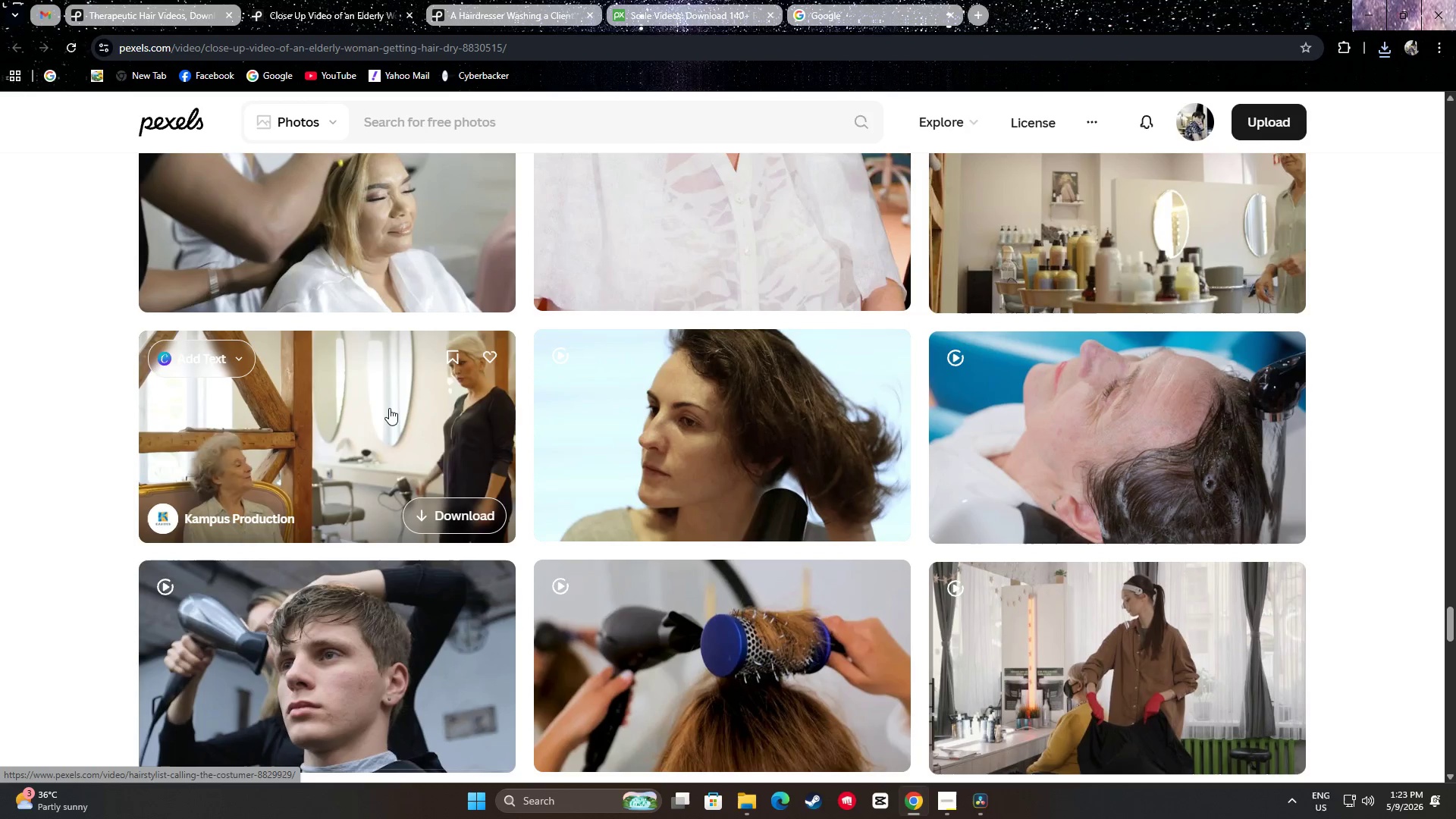 
wait(6.23)
 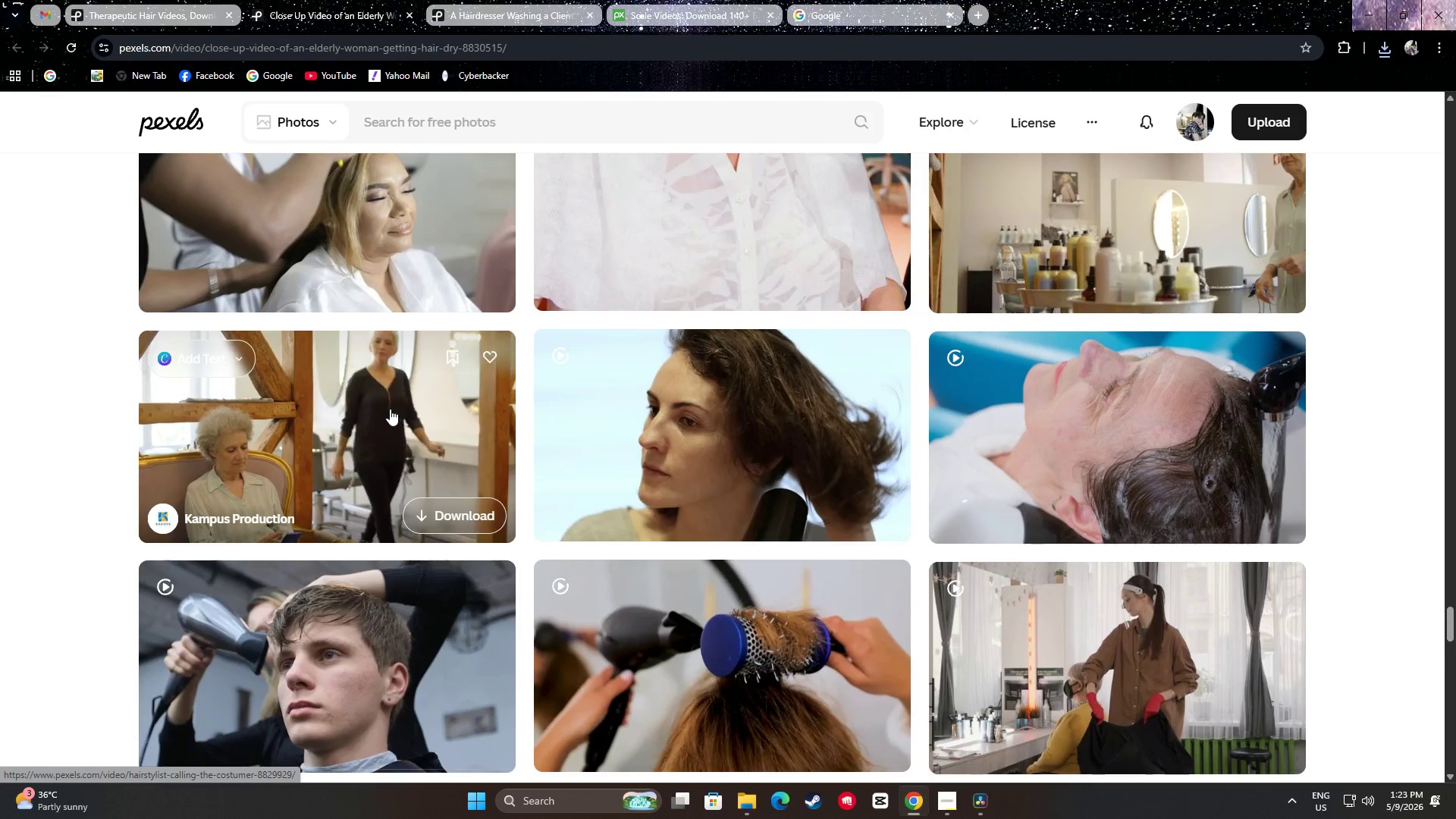 
scroll: coordinate [388, 408], scroll_direction: down, amount: 1.0
 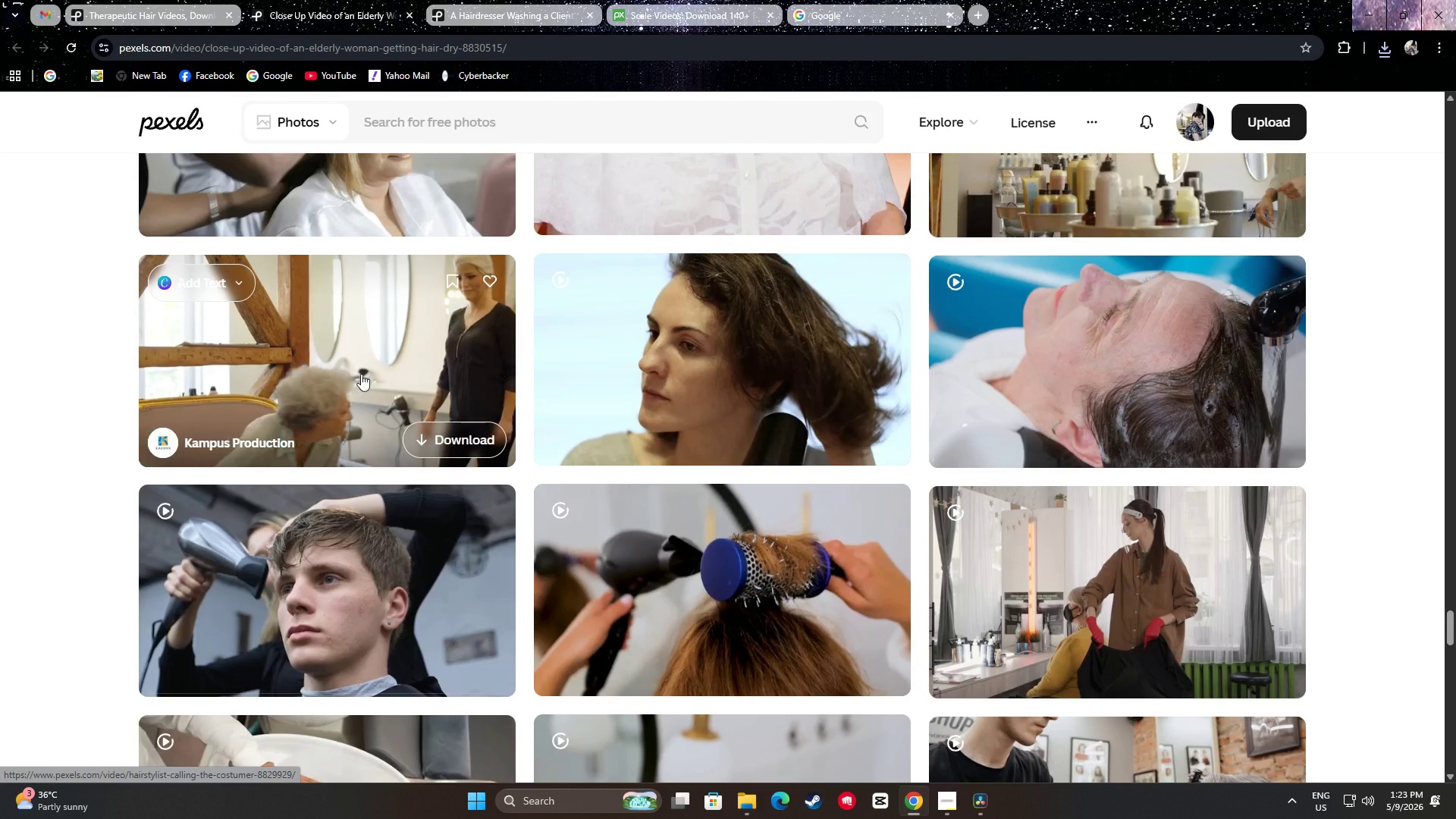 
left_click([442, 435])
 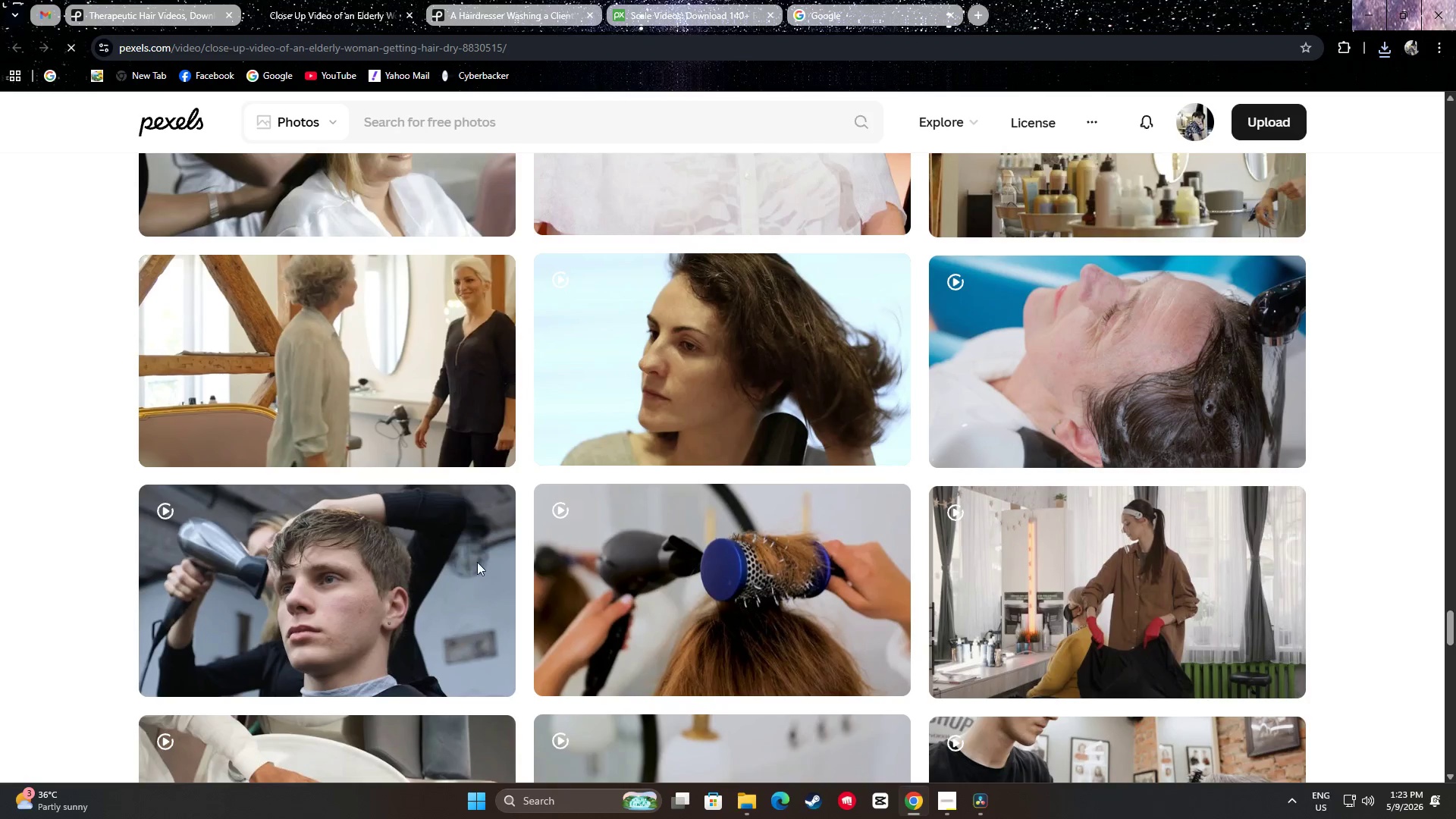 
left_click([984, 813])
 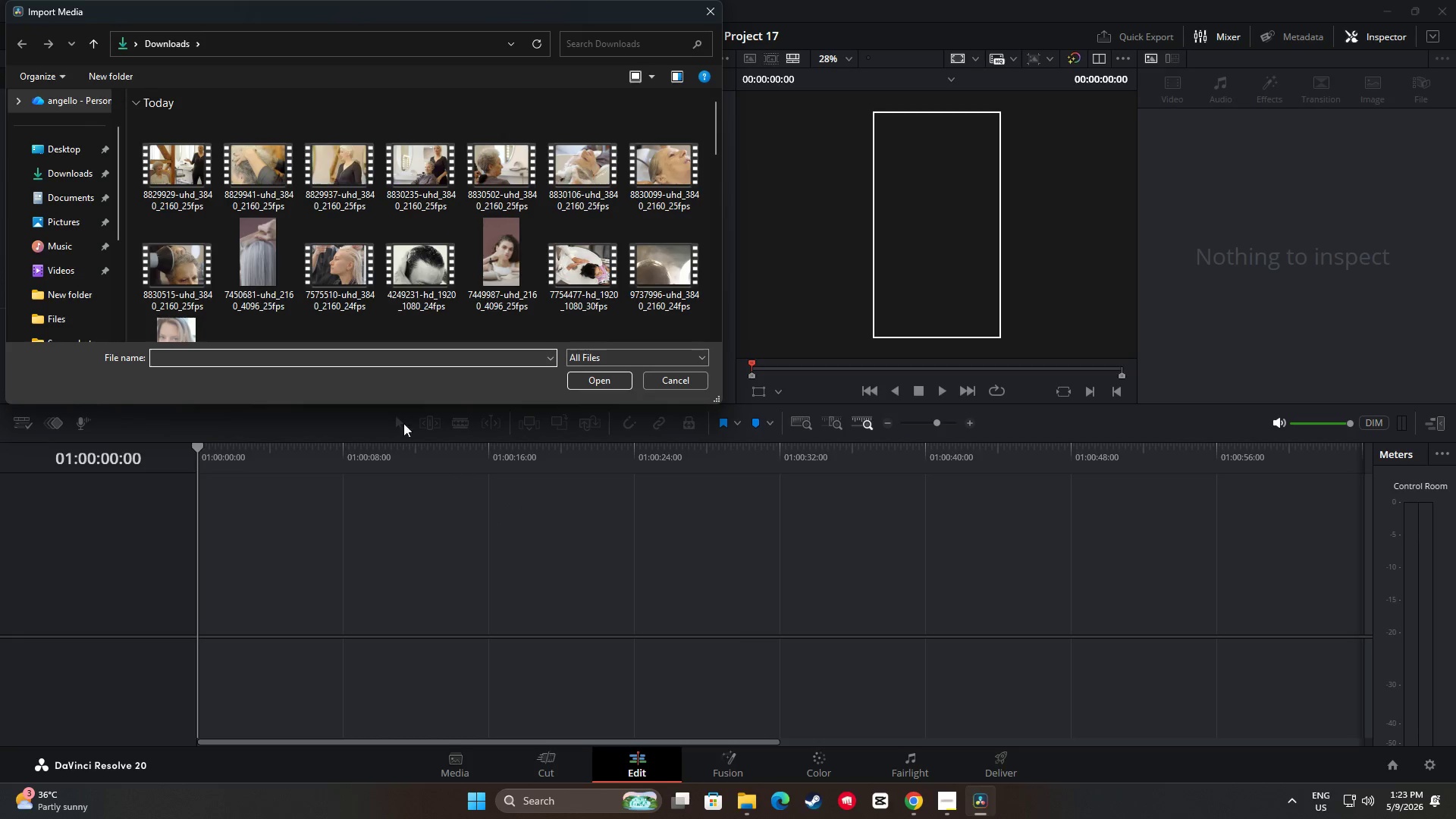 
hold_key(key=ControlLeft, duration=1.51)
double_click([265, 162])
 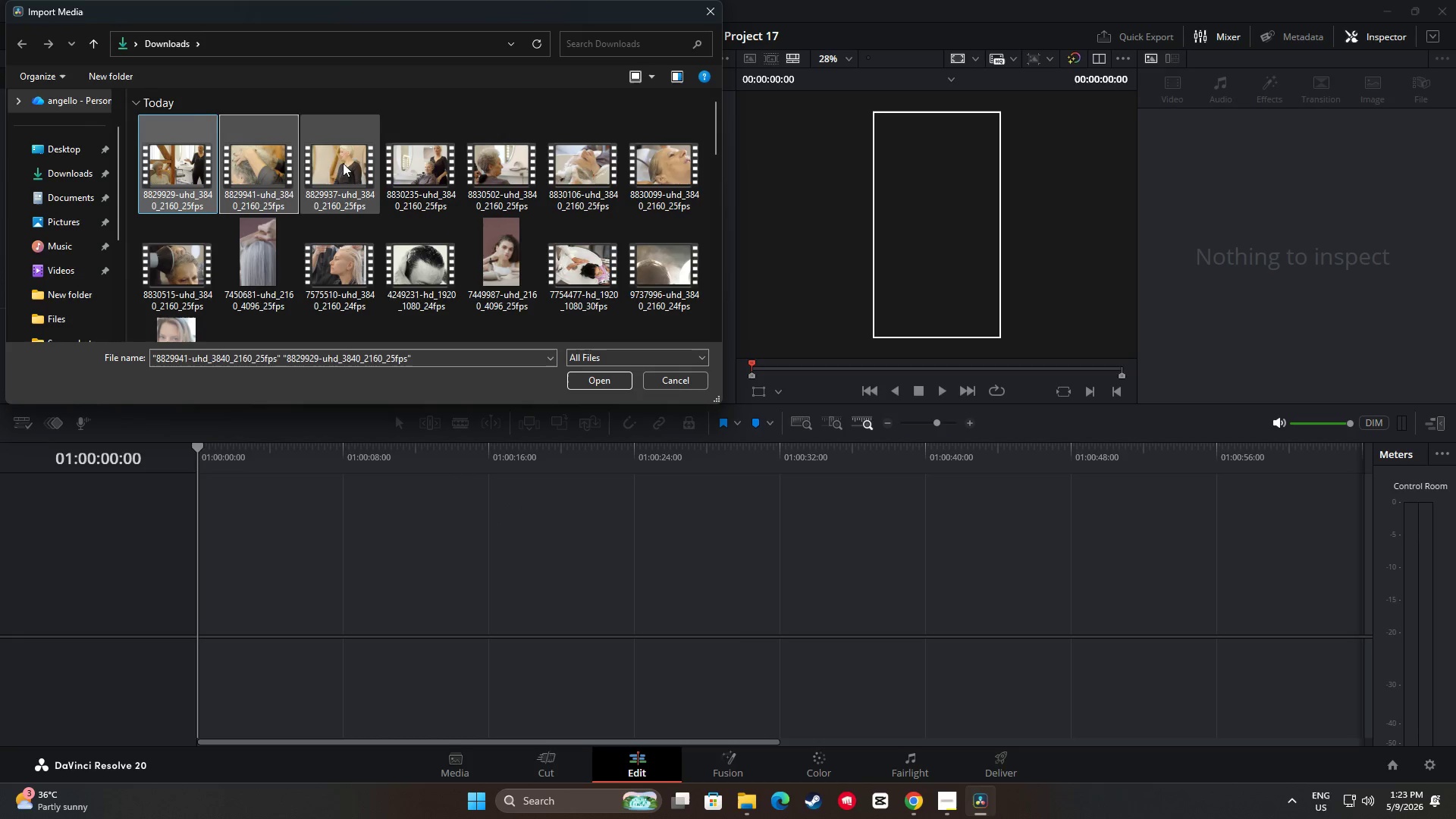 
left_click([340, 167])
 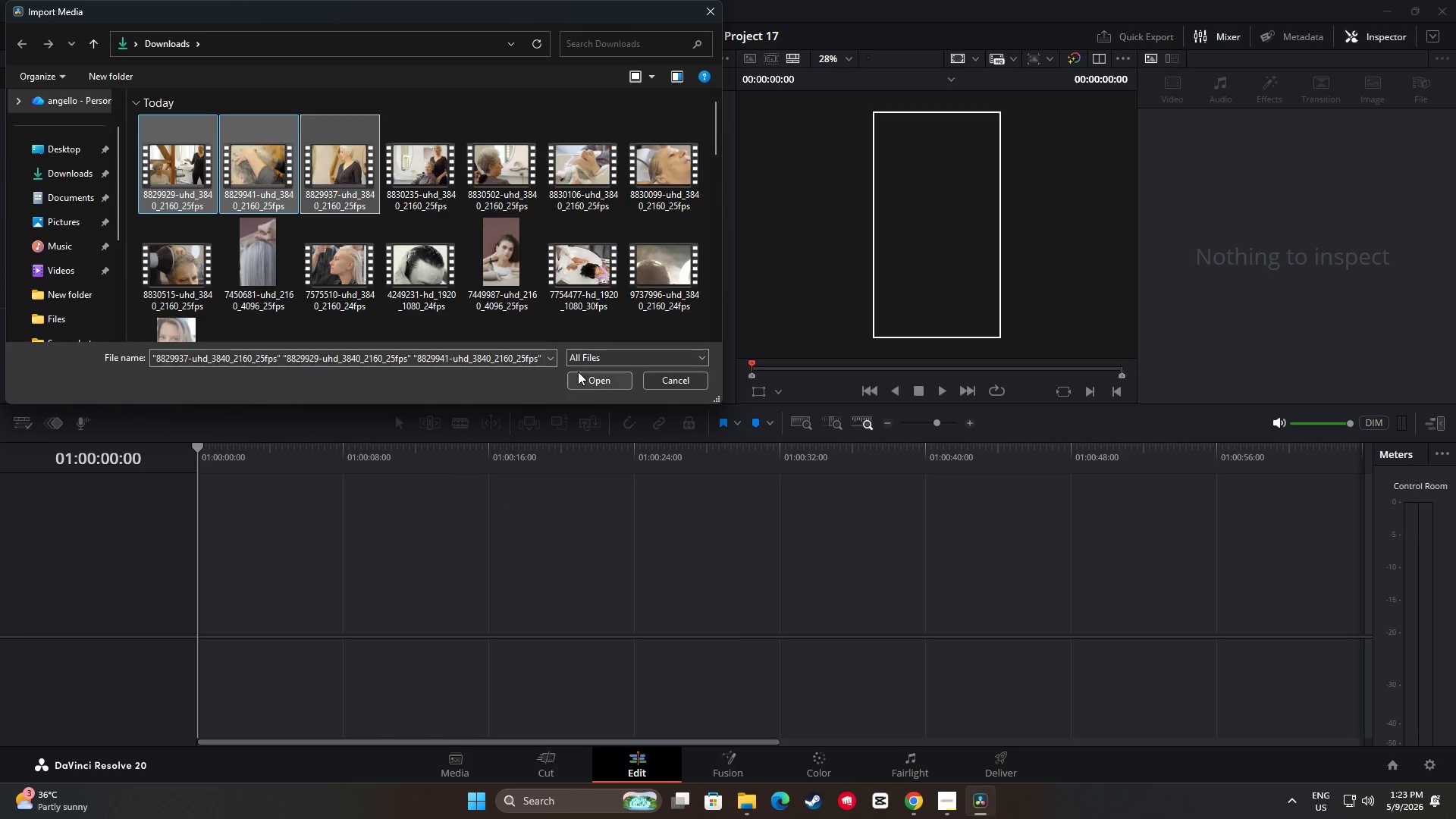 
left_click([588, 381])
 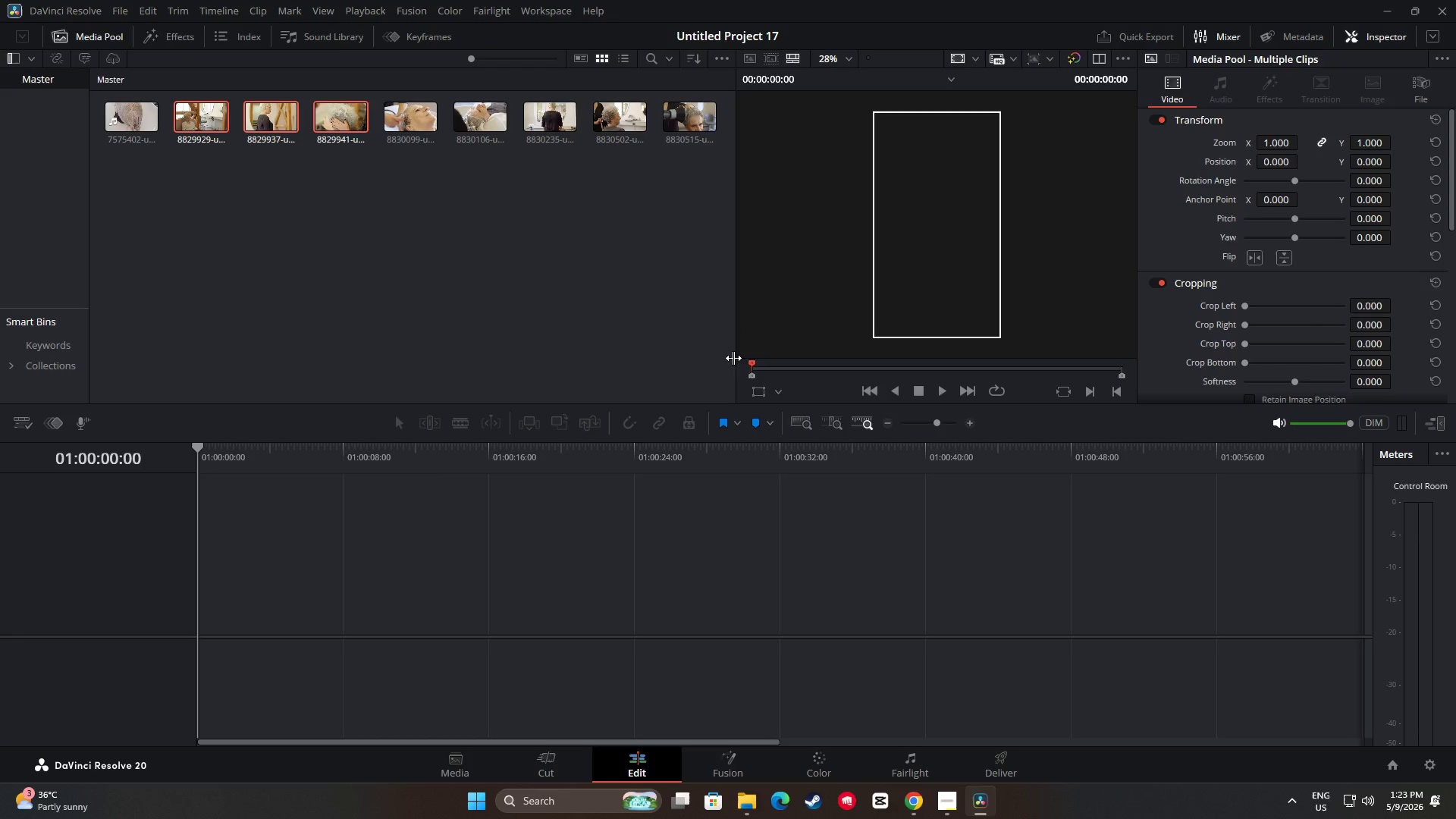 
left_click_drag(start_coordinate=[737, 359], to_coordinate=[571, 347])
 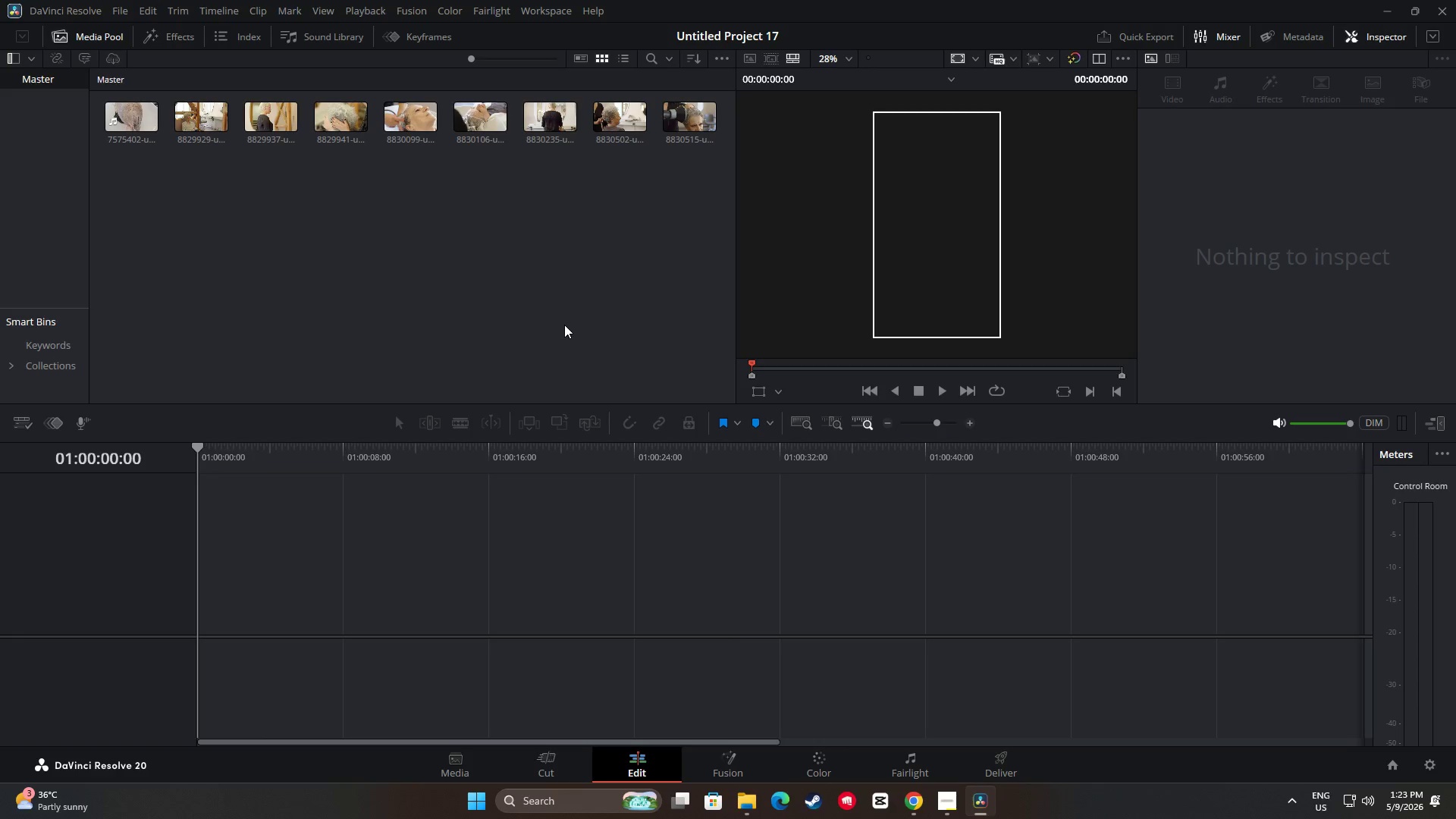 
wait(7.55)
 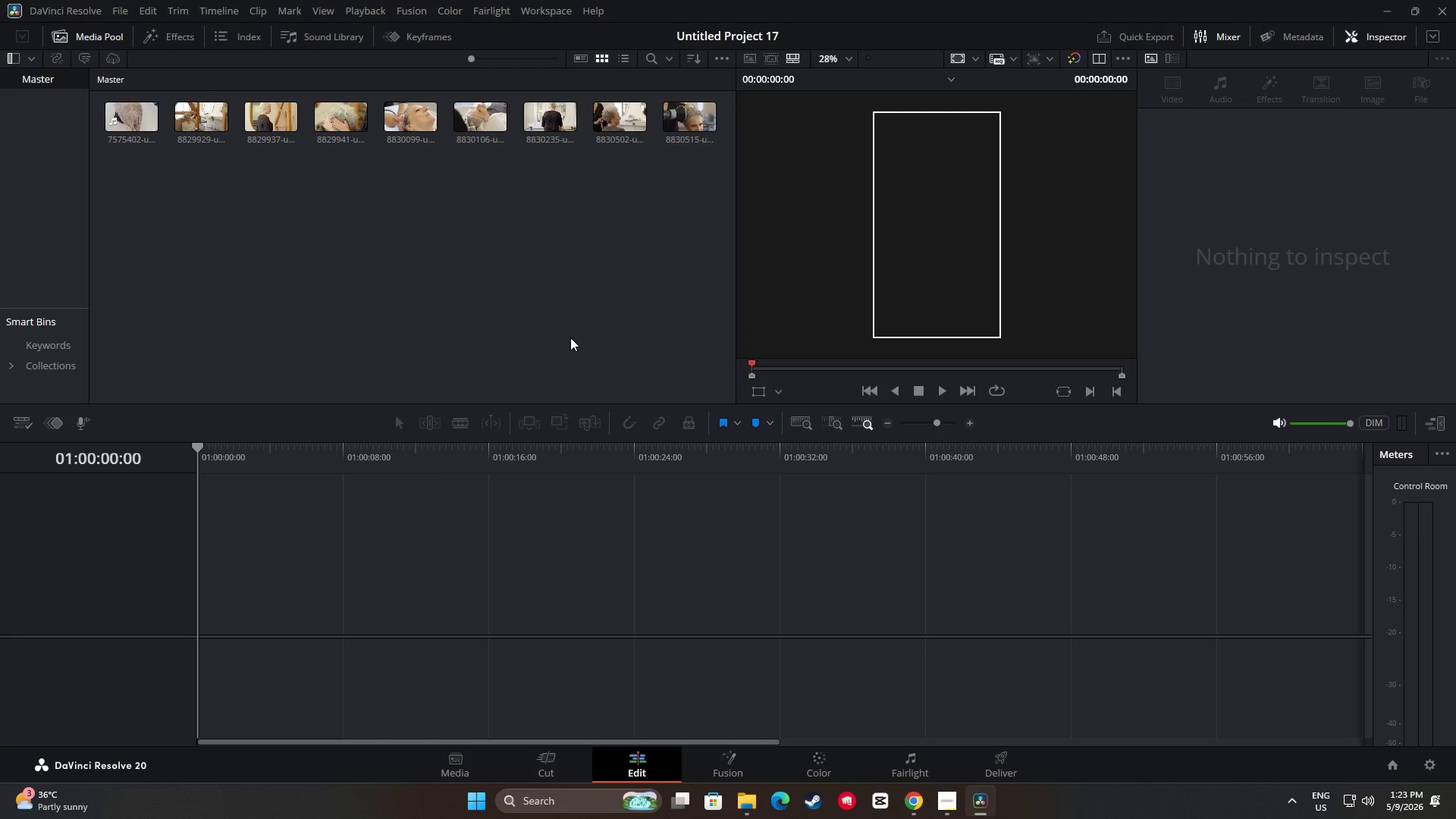 
left_click_drag(start_coordinate=[193, 118], to_coordinate=[197, 587])
 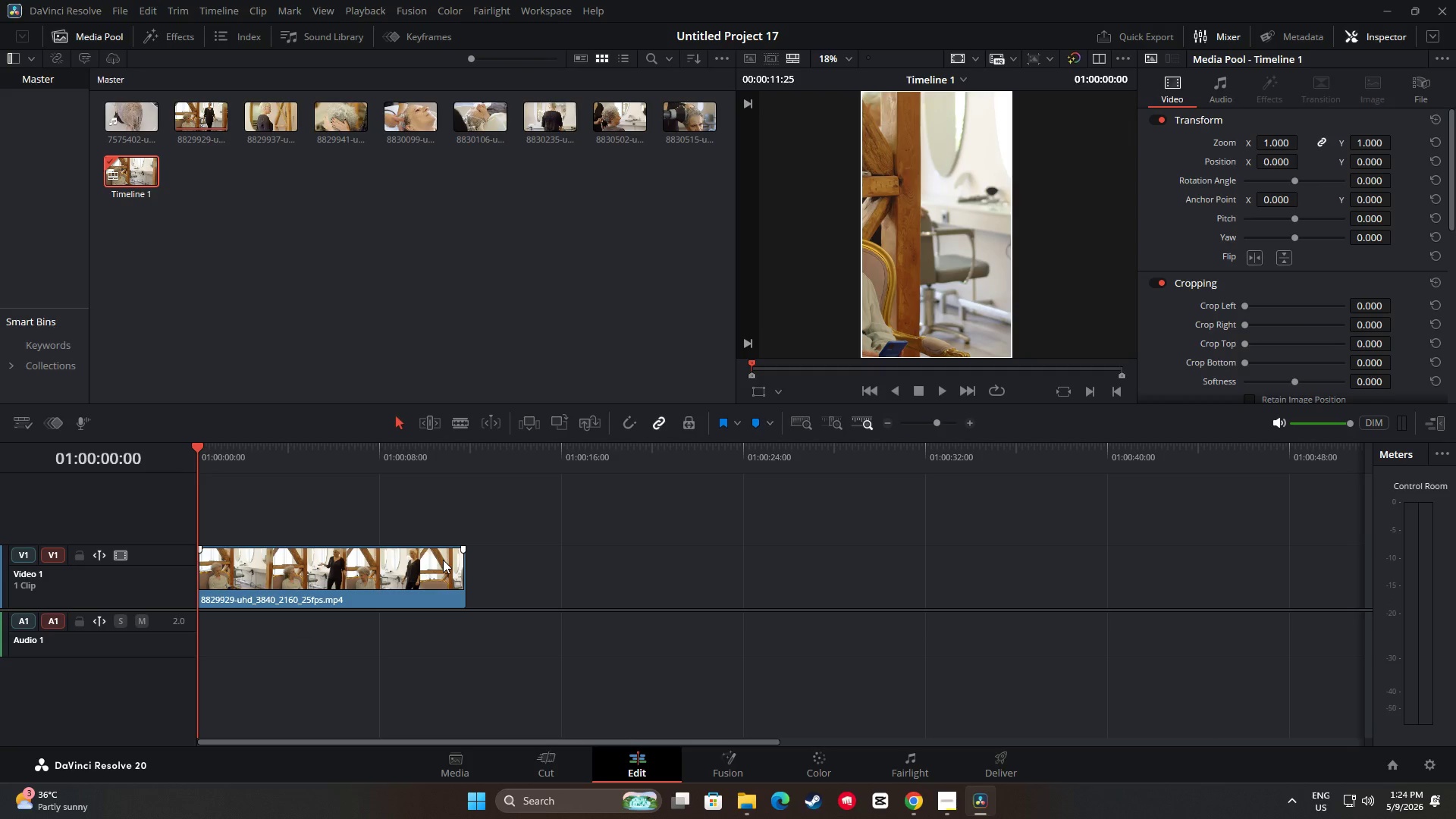 
mouse_move([469, 560])
 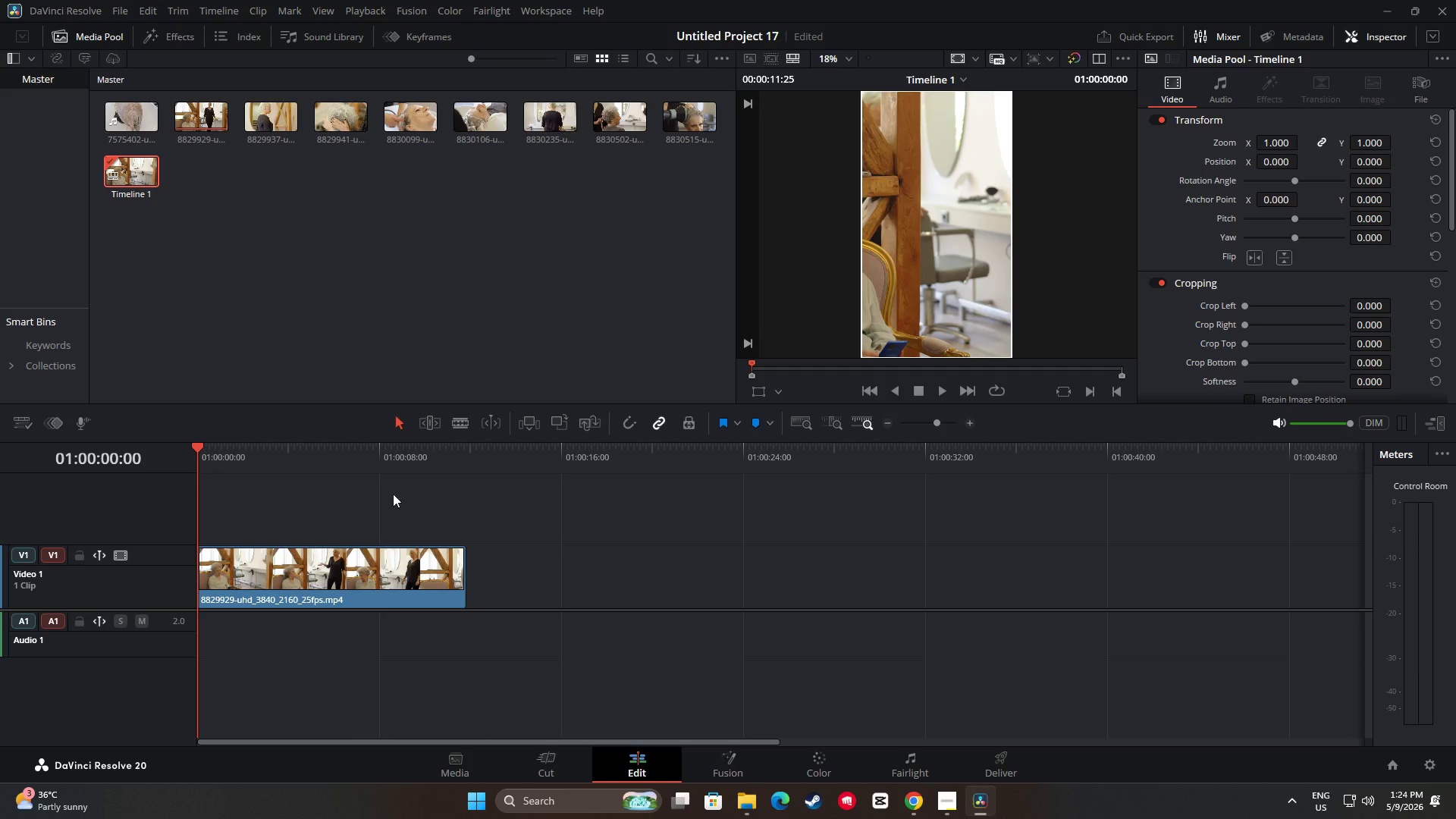 
left_click_drag(start_coordinate=[199, 449], to_coordinate=[198, 460])
 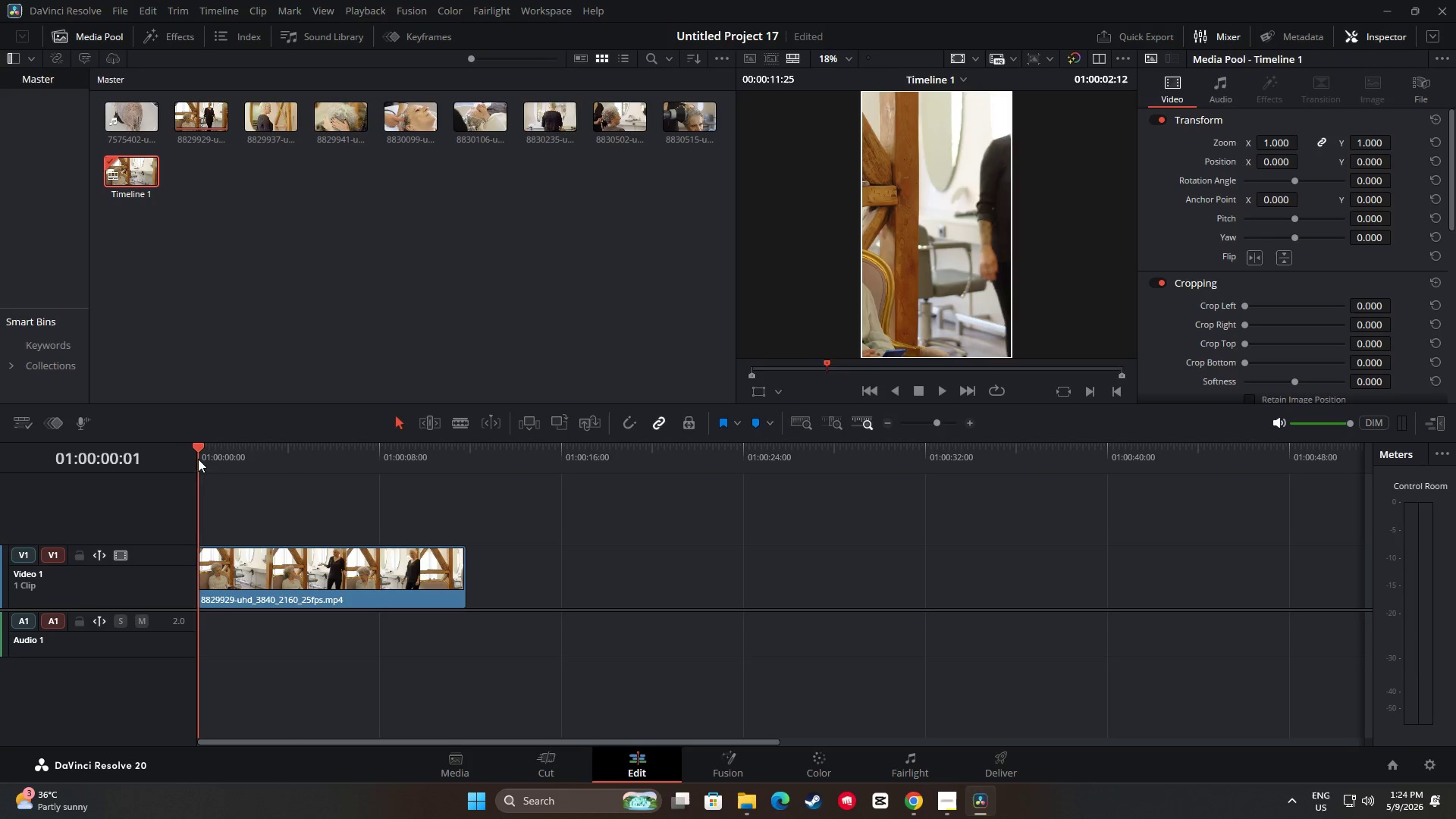 
key(Space)
 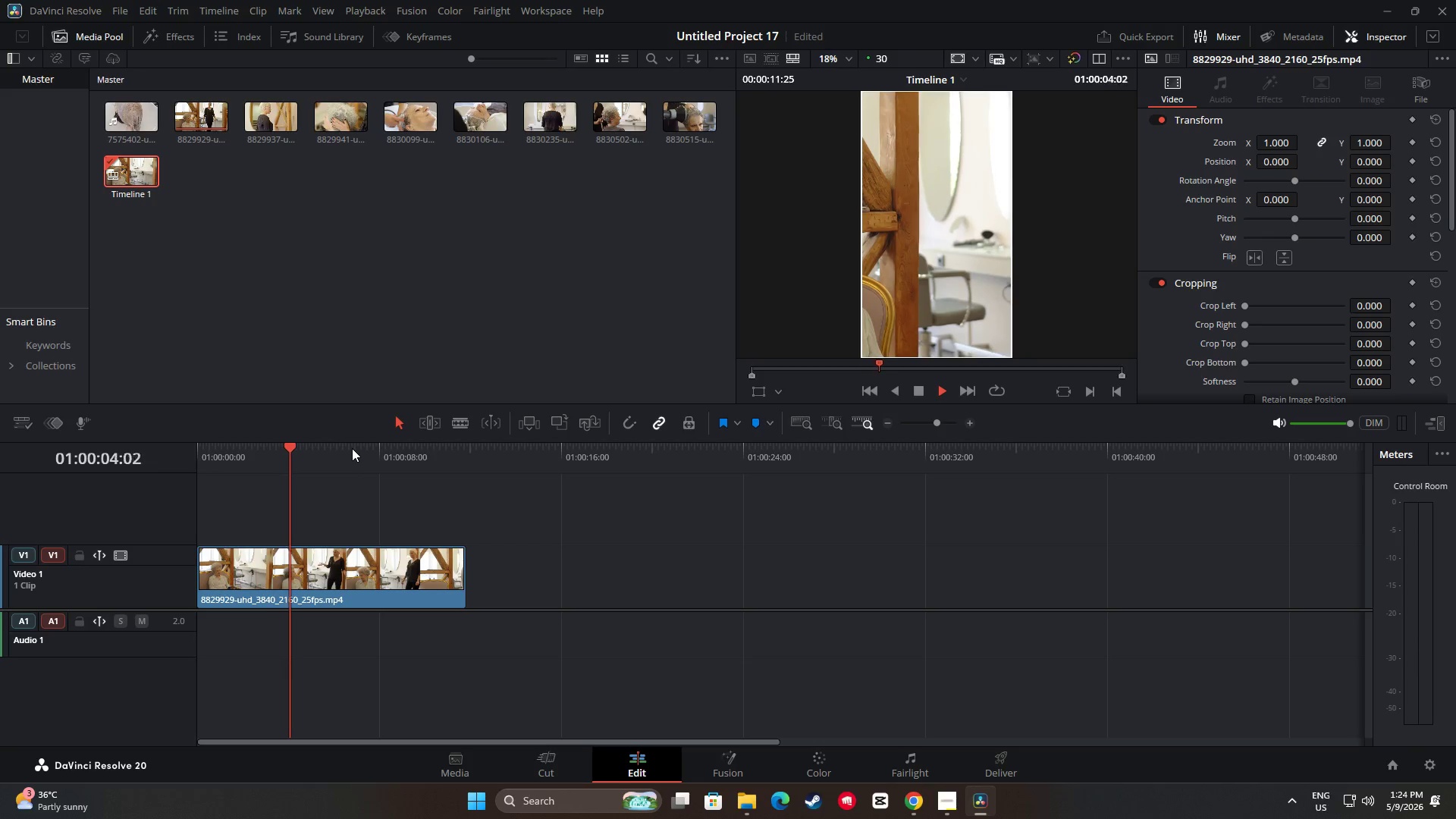 
wait(5.48)
 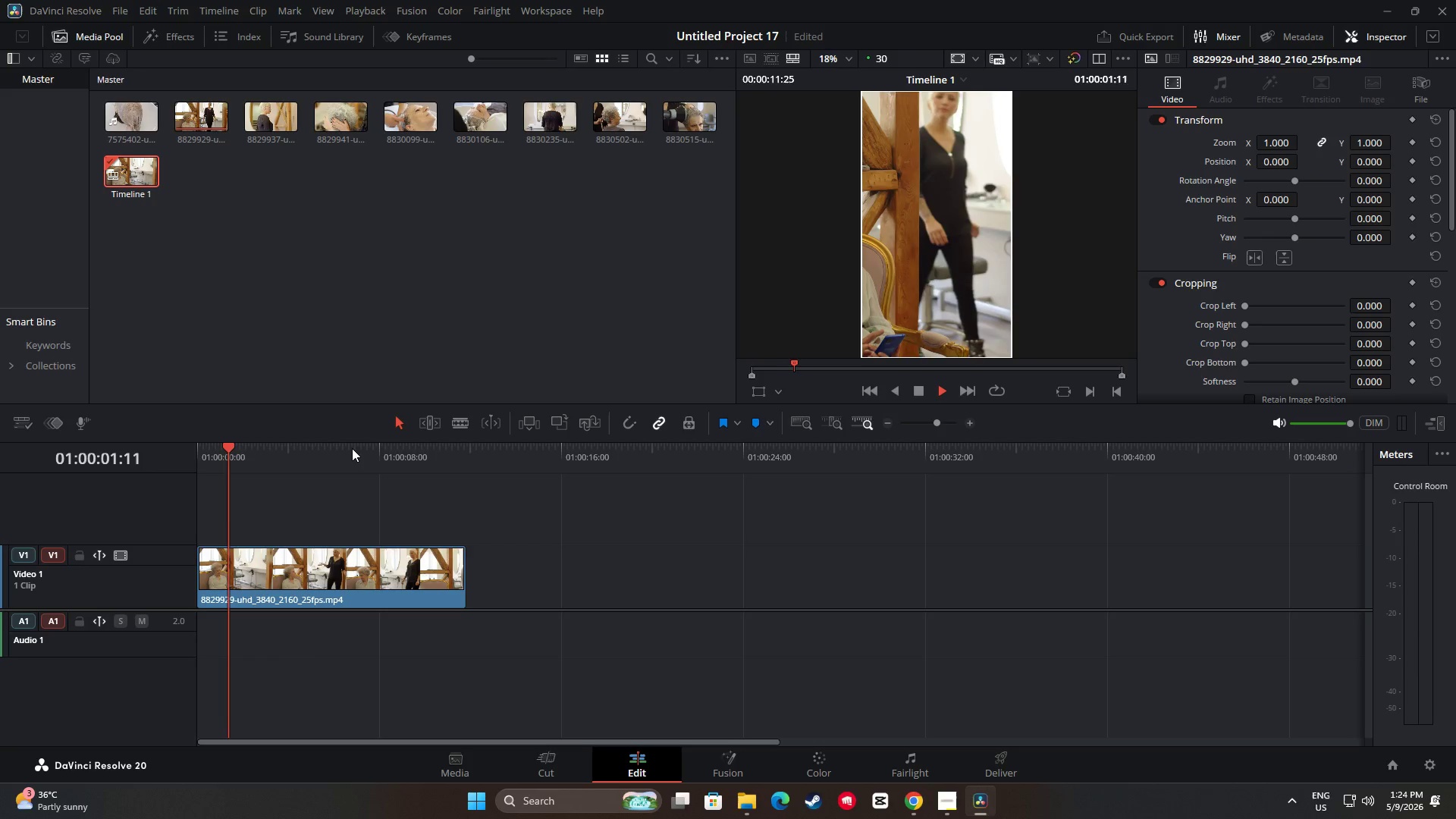 
key(Space)
 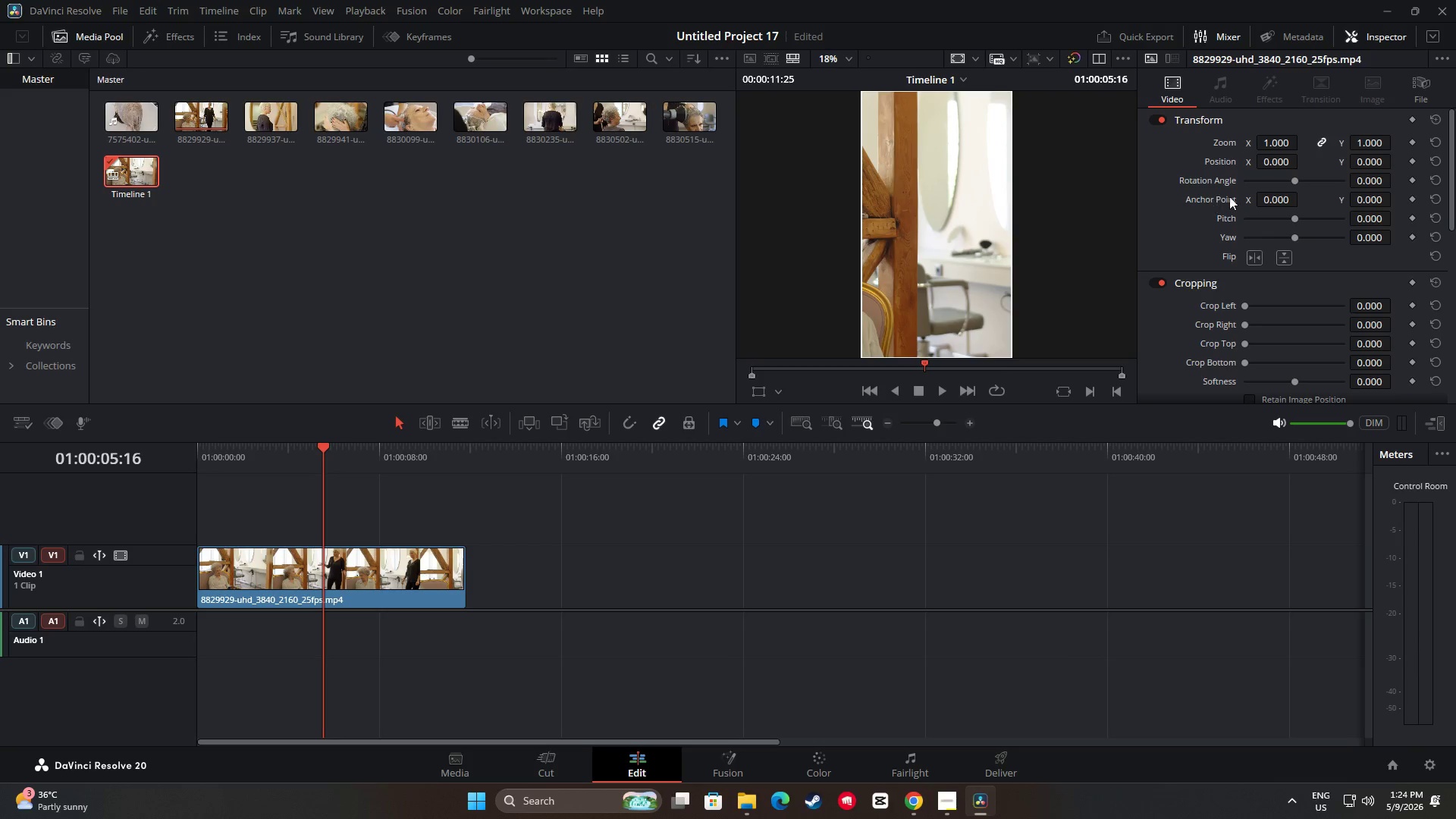 
left_click_drag(start_coordinate=[1279, 165], to_coordinate=[282, 394])
 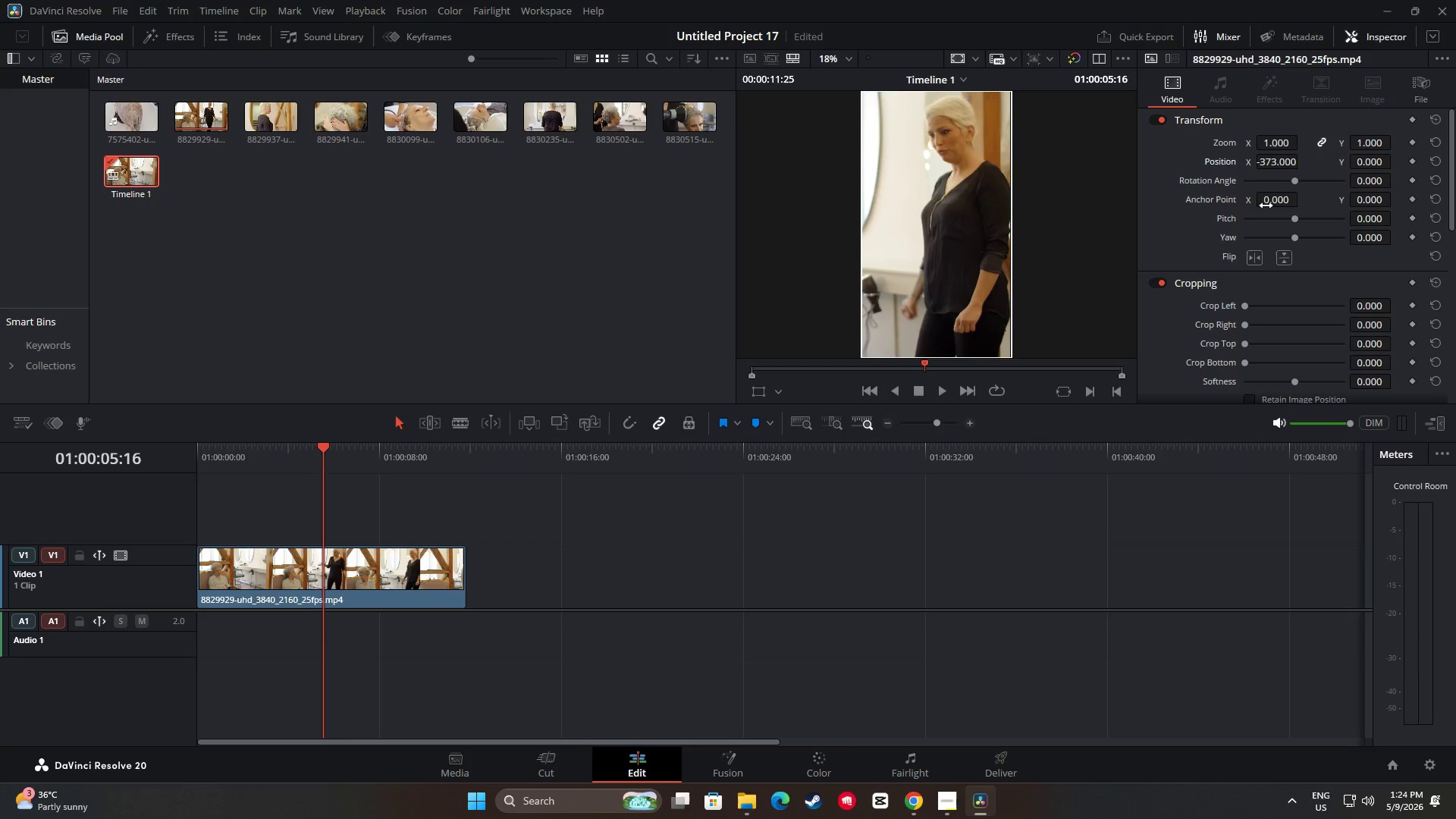 
key(Space)
 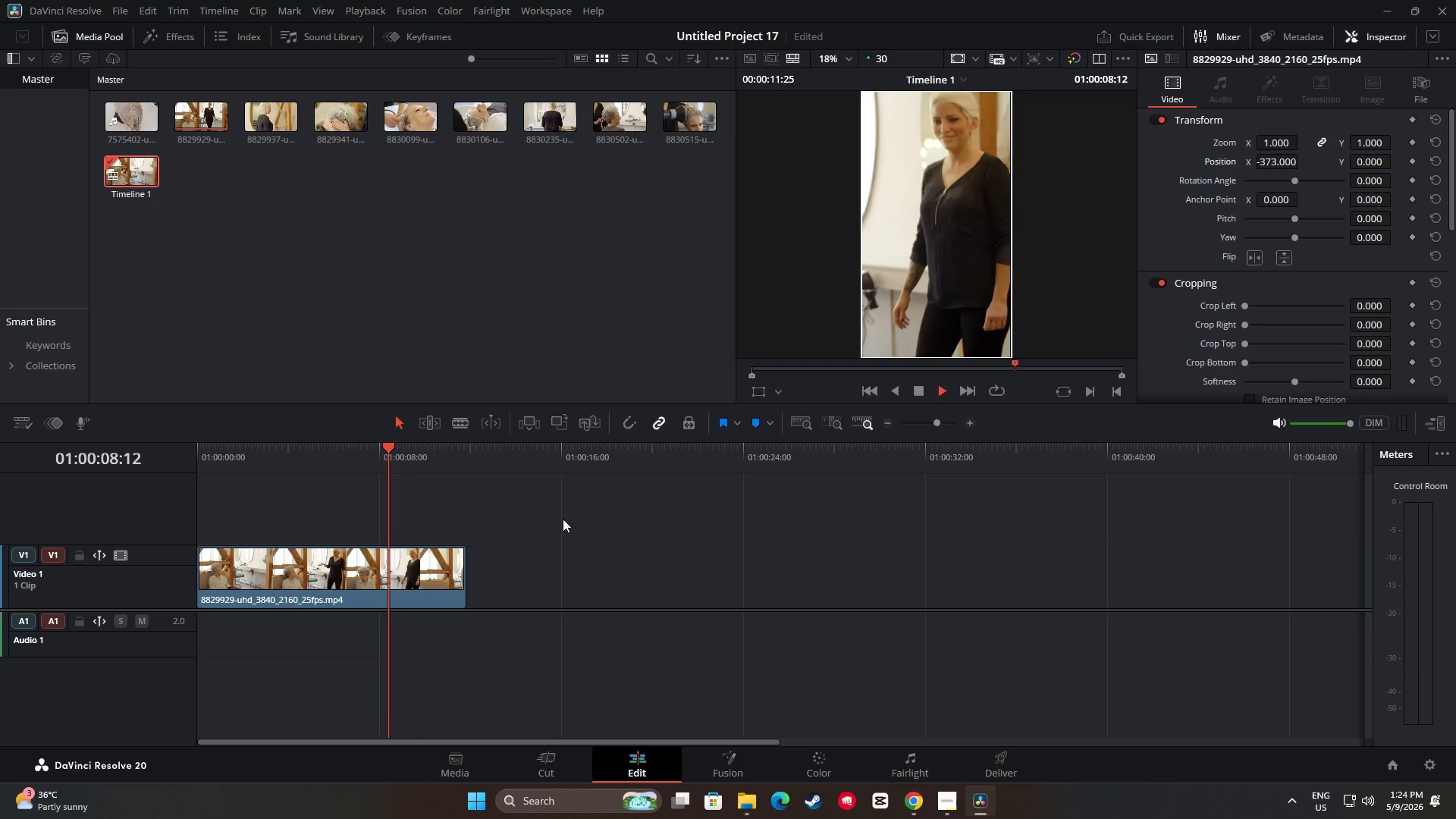 
left_click([570, 550])
 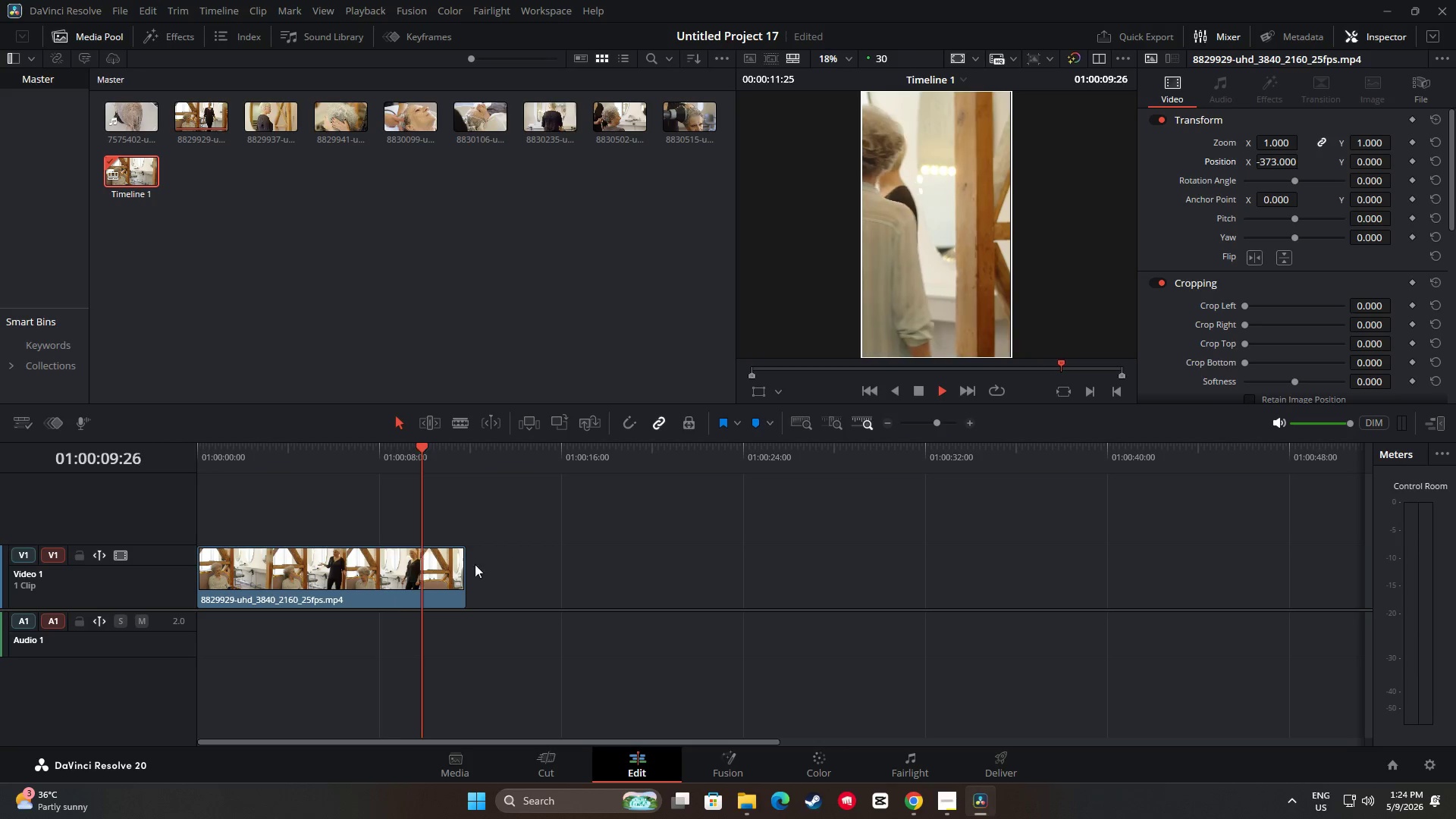 
left_click([347, 566])
 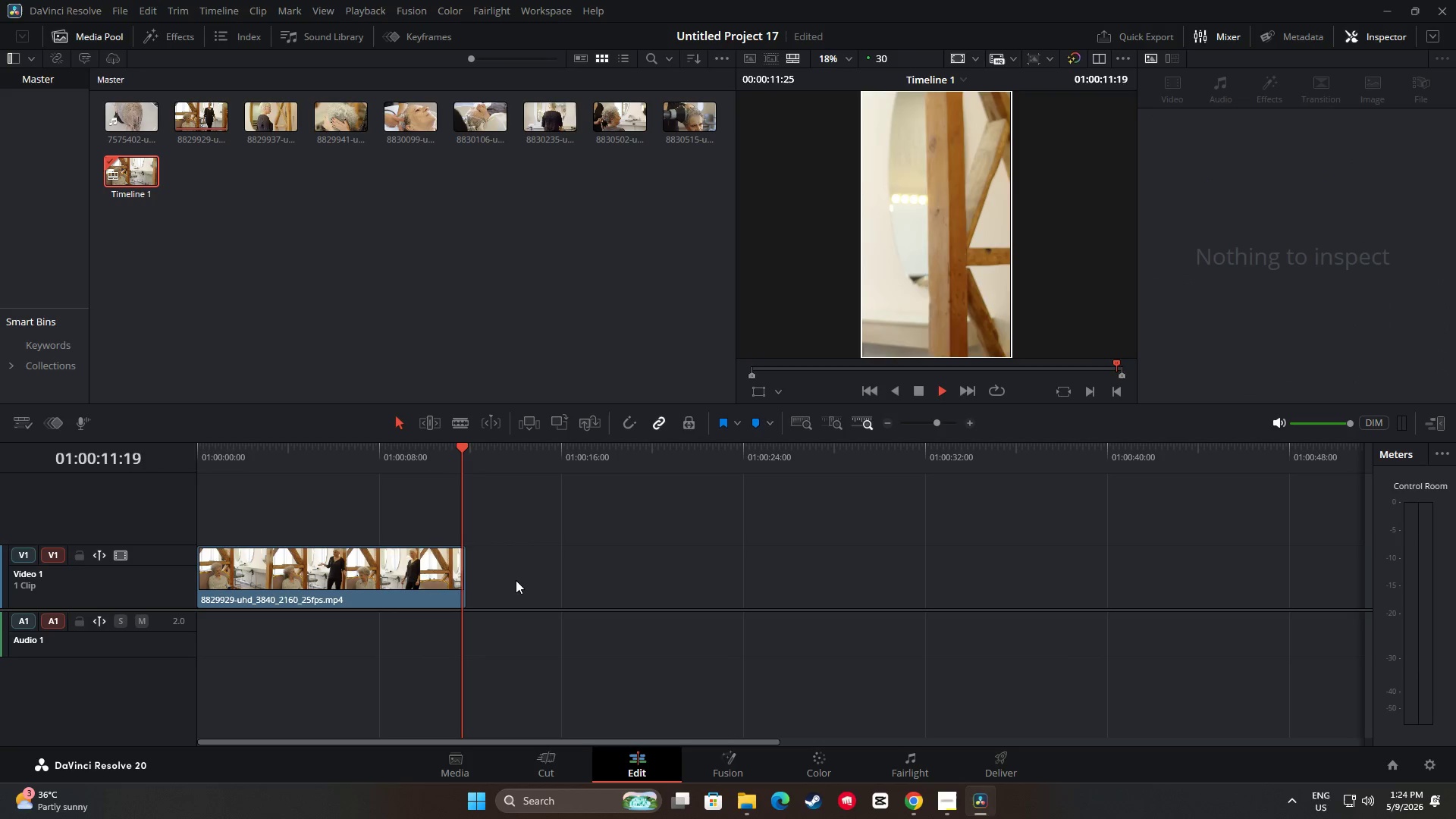 
double_click([369, 584])
 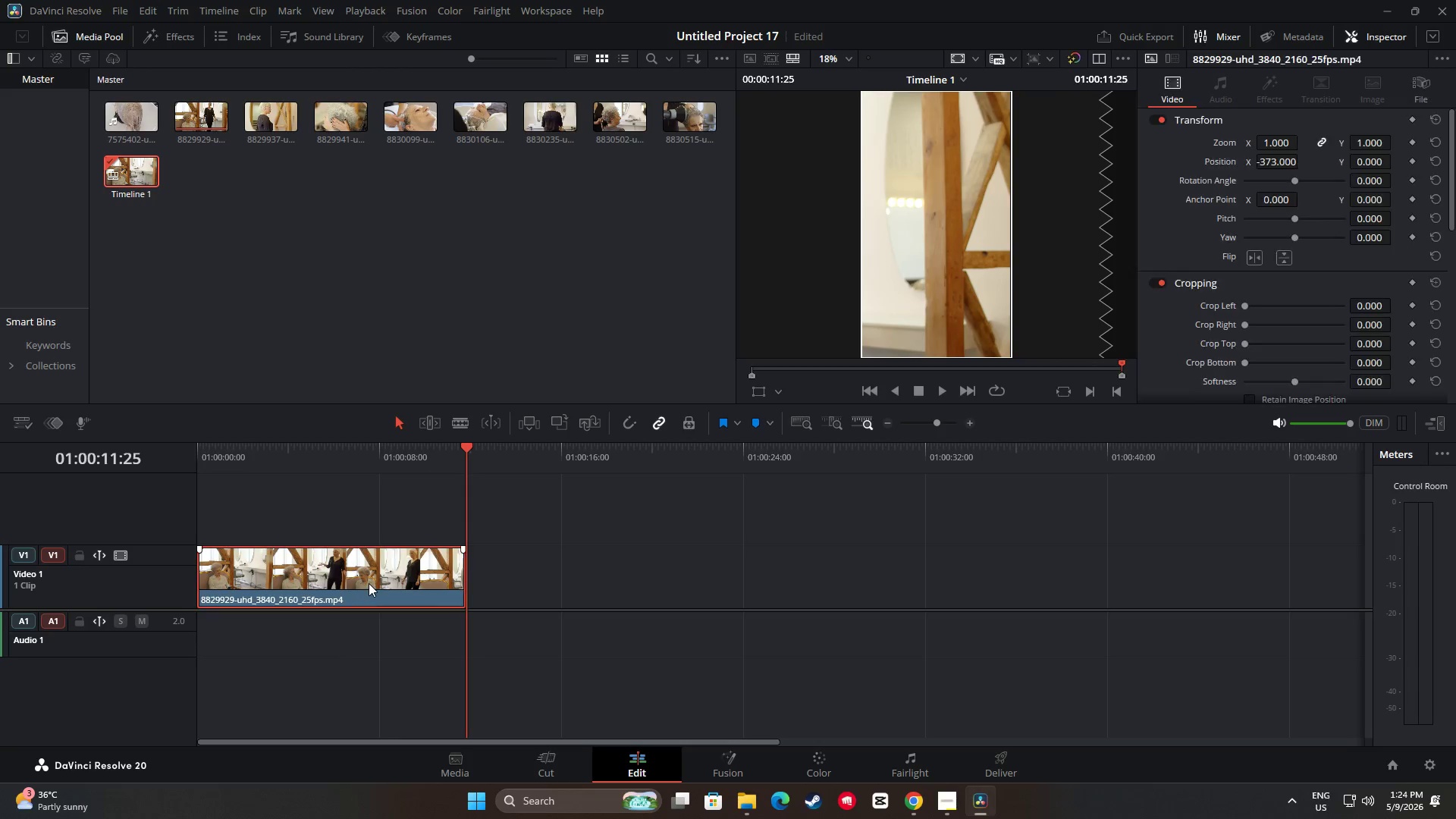 
key(Backspace)
 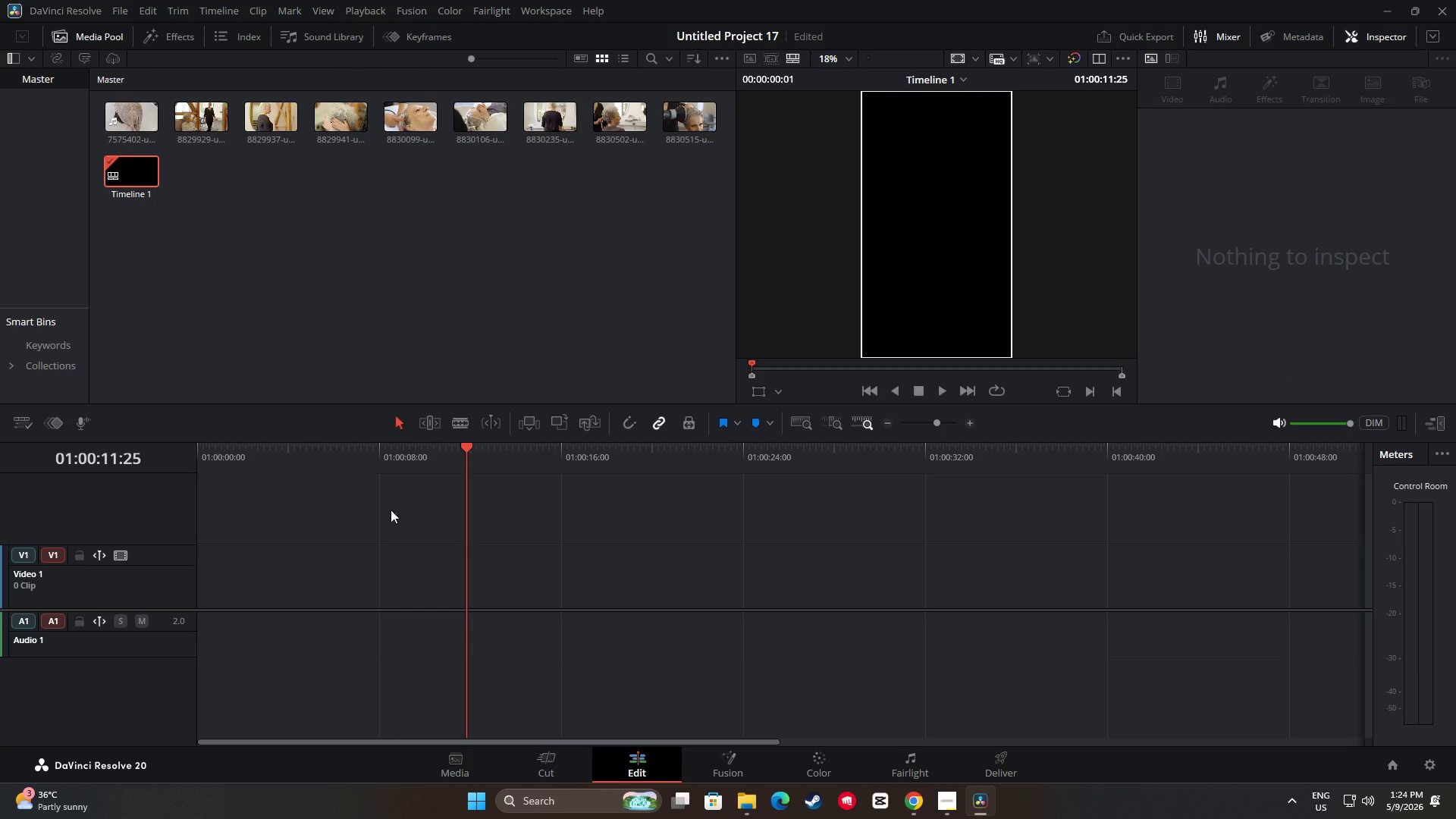 
left_click_drag(start_coordinate=[374, 253], to_coordinate=[376, 238])
 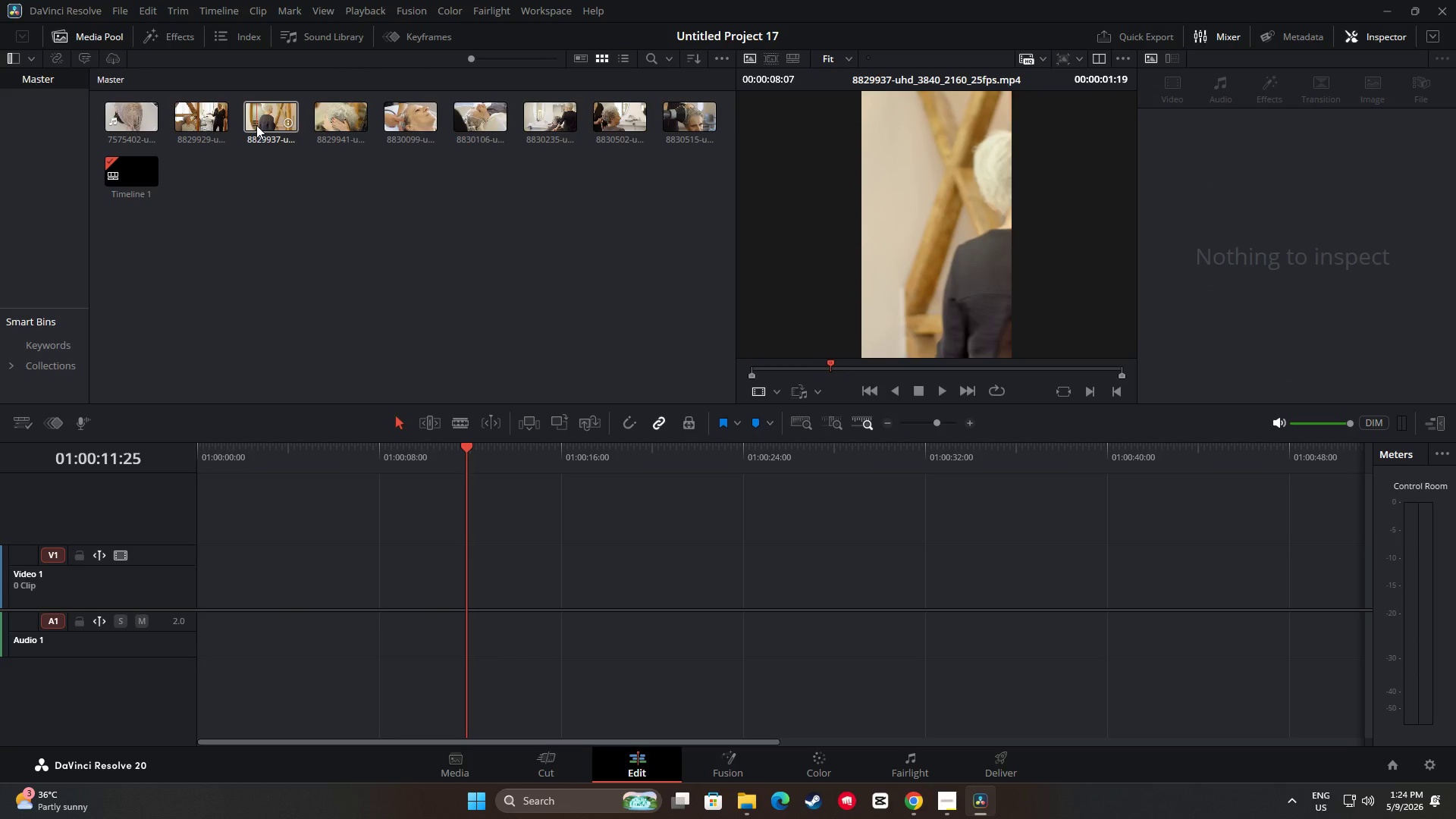 
wait(5.76)
 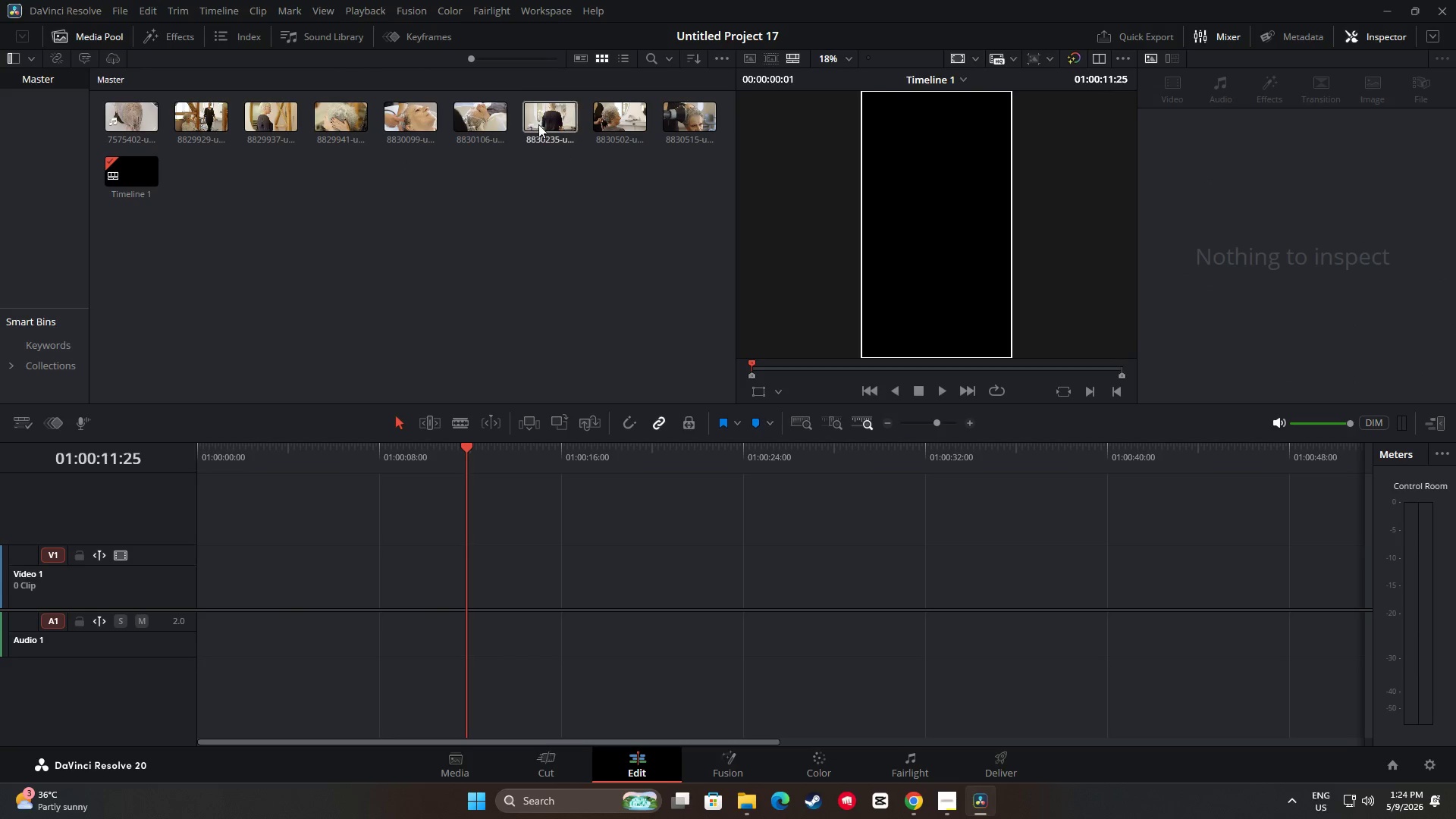 
left_click_drag(start_coordinate=[271, 114], to_coordinate=[193, 576])
 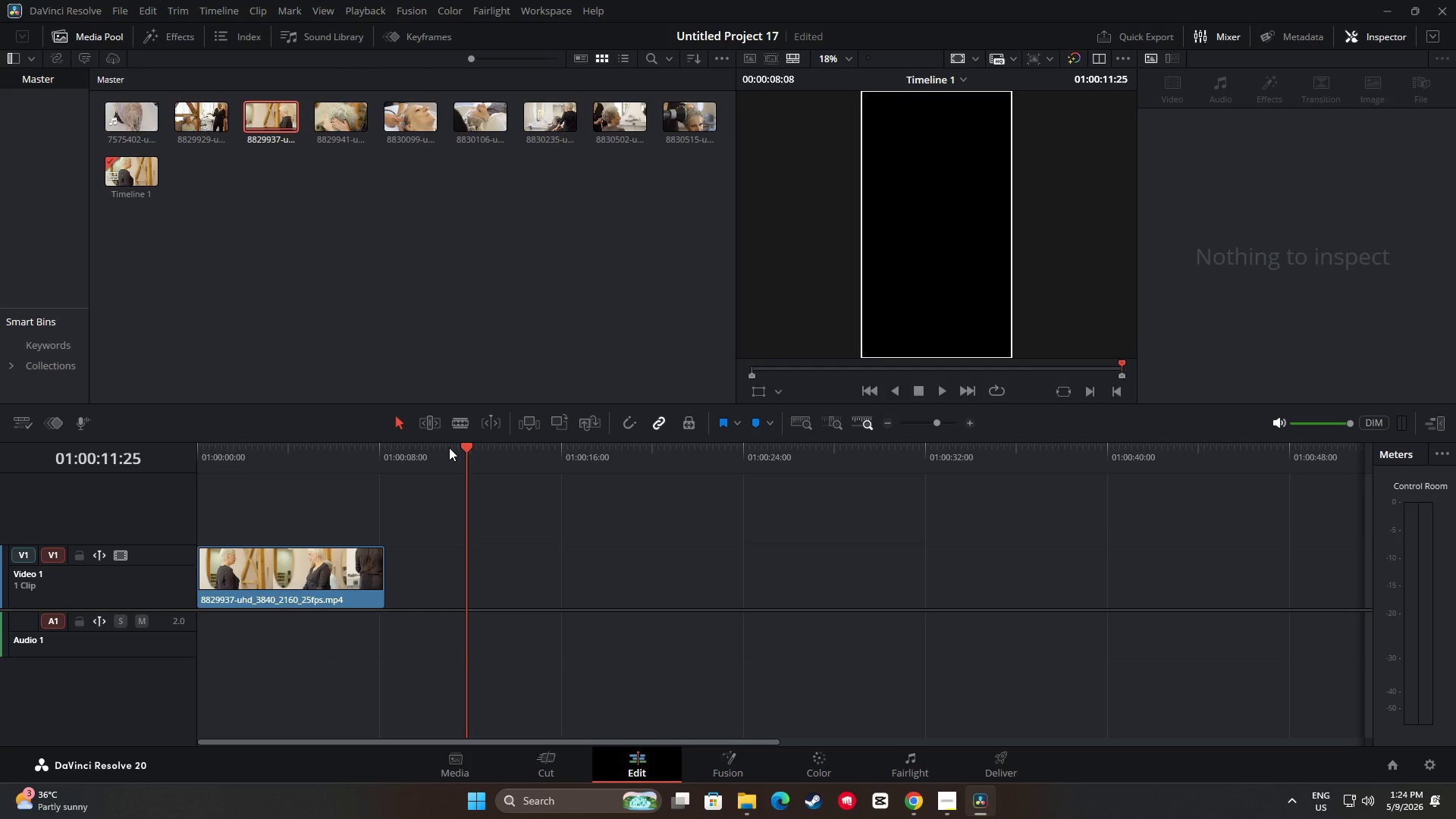 
left_click_drag(start_coordinate=[466, 446], to_coordinate=[211, 451])
 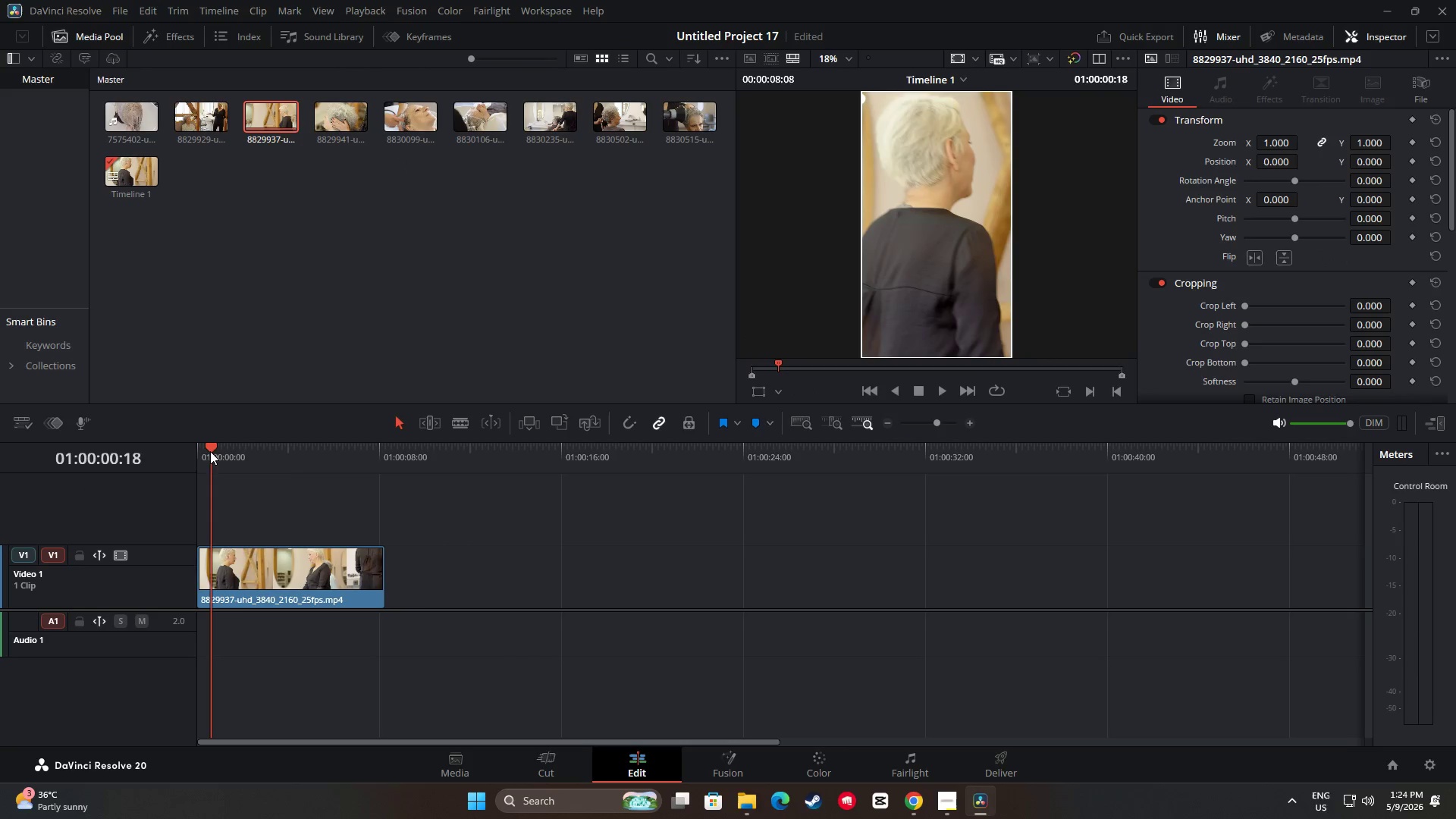 
key(Space)
 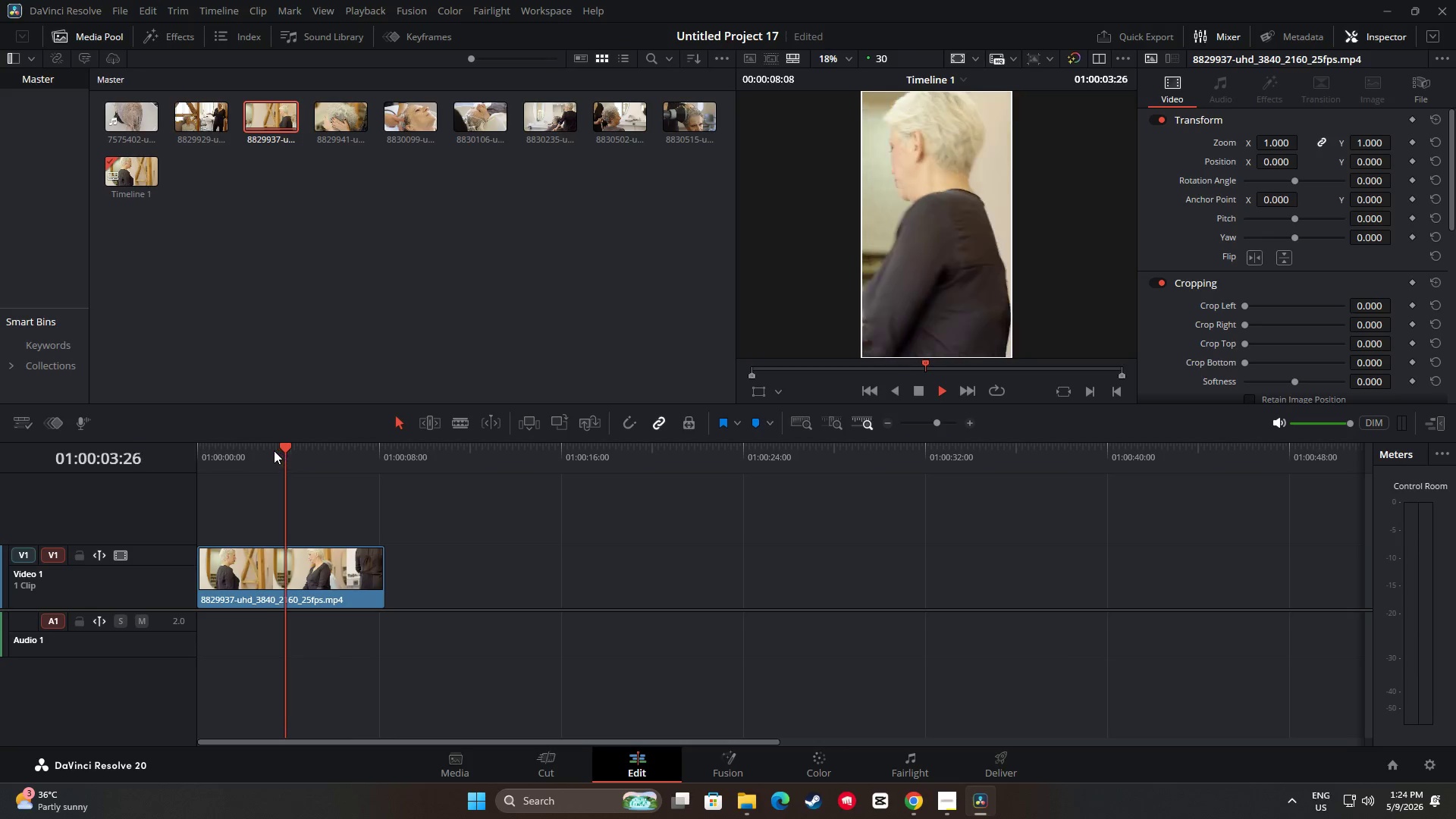 
wait(8.31)
 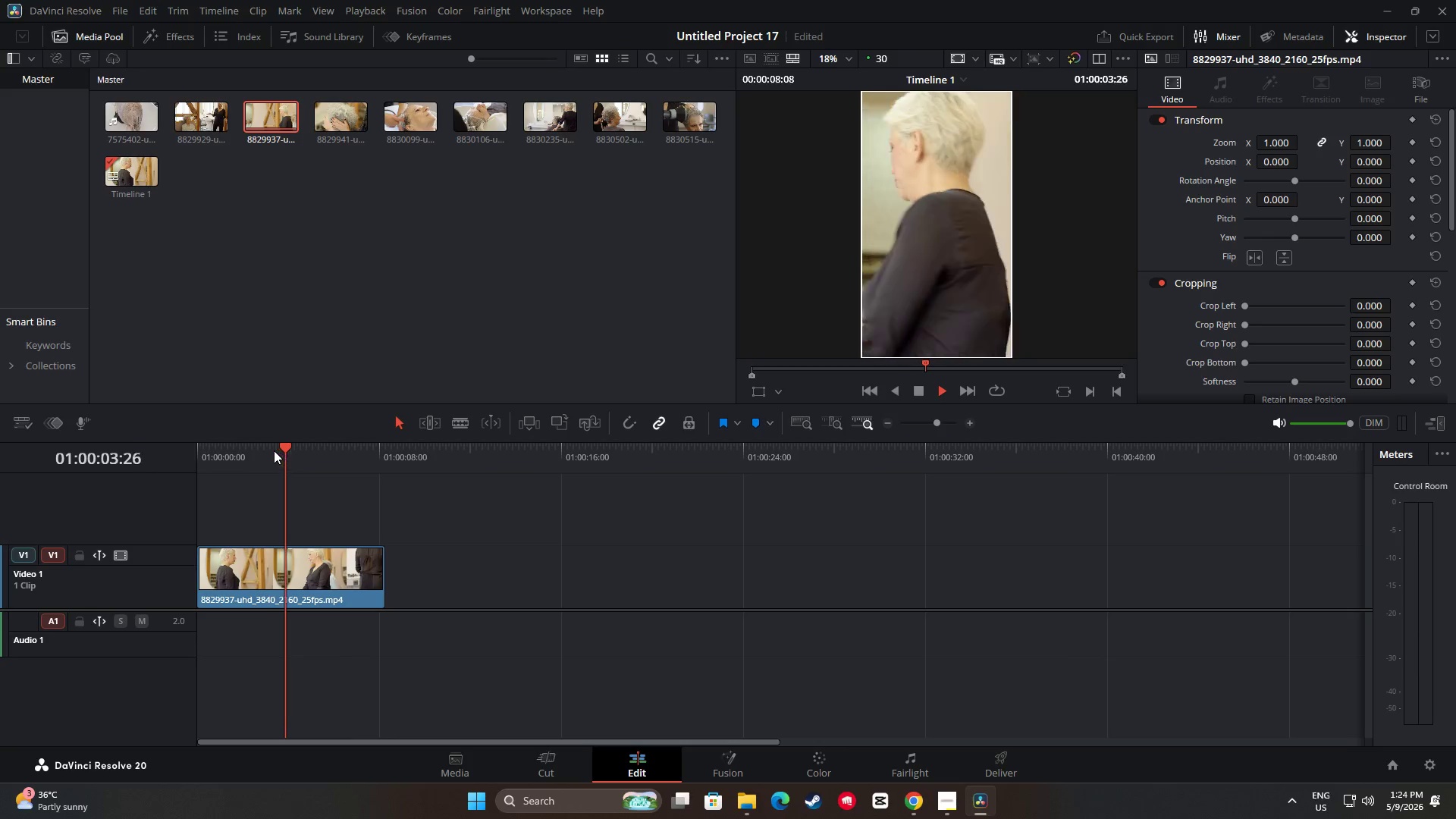 
key(Space)
 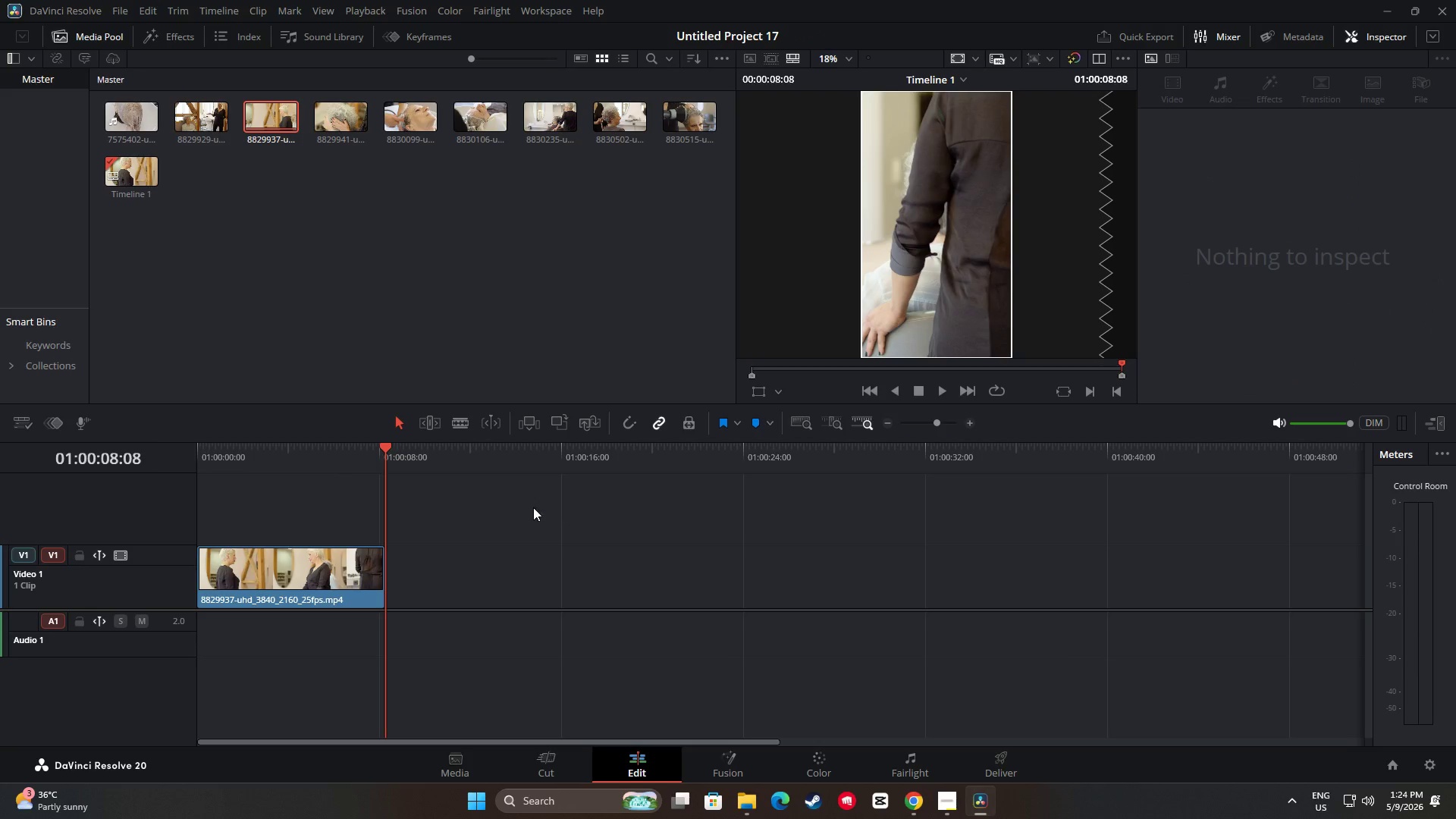 
left_click([529, 510])
 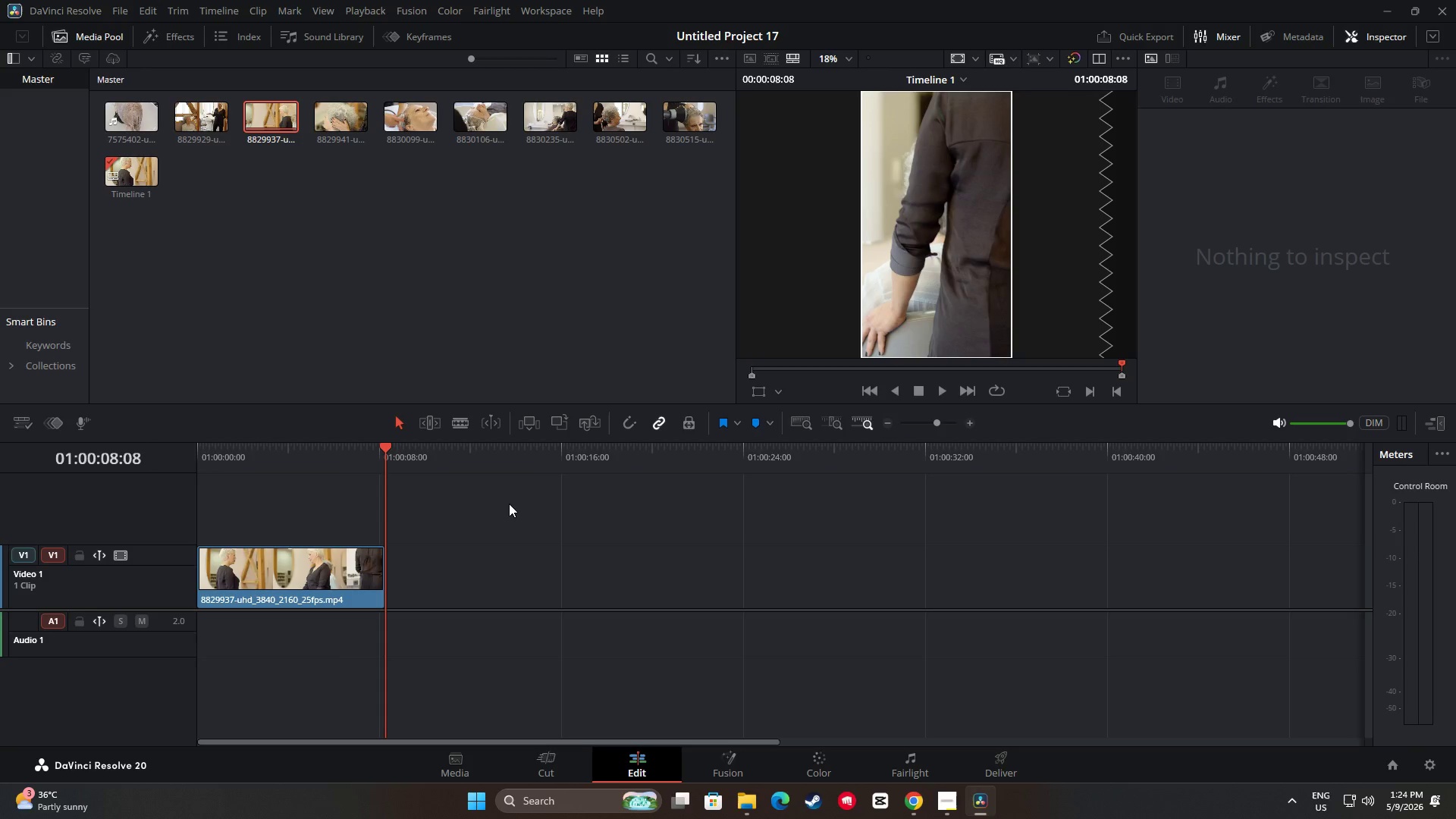 
left_click([409, 504])
 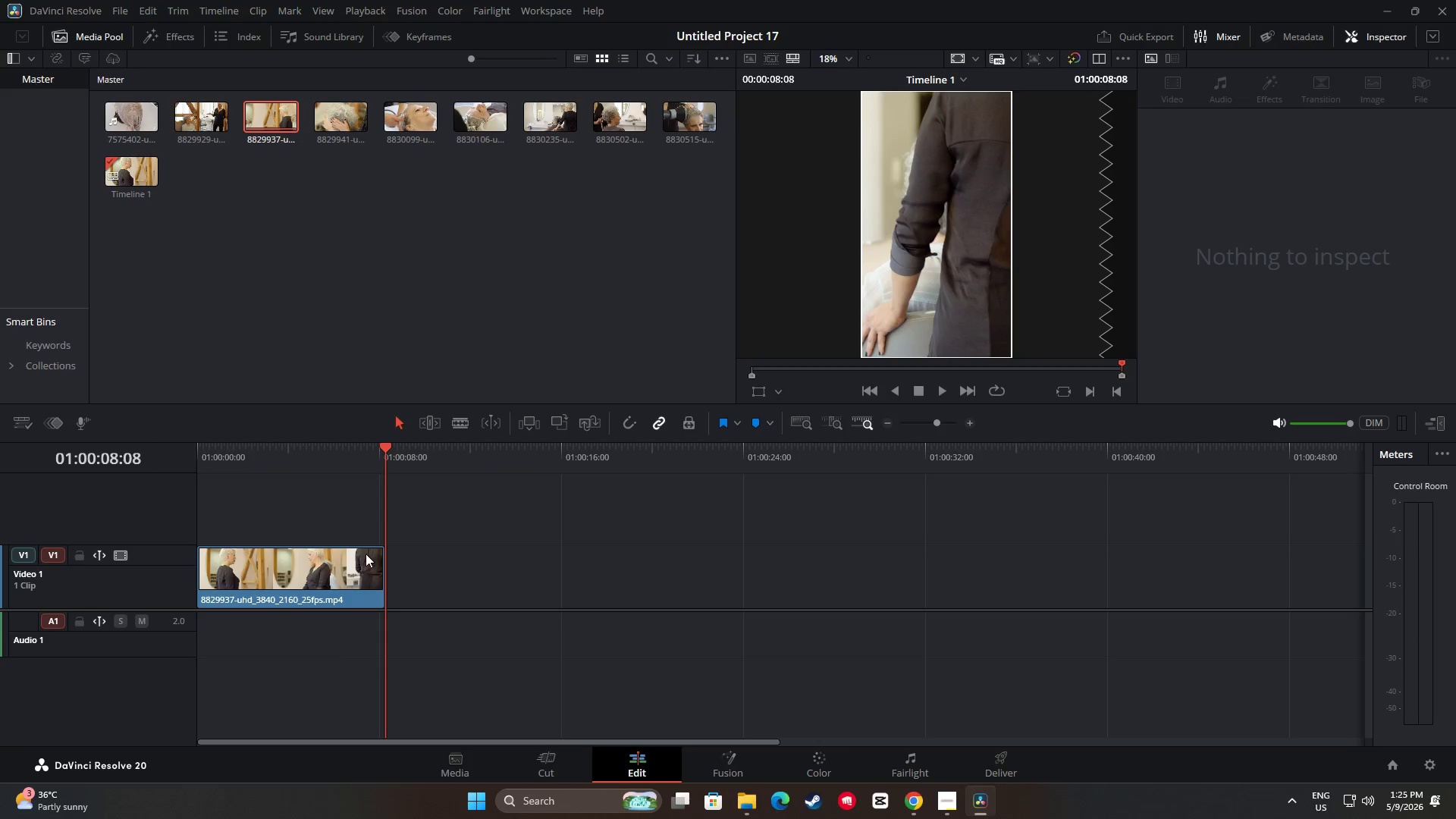 
left_click([327, 579])
 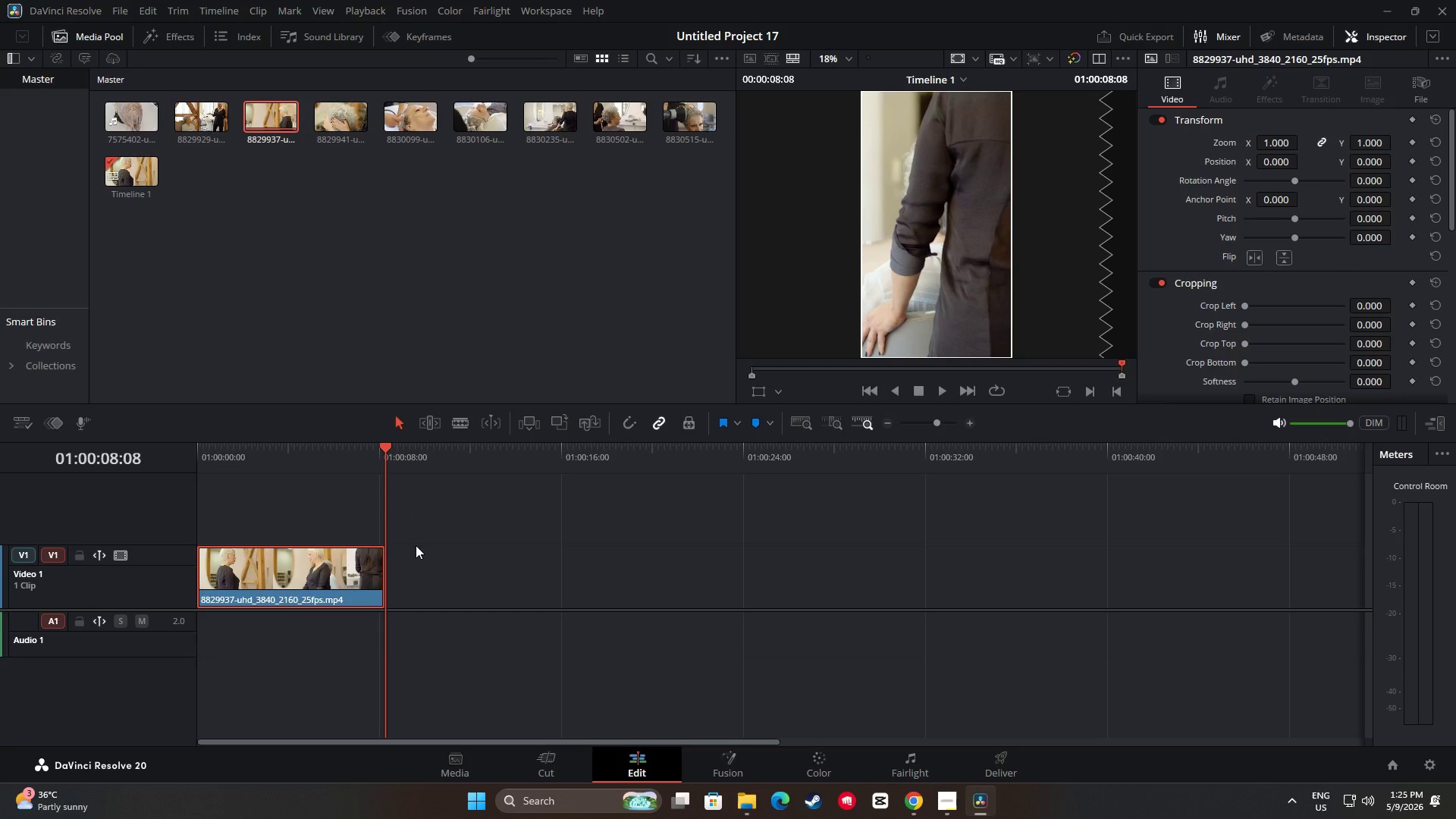 
wait(10.64)
 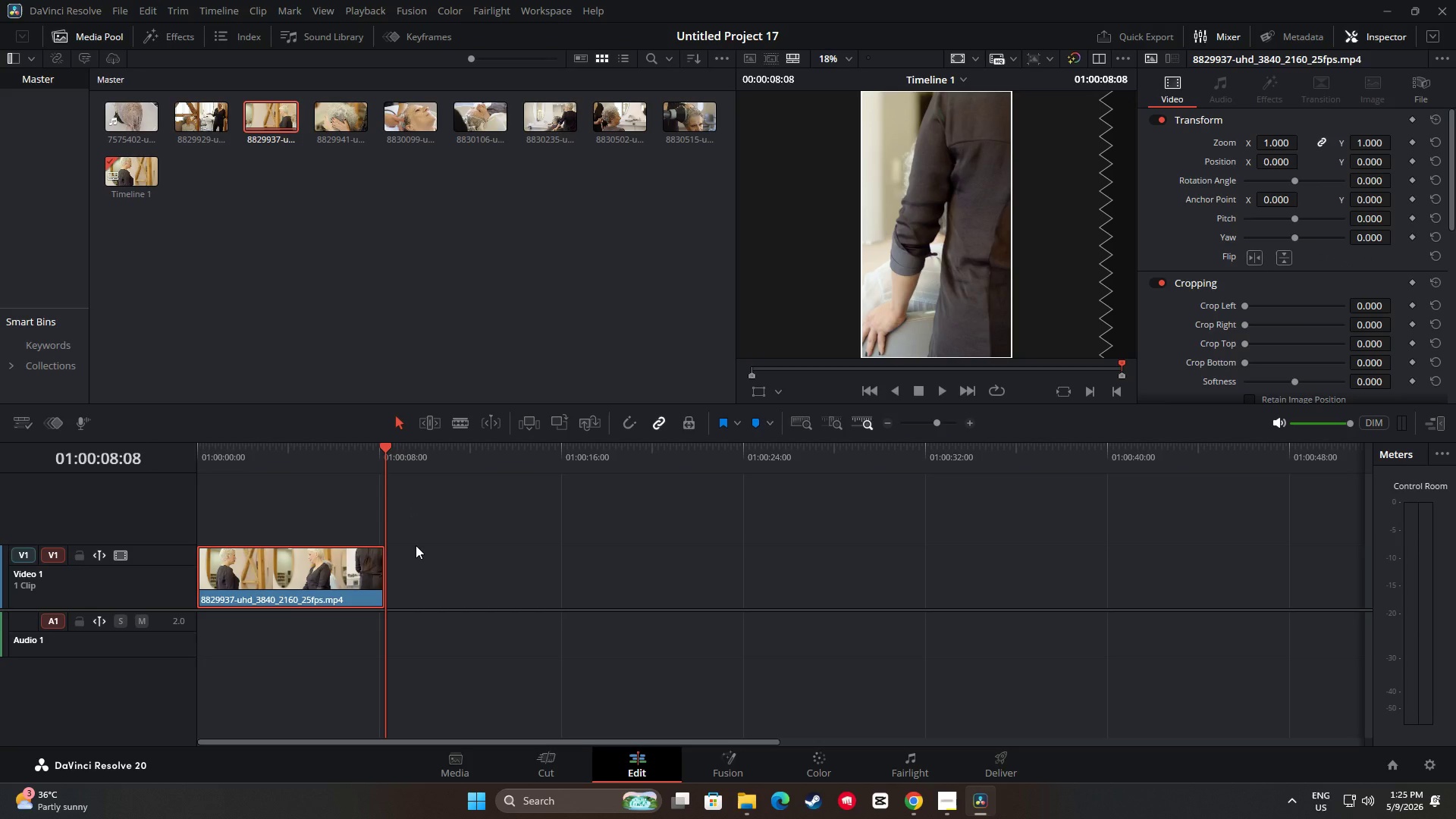 
scroll: coordinate [746, 394], scroll_direction: down, amount: 10.0
 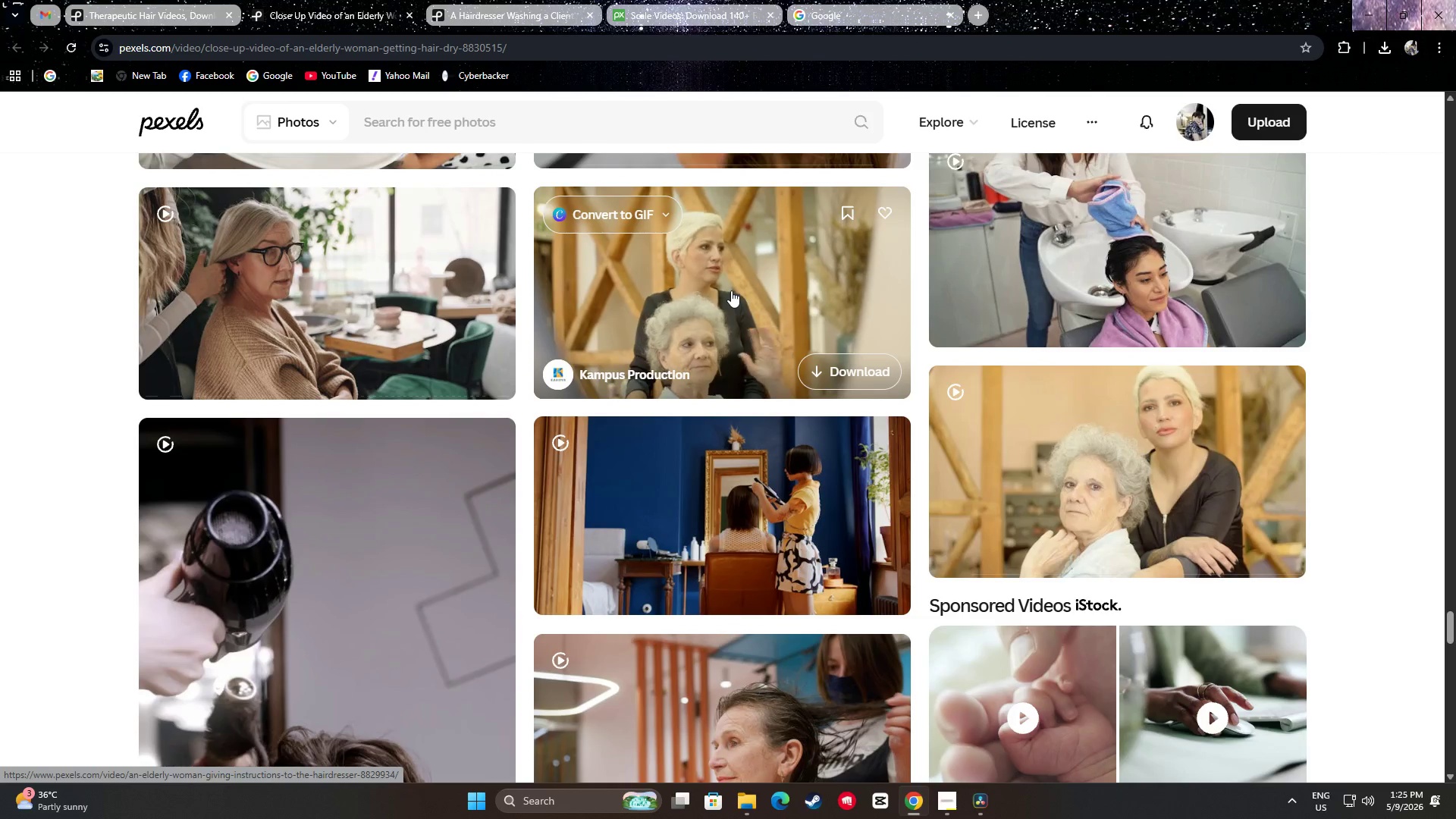 
scroll: coordinate [85, 285], scroll_direction: down, amount: 22.0
 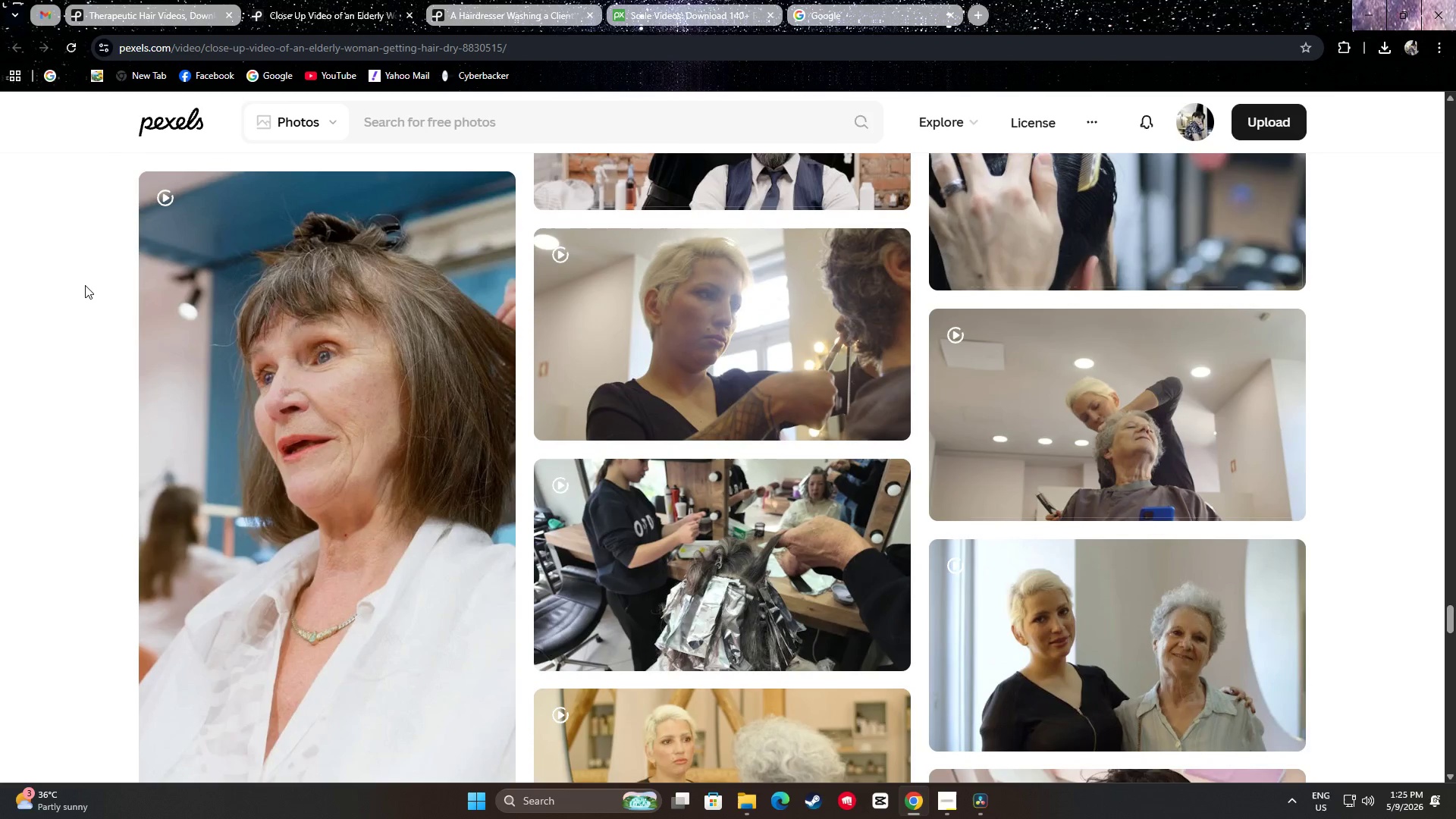 
scroll: coordinate [86, 282], scroll_direction: down, amount: 6.0
 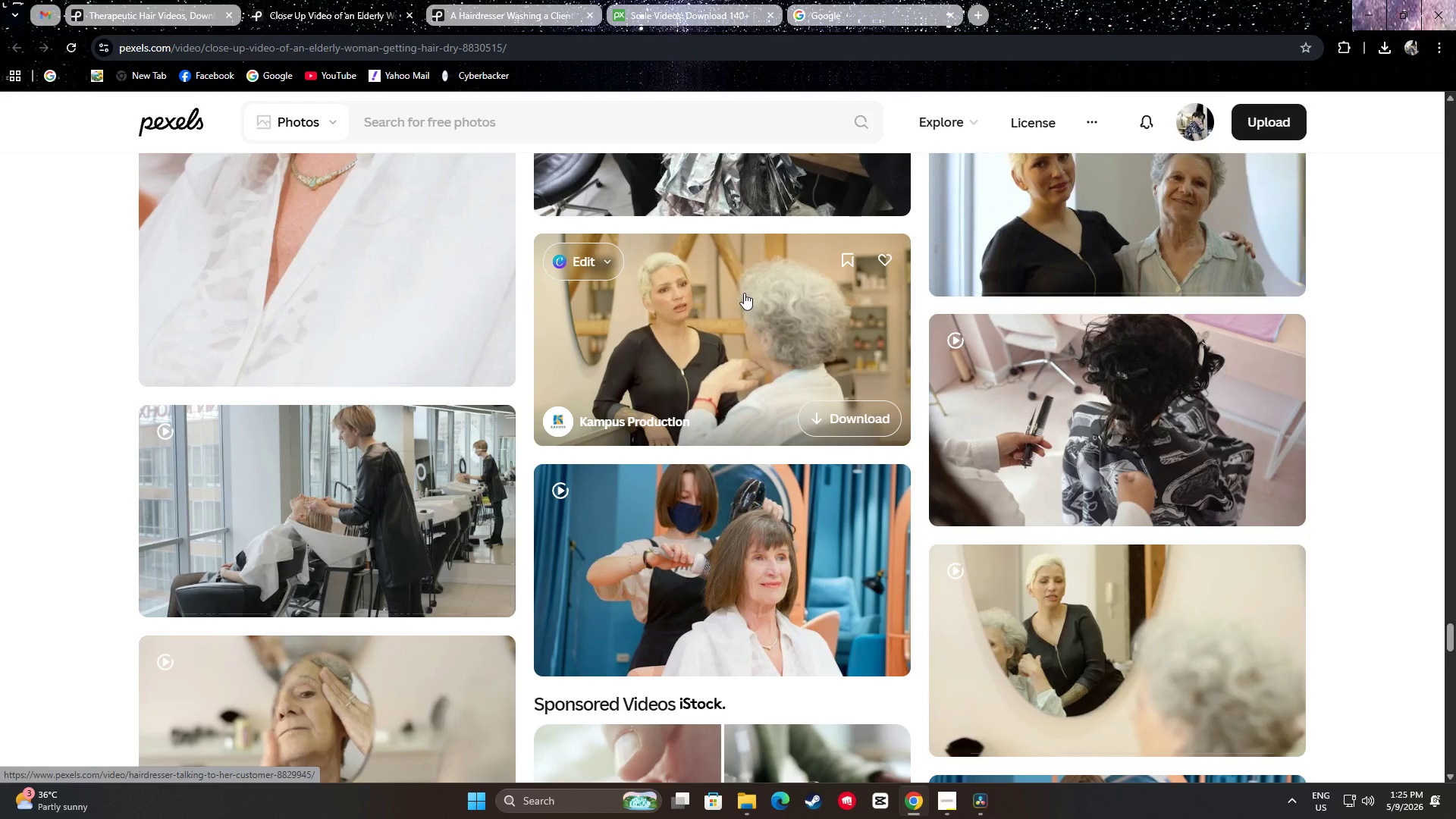 
wait(9.67)
 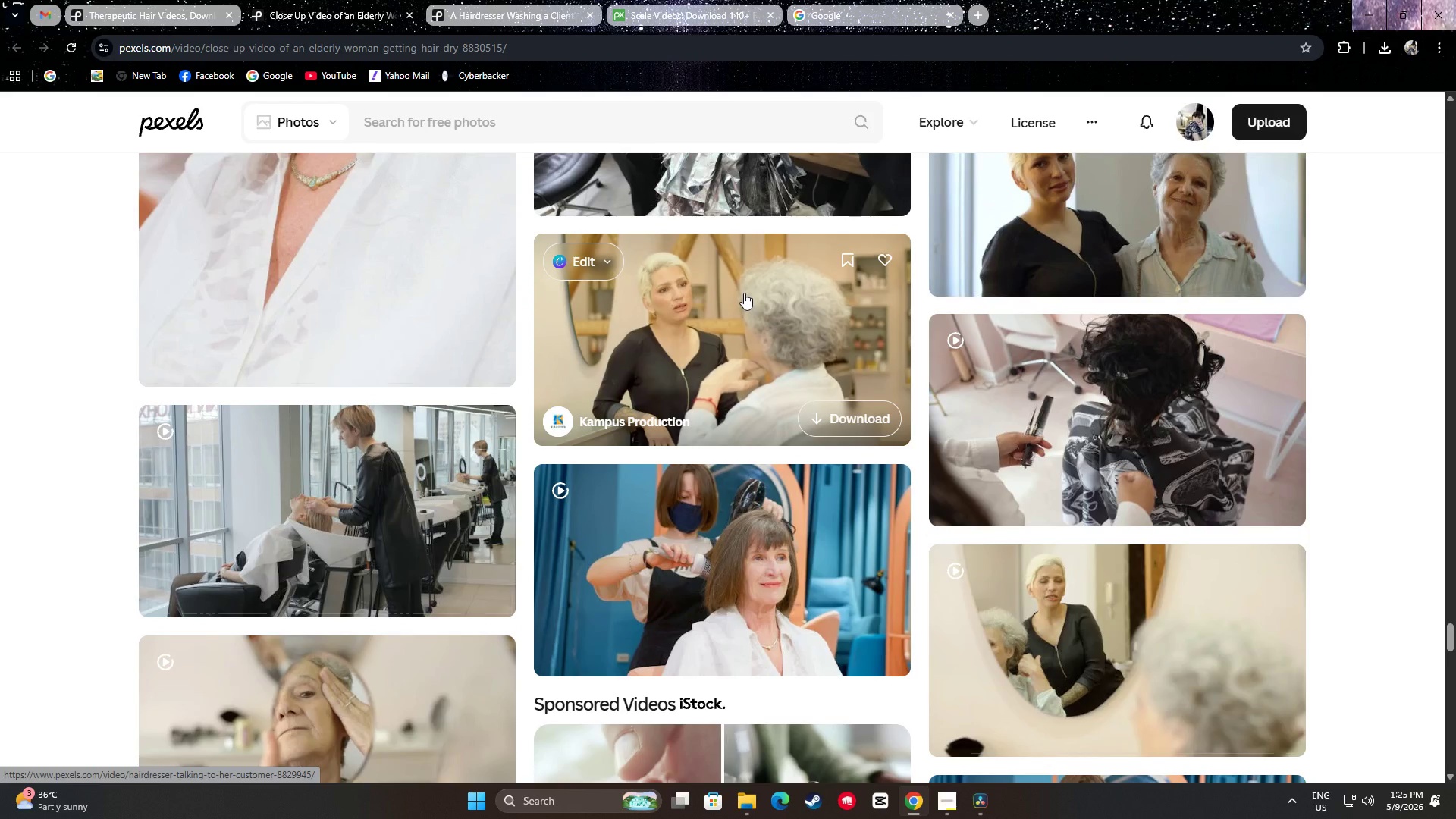 
scroll: coordinate [711, 298], scroll_direction: down, amount: 1.0
 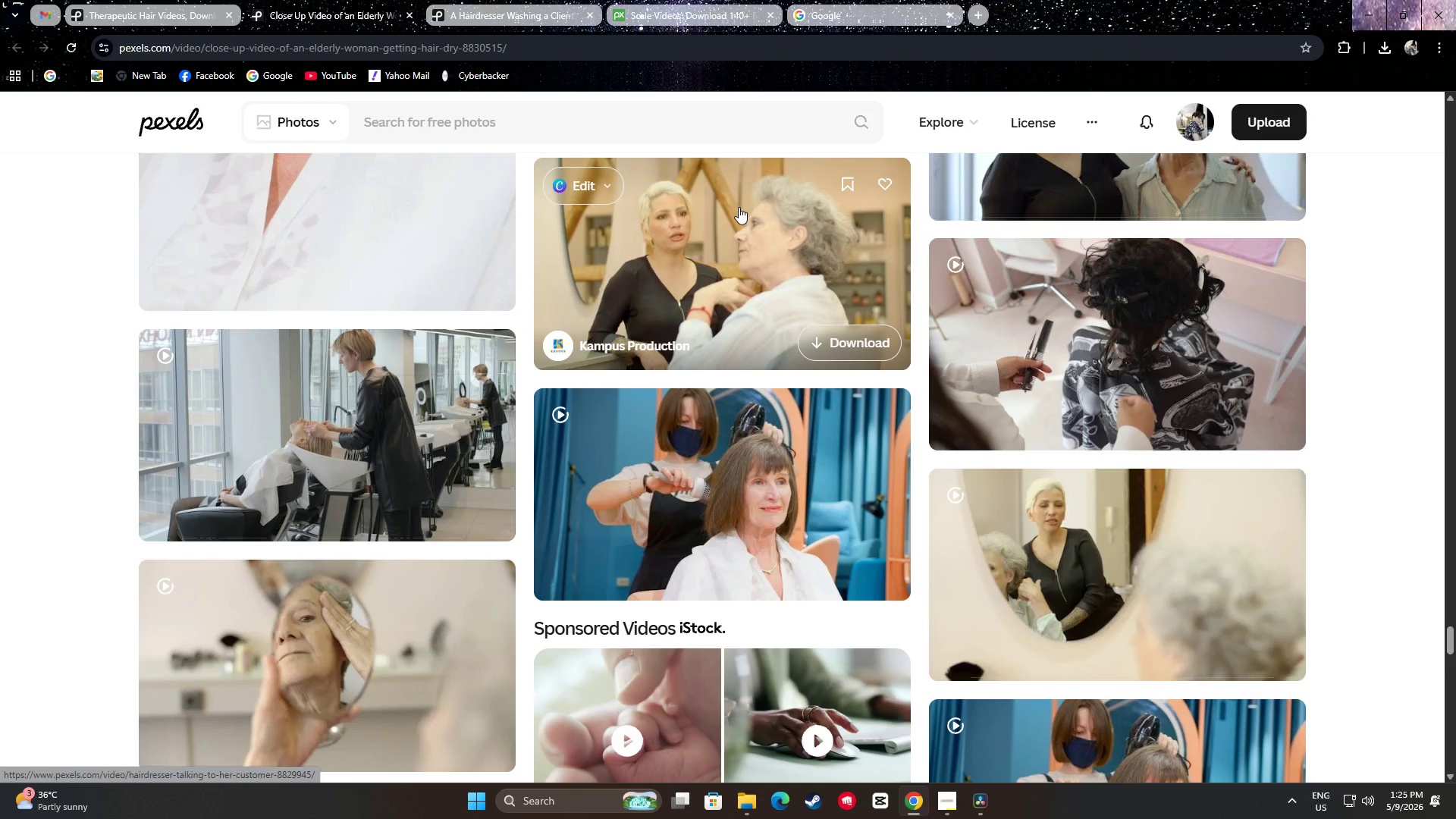 
scroll: coordinate [740, 197], scroll_direction: none, amount: 0.0
 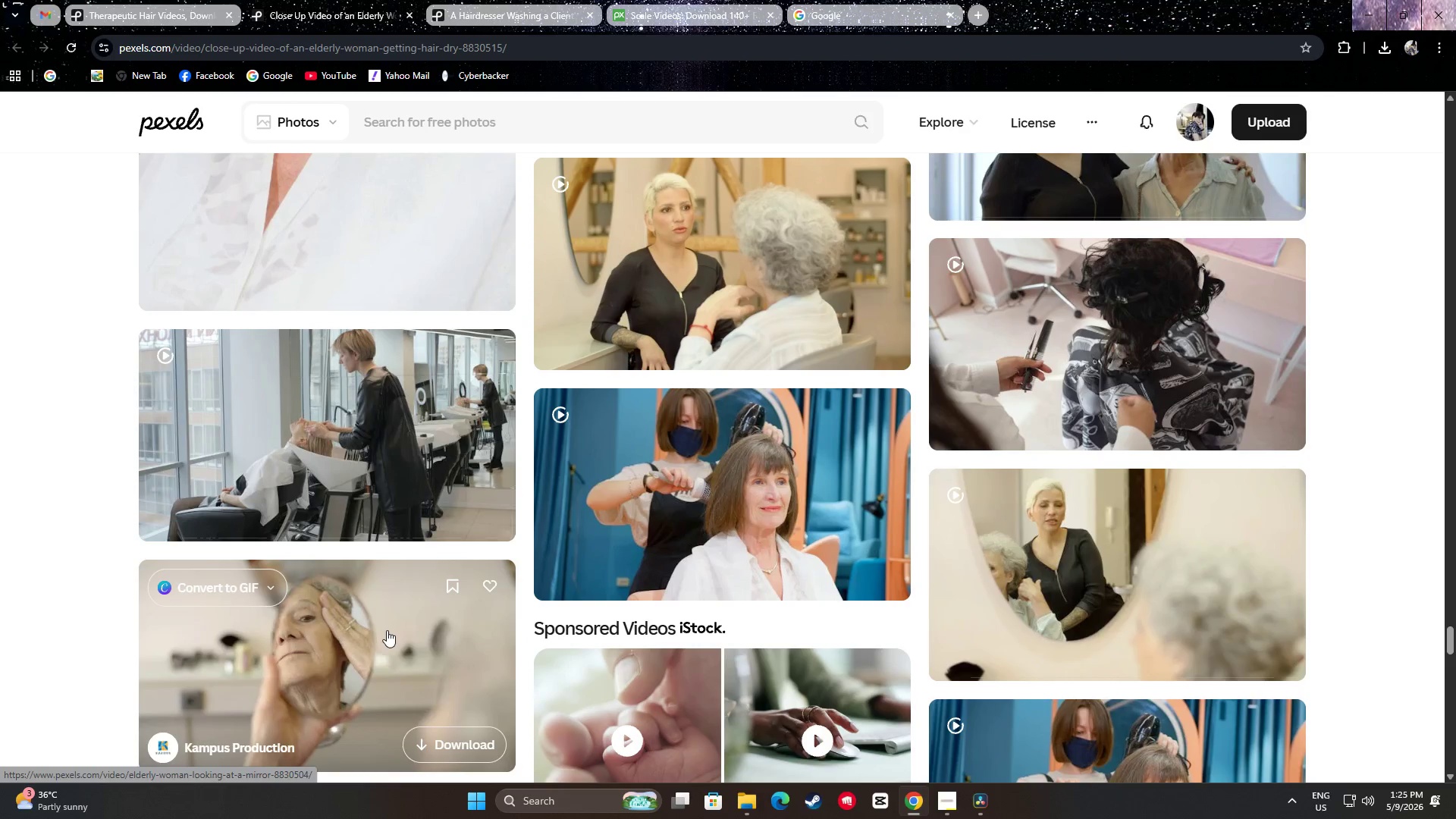 
scroll: coordinate [390, 623], scroll_direction: down, amount: 1.0
 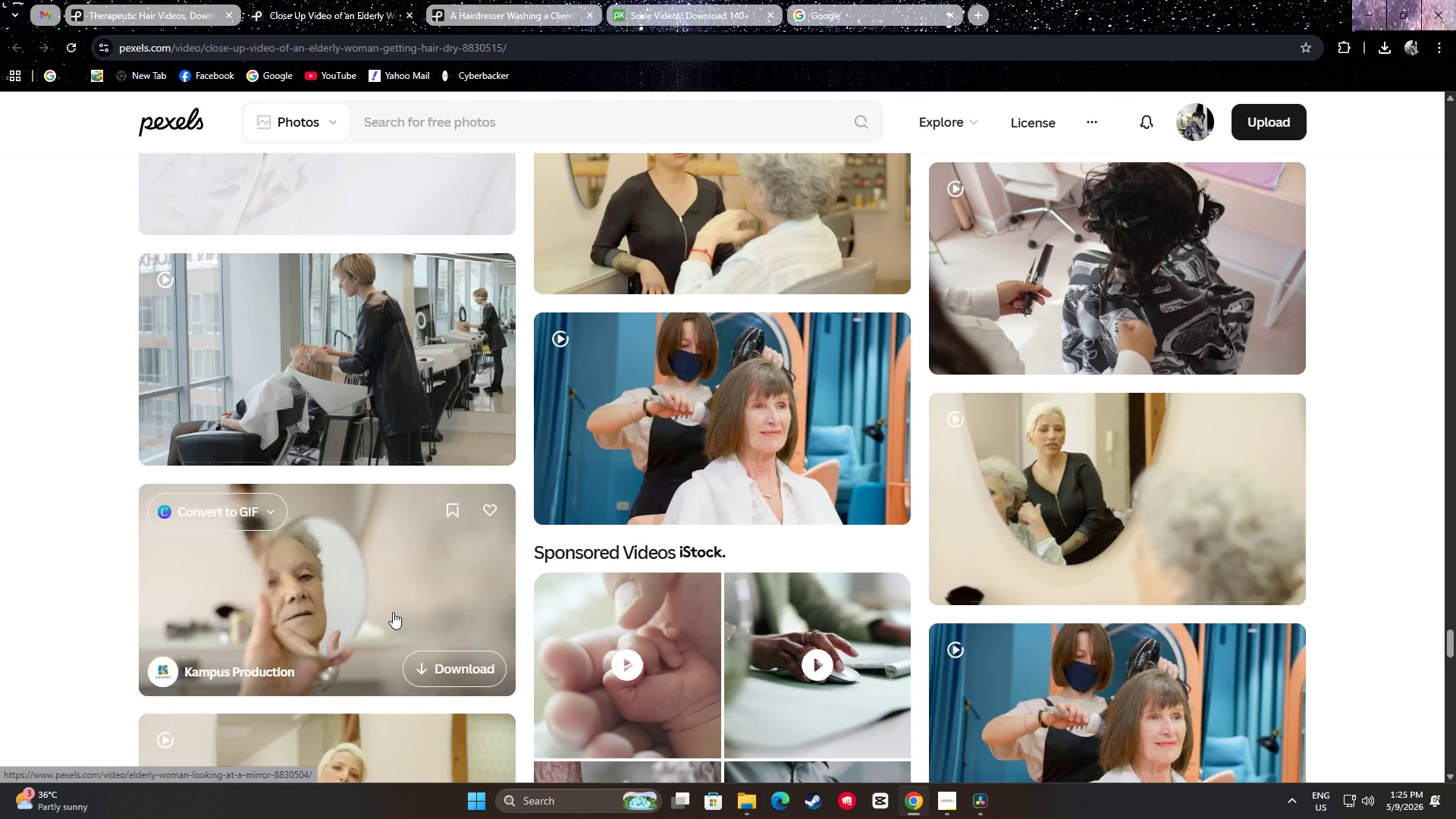 
wait(8.3)
 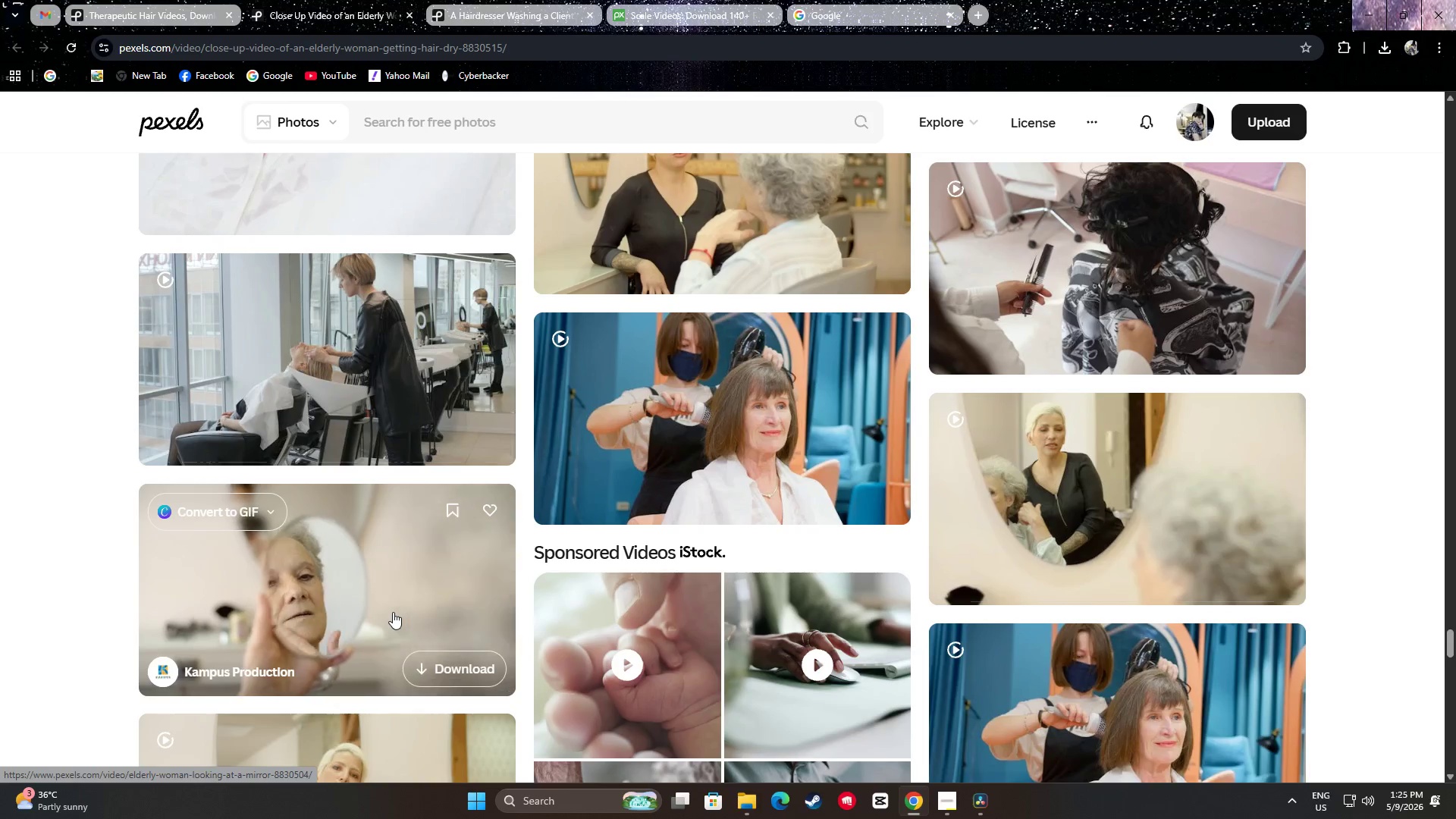 
left_click([449, 672])
 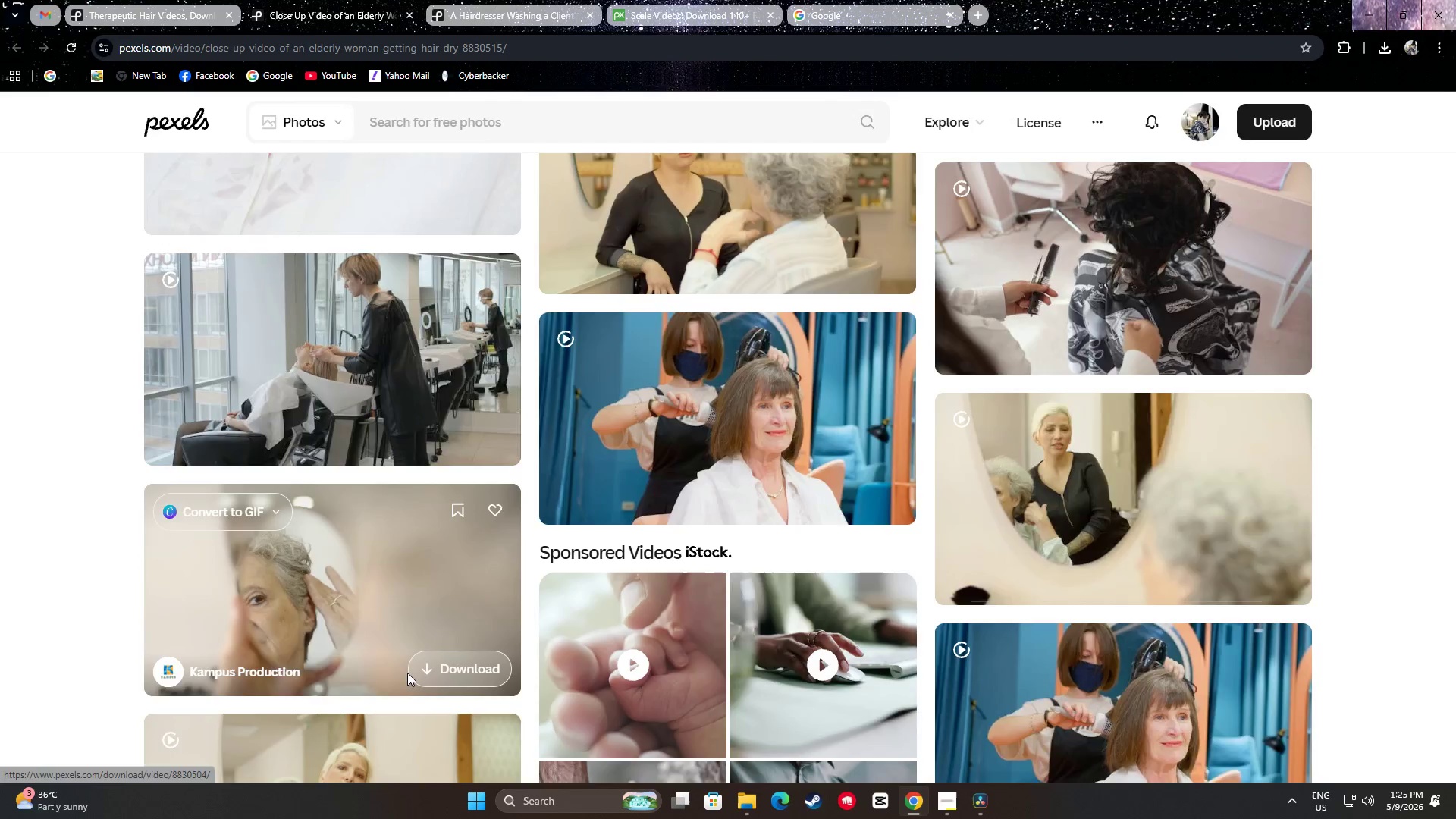 
double_click([11, 582])
 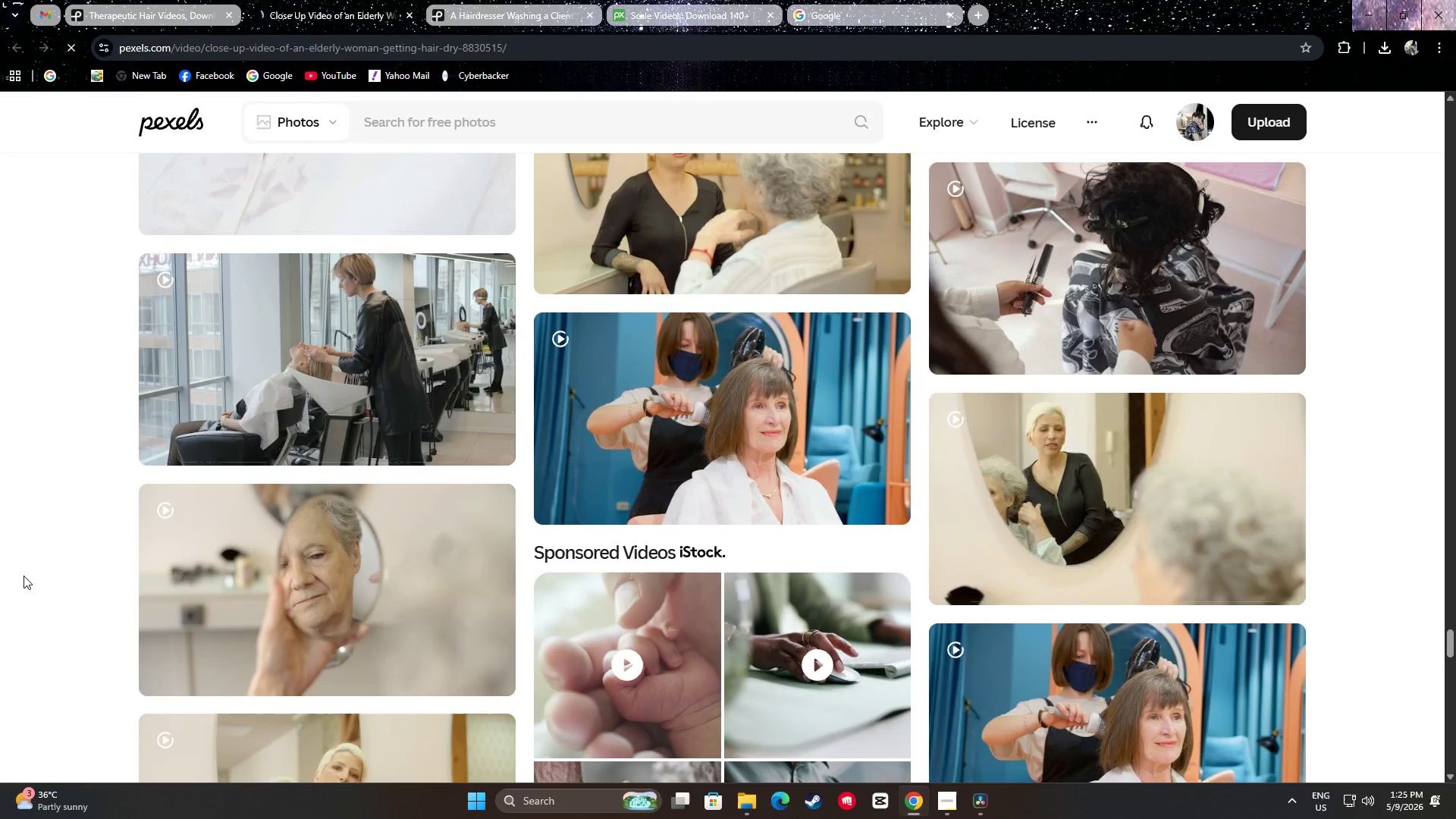 
scroll: coordinate [33, 570], scroll_direction: down, amount: 4.0
 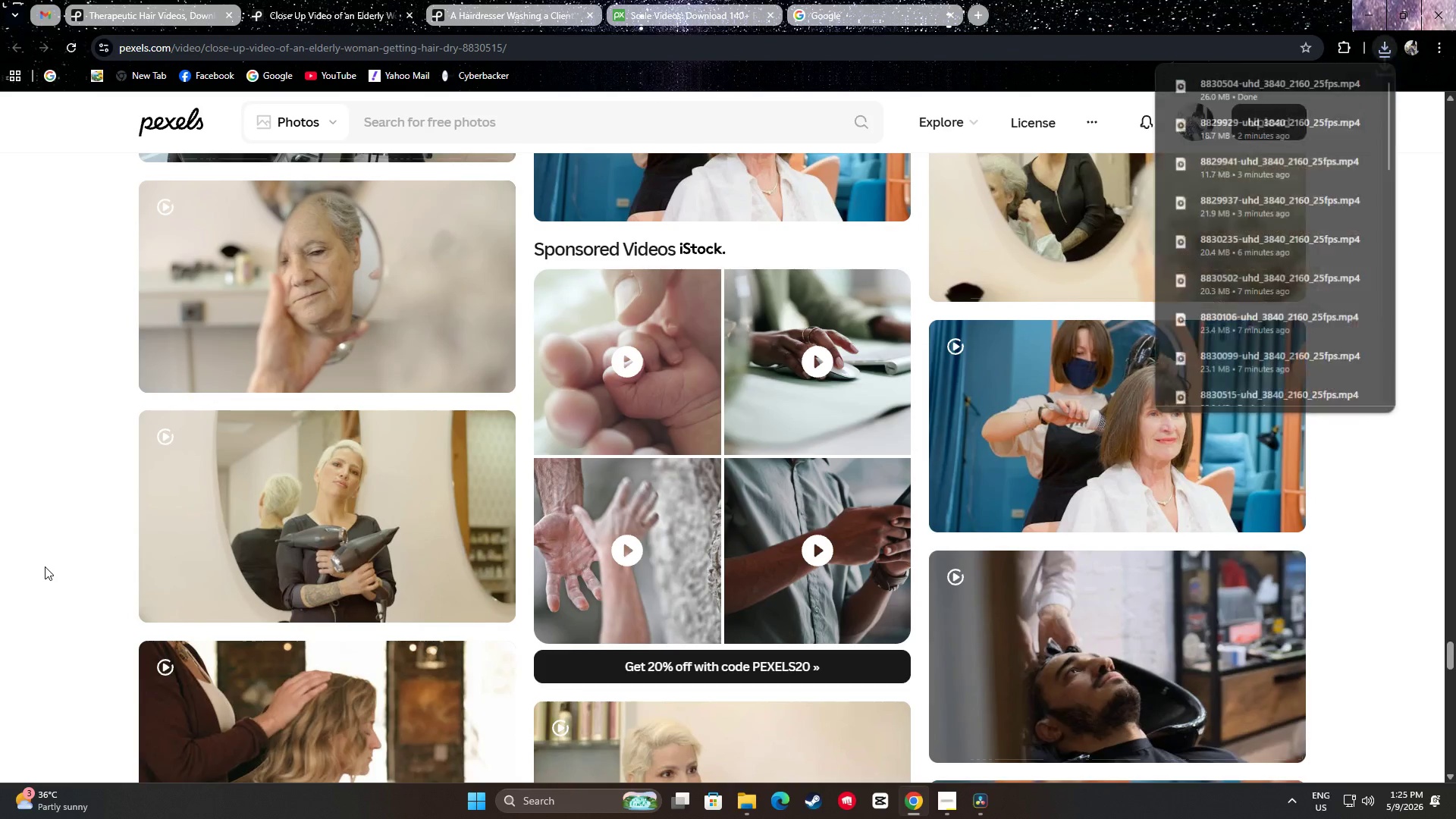 
scroll: coordinate [50, 563], scroll_direction: up, amount: 8.0
 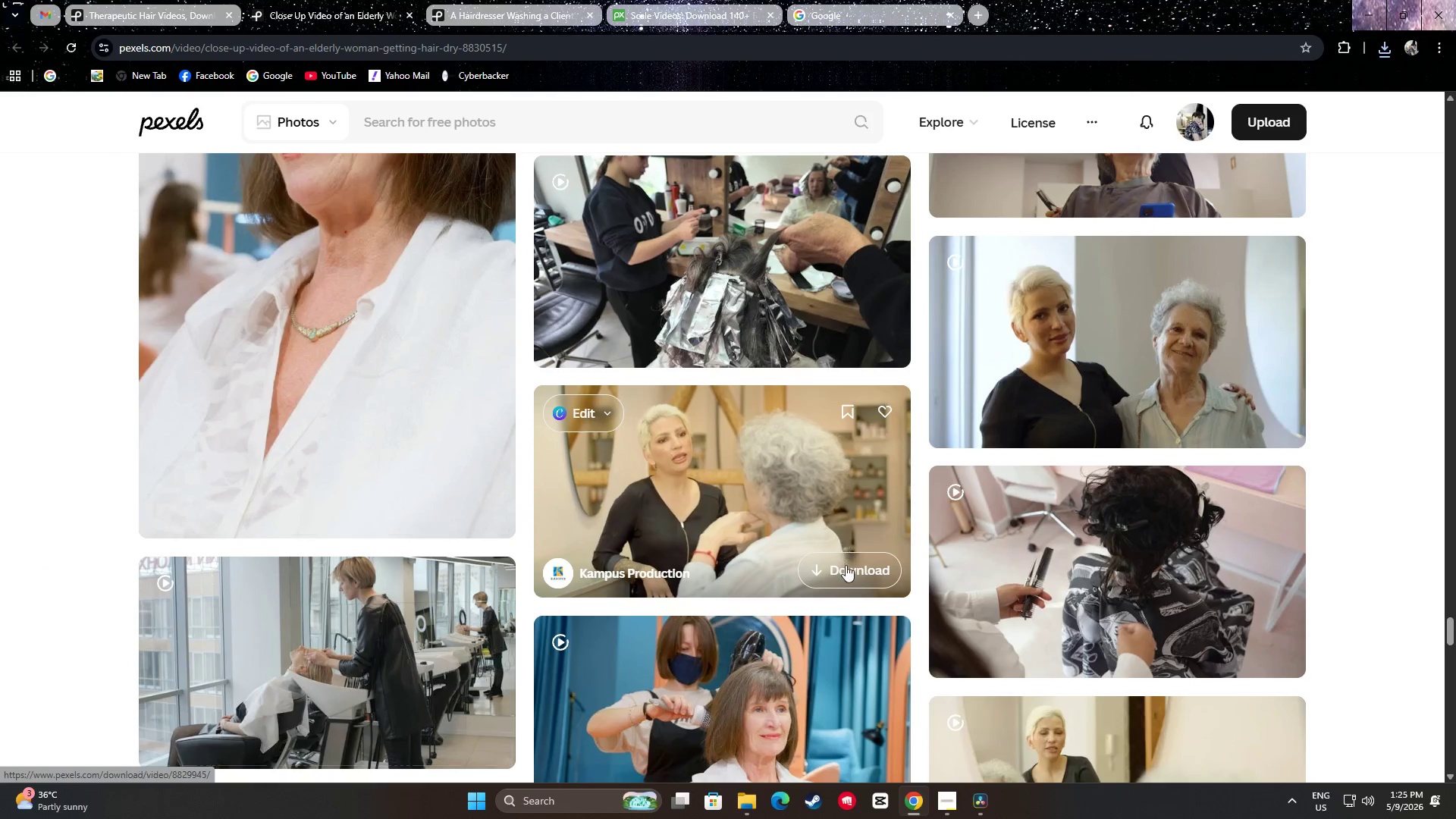 
double_click([1403, 609])
 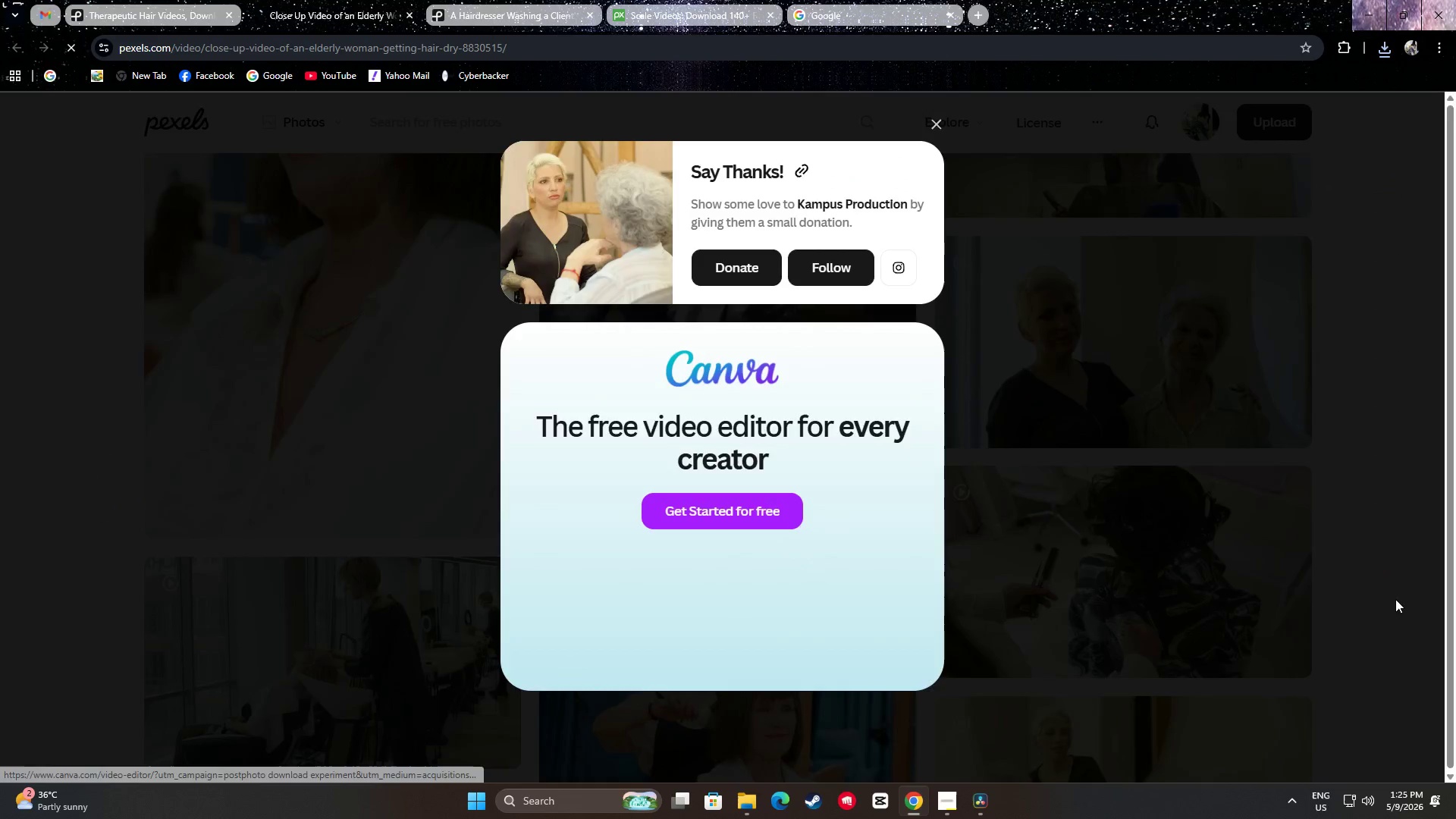 
scroll: coordinate [1376, 593], scroll_direction: down, amount: 11.0
 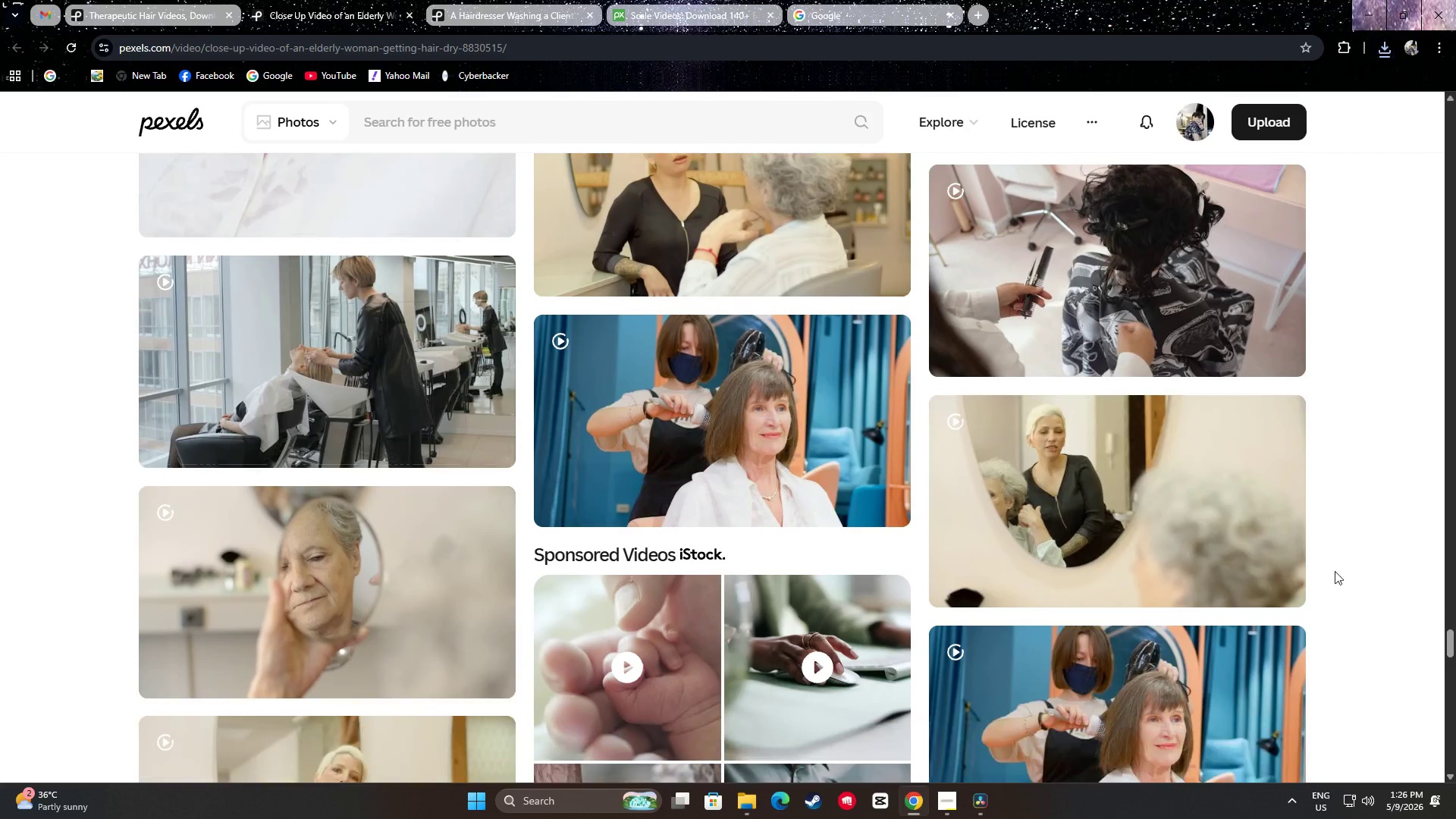 
mouse_move([1197, 517])
 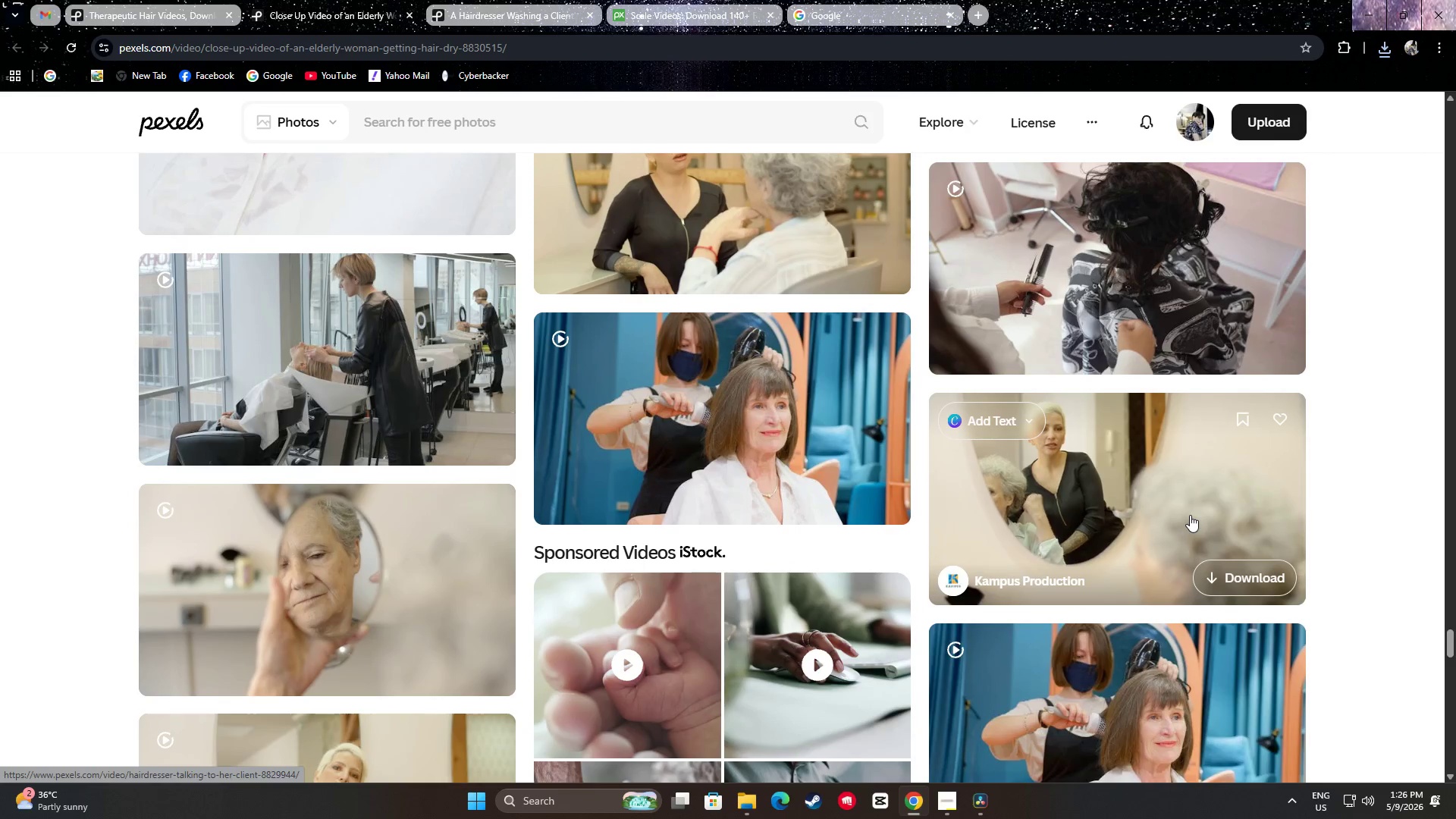 
scroll: coordinate [1379, 493], scroll_direction: down, amount: 29.0
 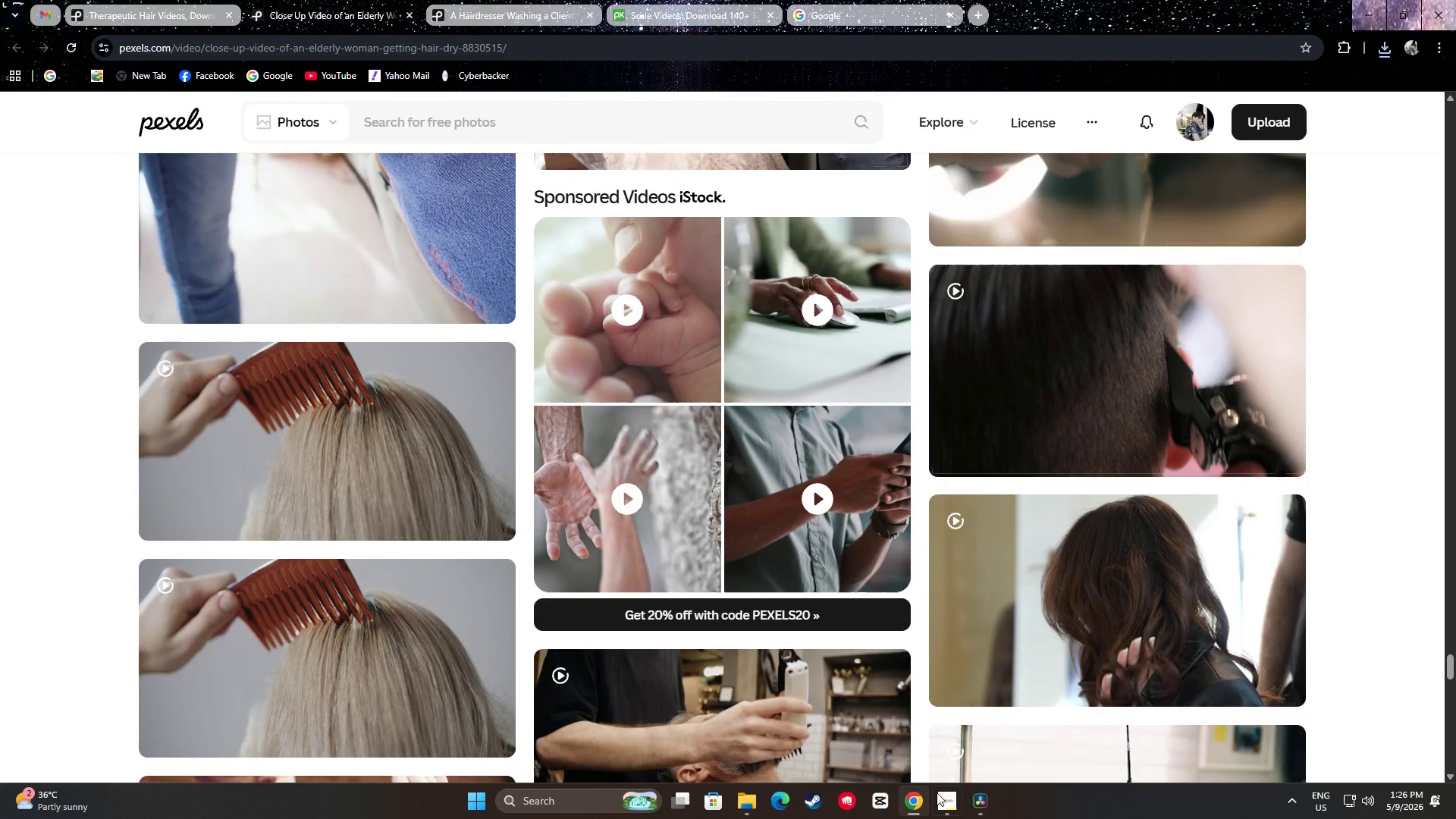 
left_click([993, 817])
 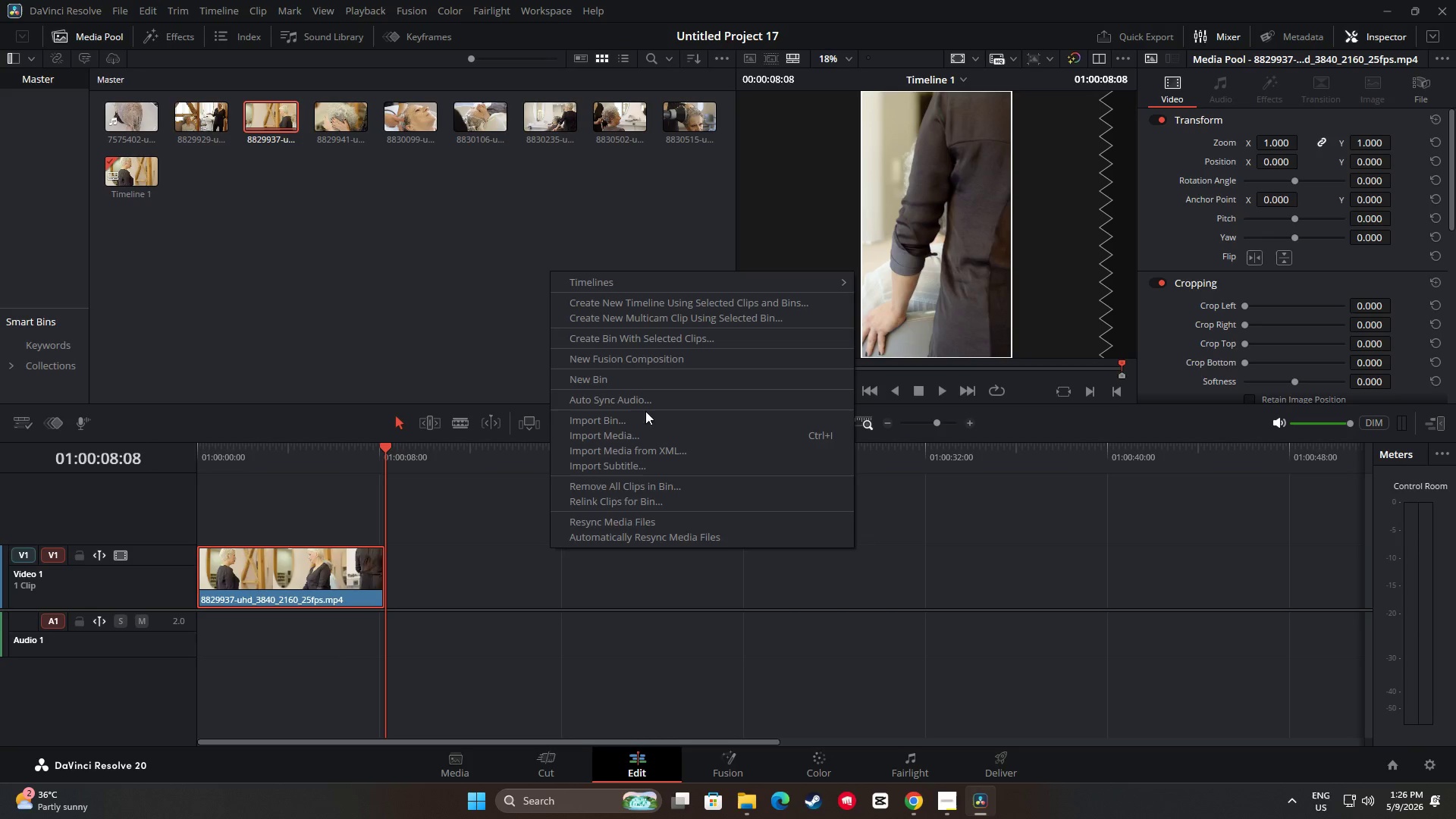 
left_click([622, 439])
 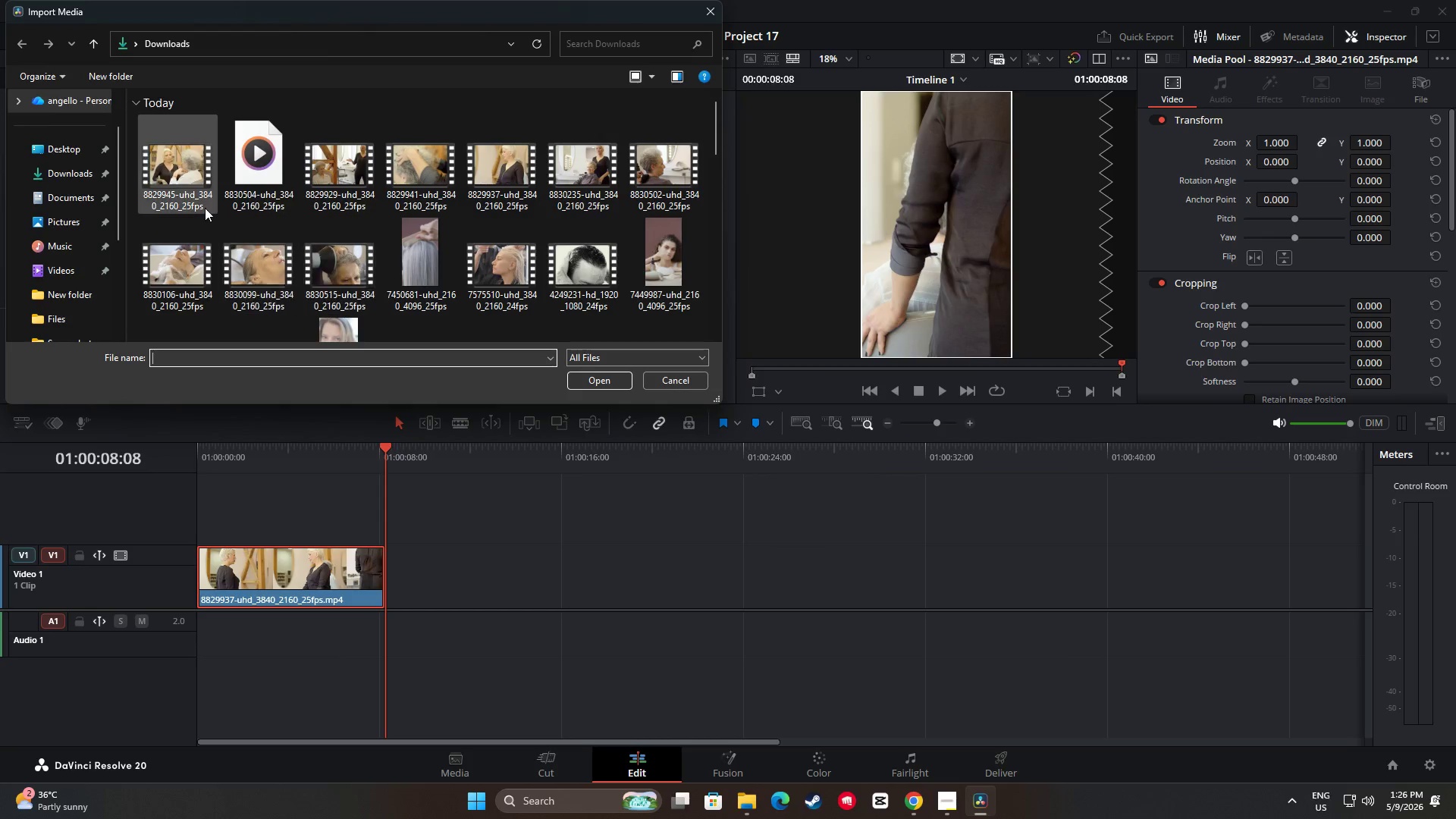 
hold_key(key=ControlLeft, duration=1.72)
left_click([184, 179])
 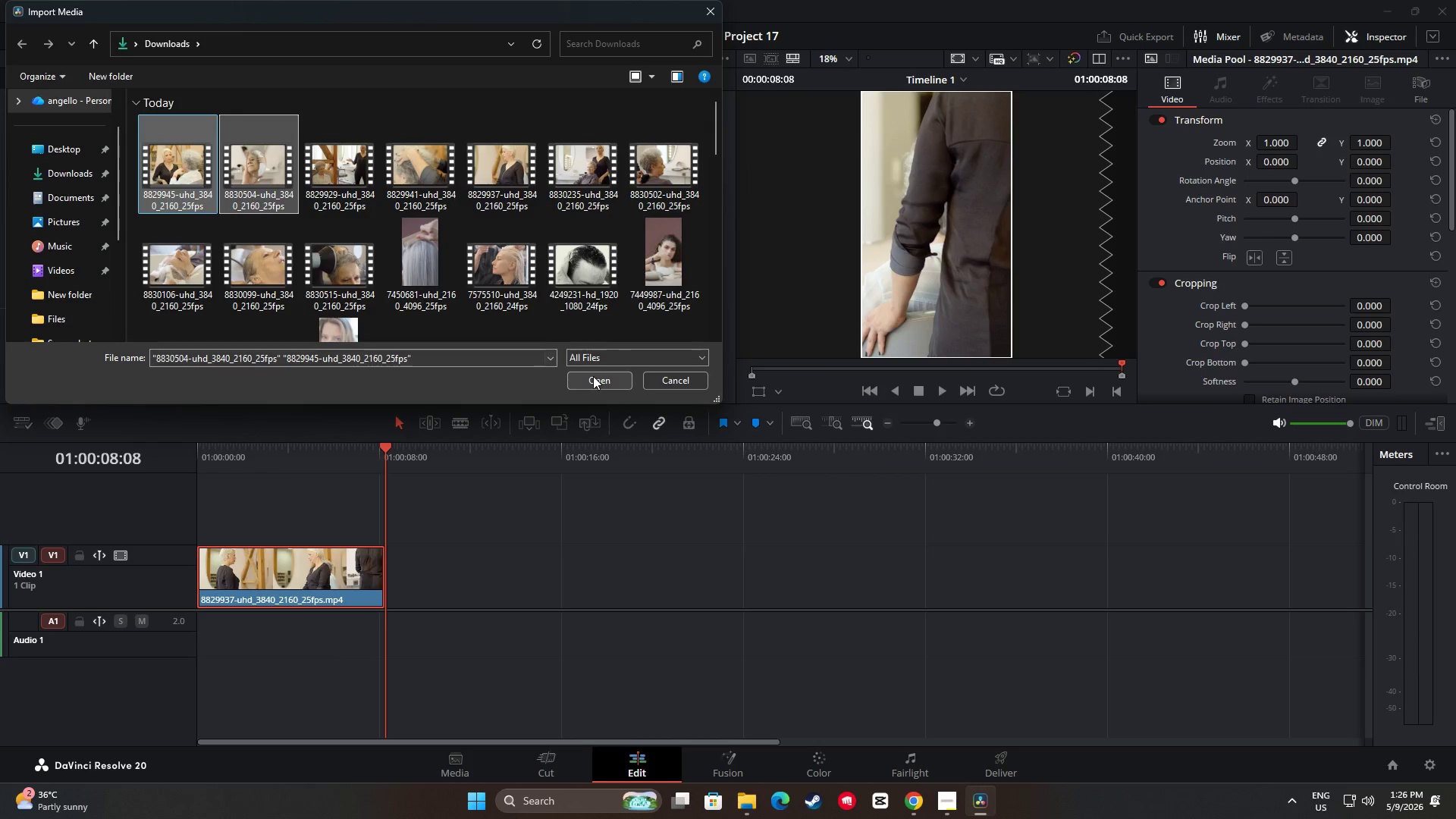 
left_click([593, 376])
 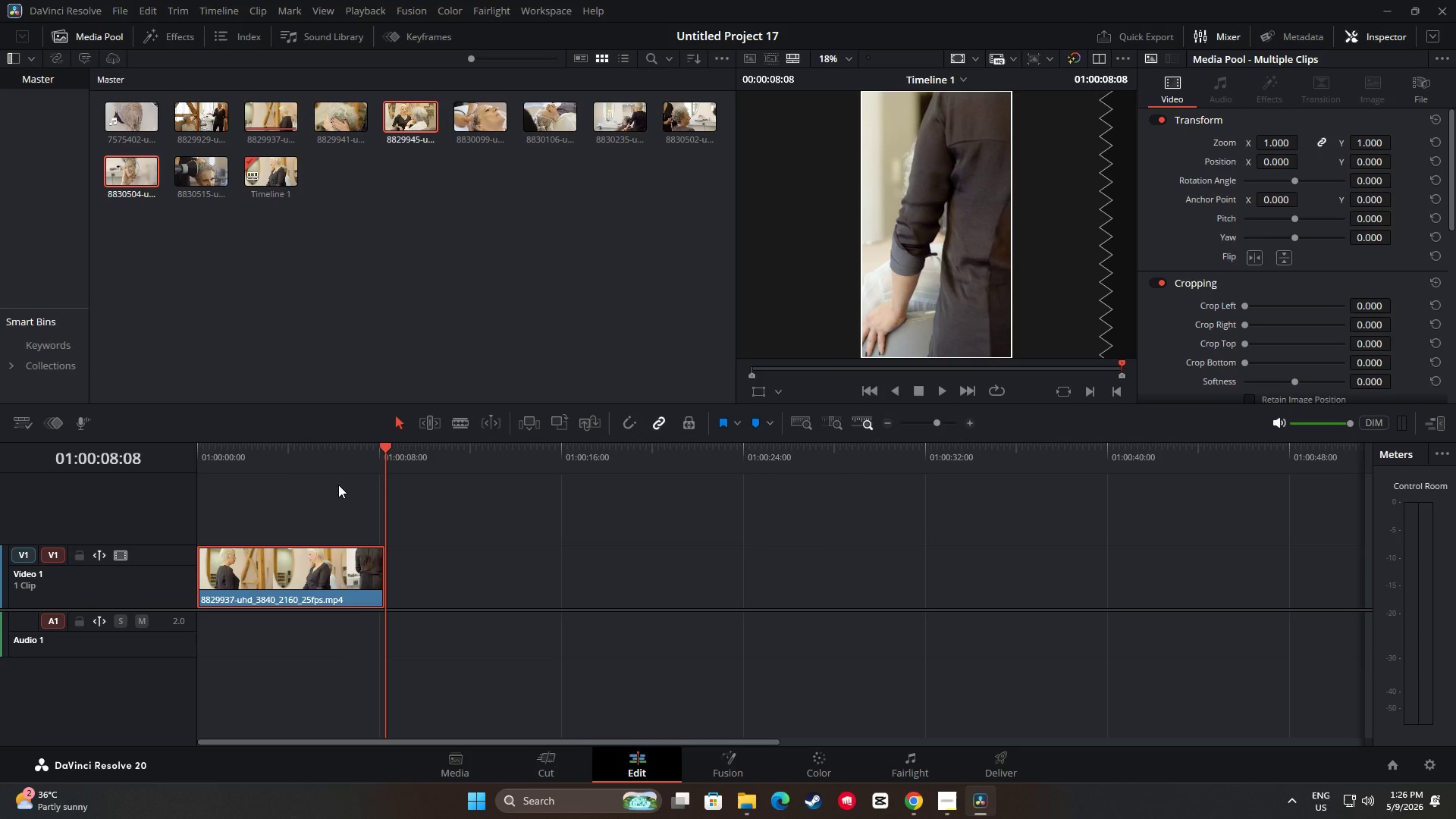 
wait(10.98)
 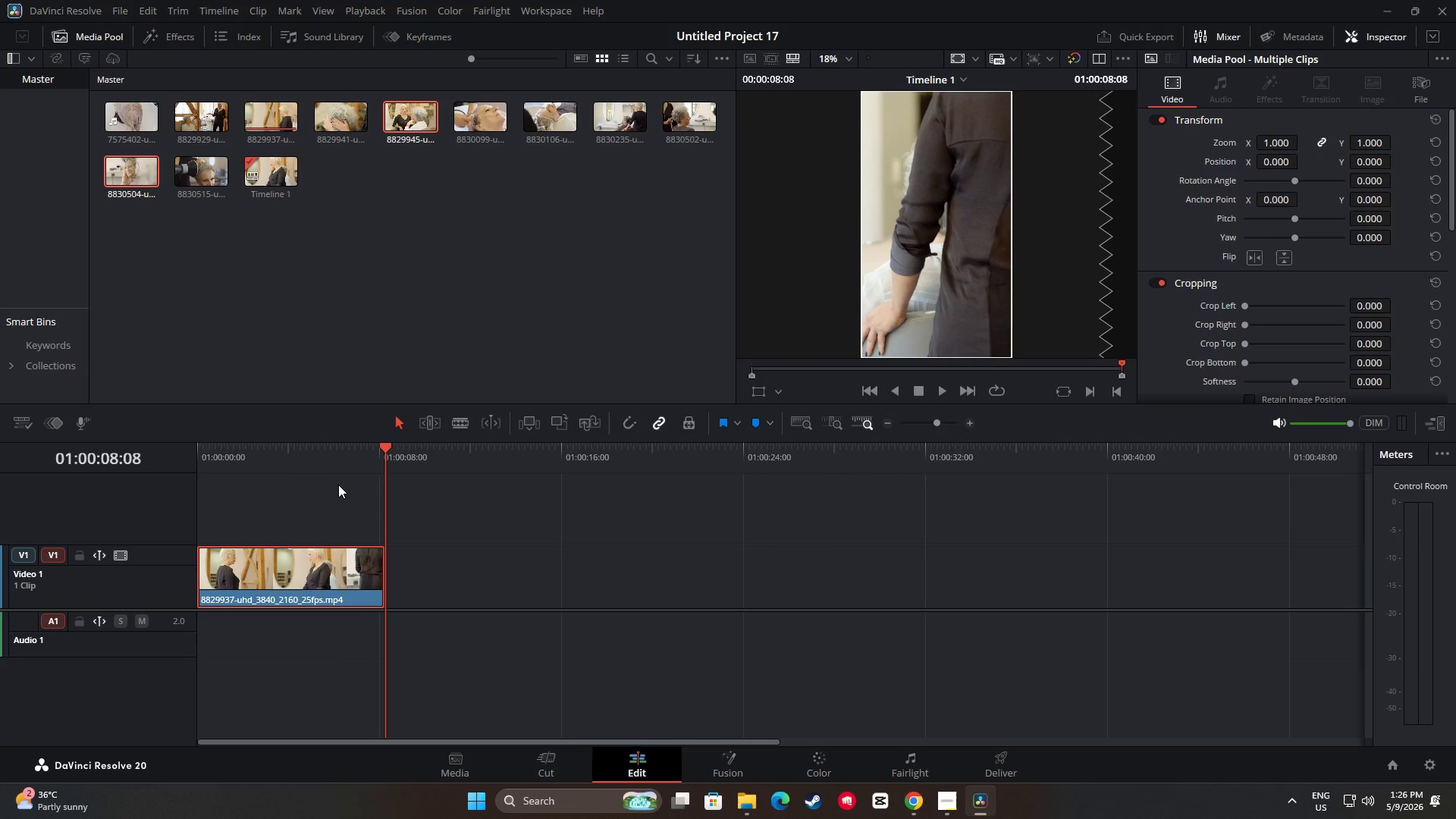 
left_click_drag(start_coordinate=[388, 454], to_coordinate=[166, 438])
 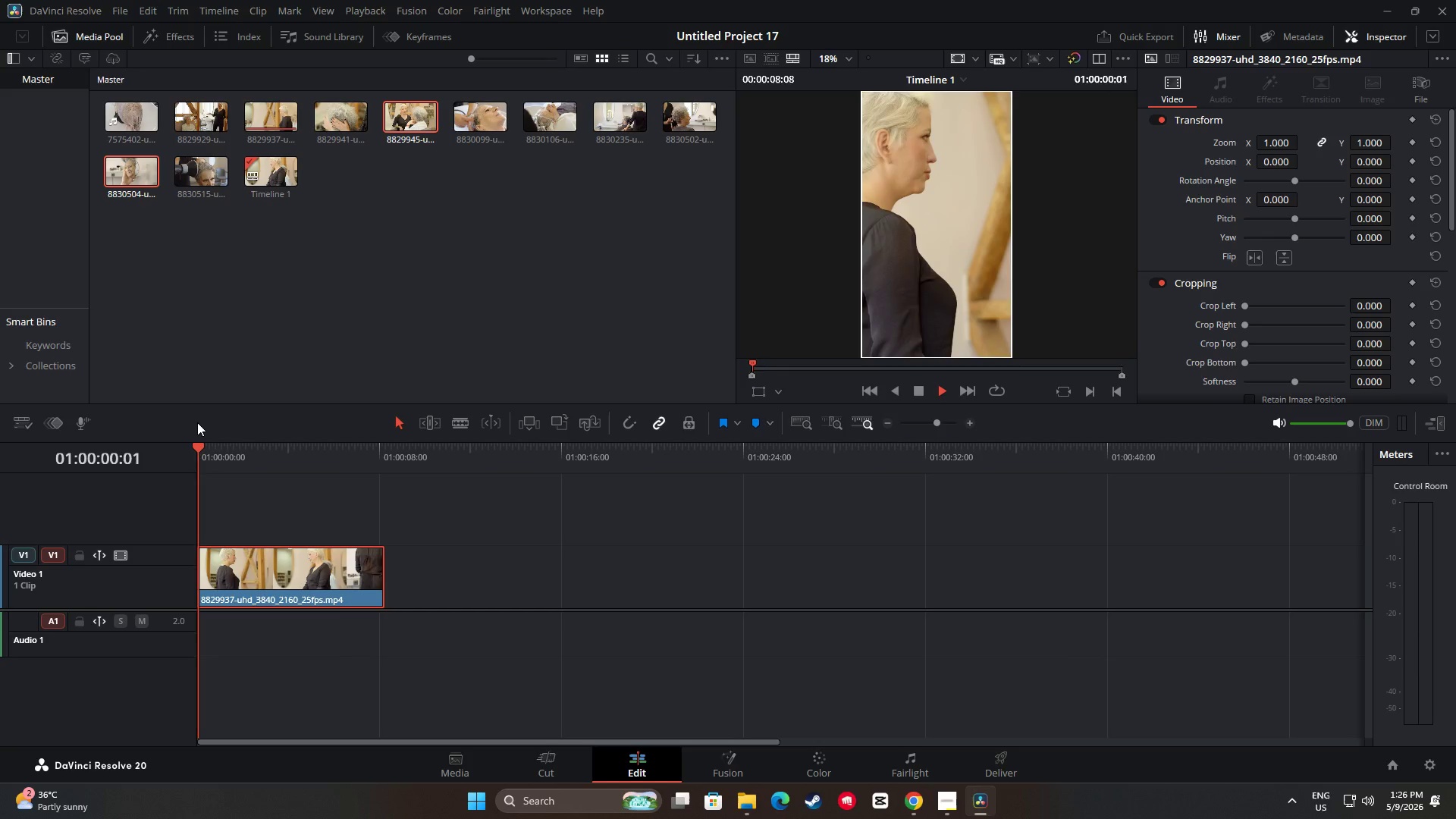 
key(Space)
 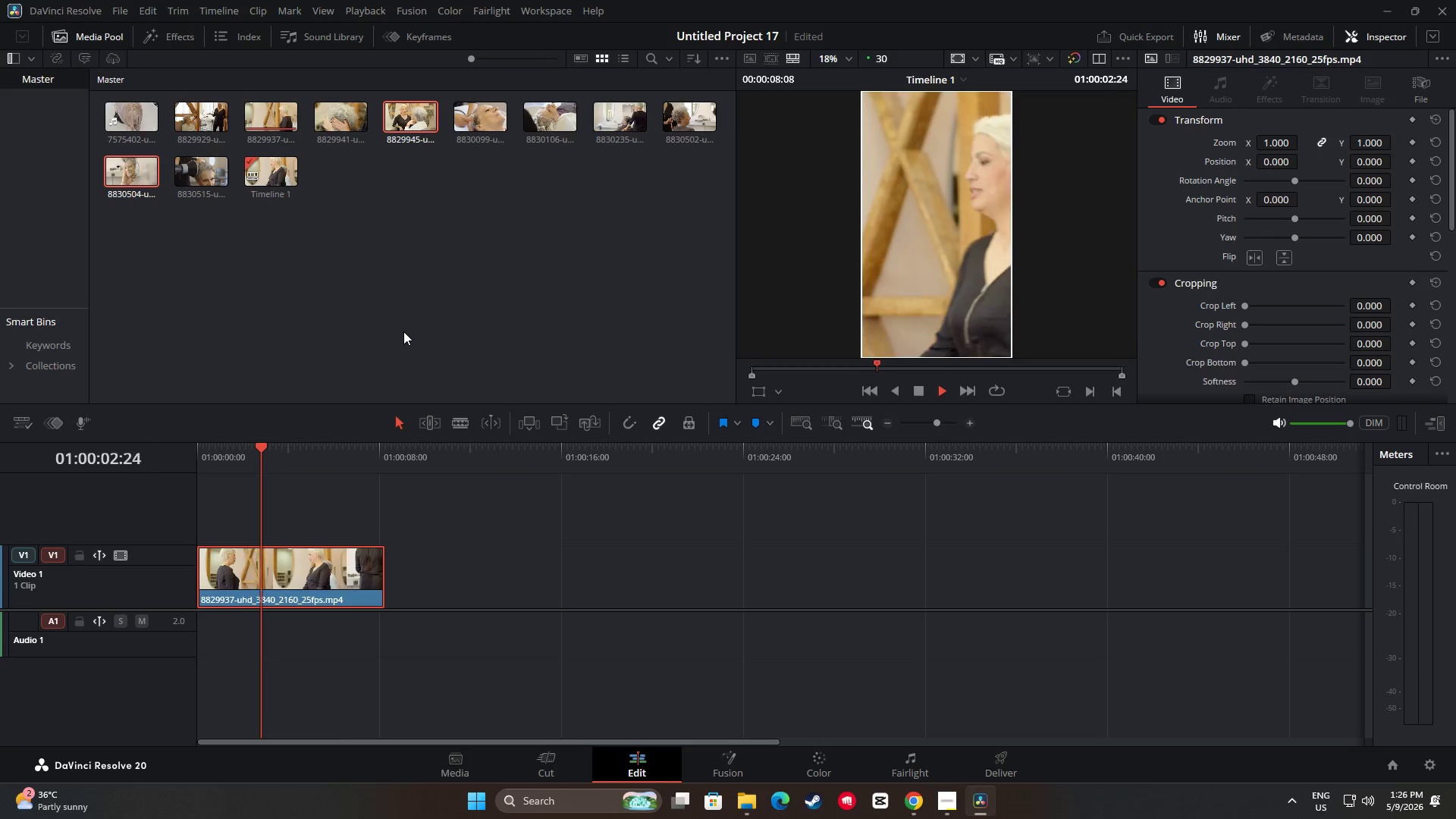 
key(Space)
 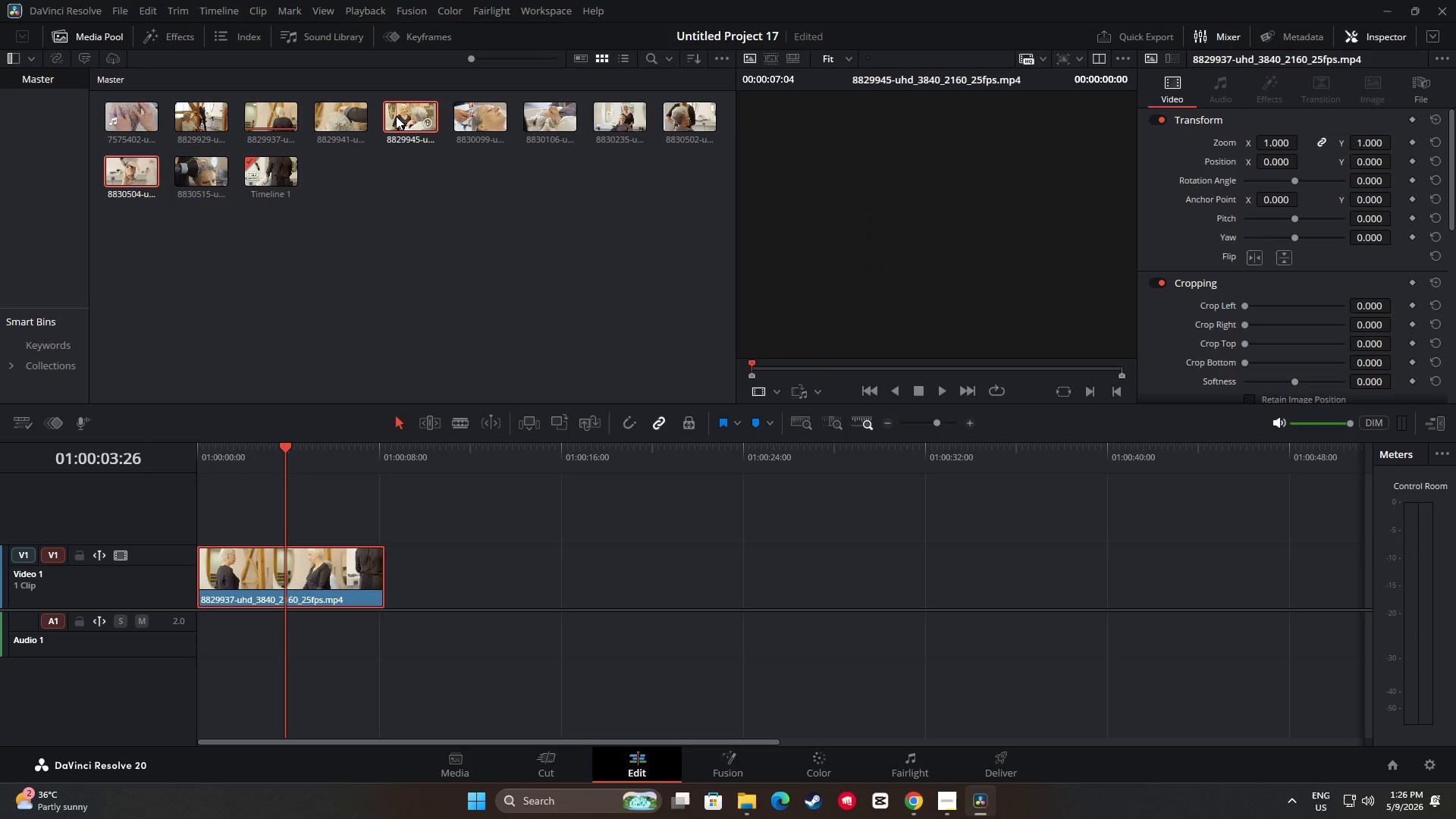 
wait(20.55)
 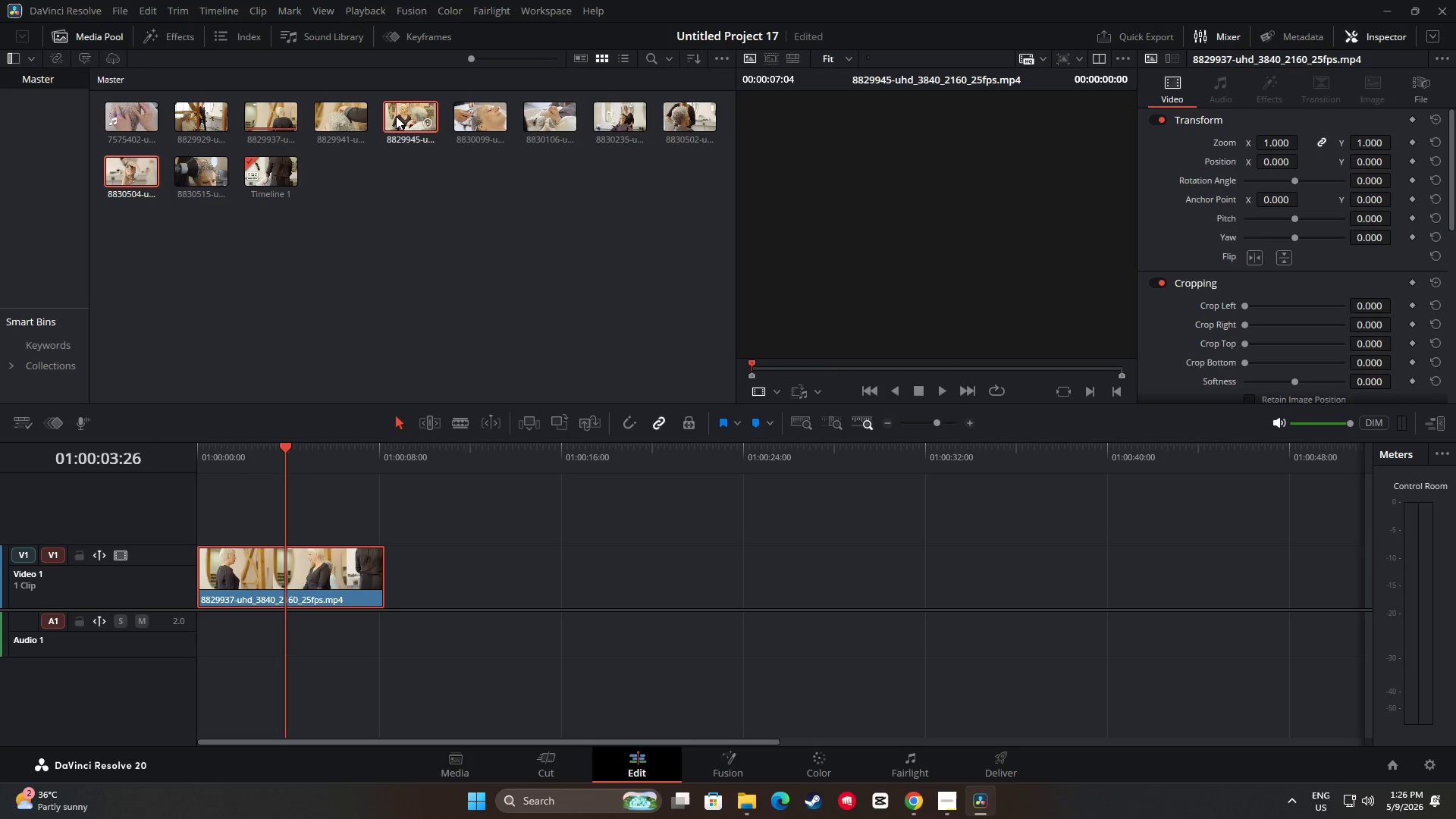 
left_click([312, 564])
 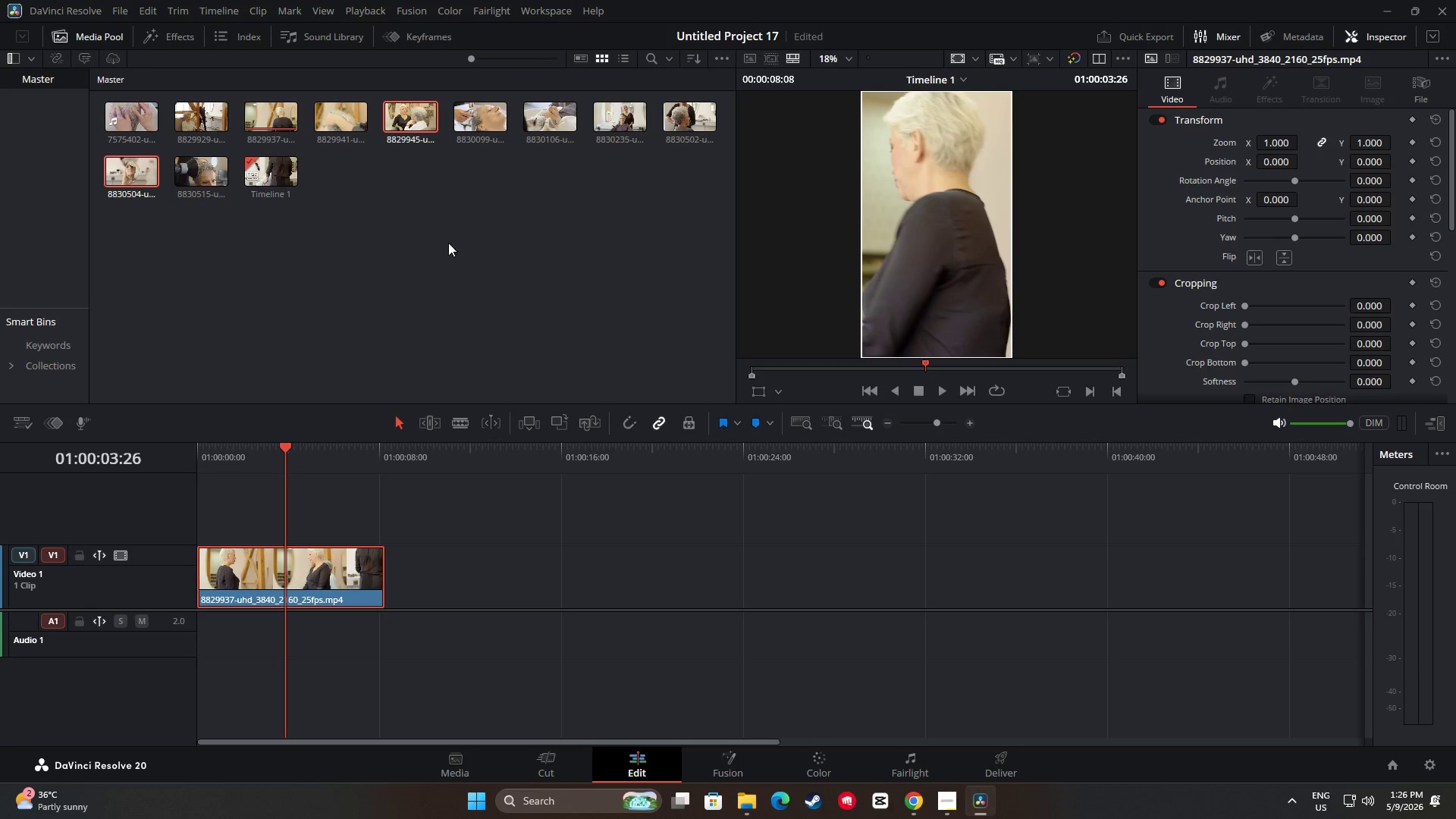 
key(Backspace)
 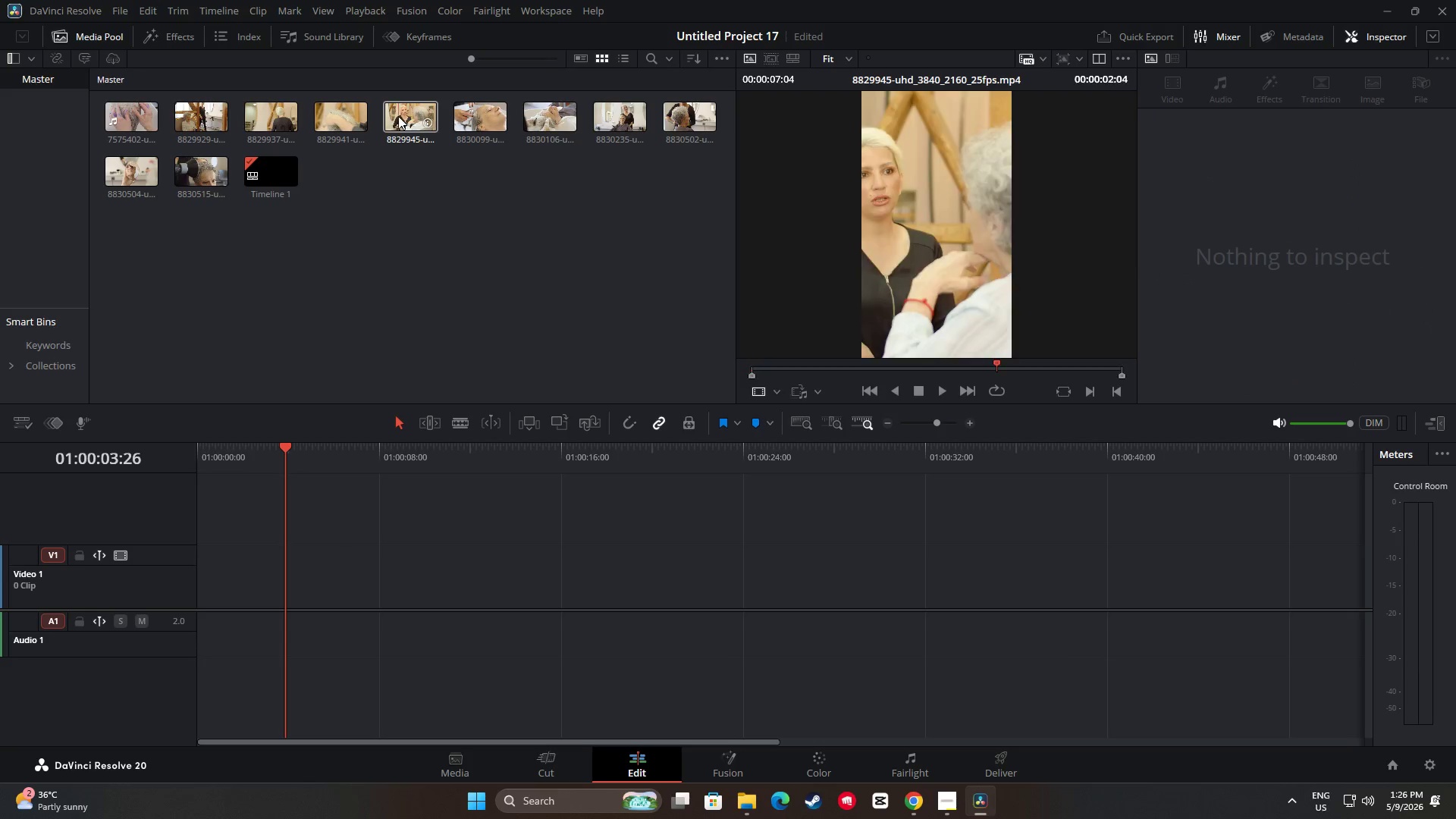 
left_click_drag(start_coordinate=[407, 117], to_coordinate=[197, 592])
 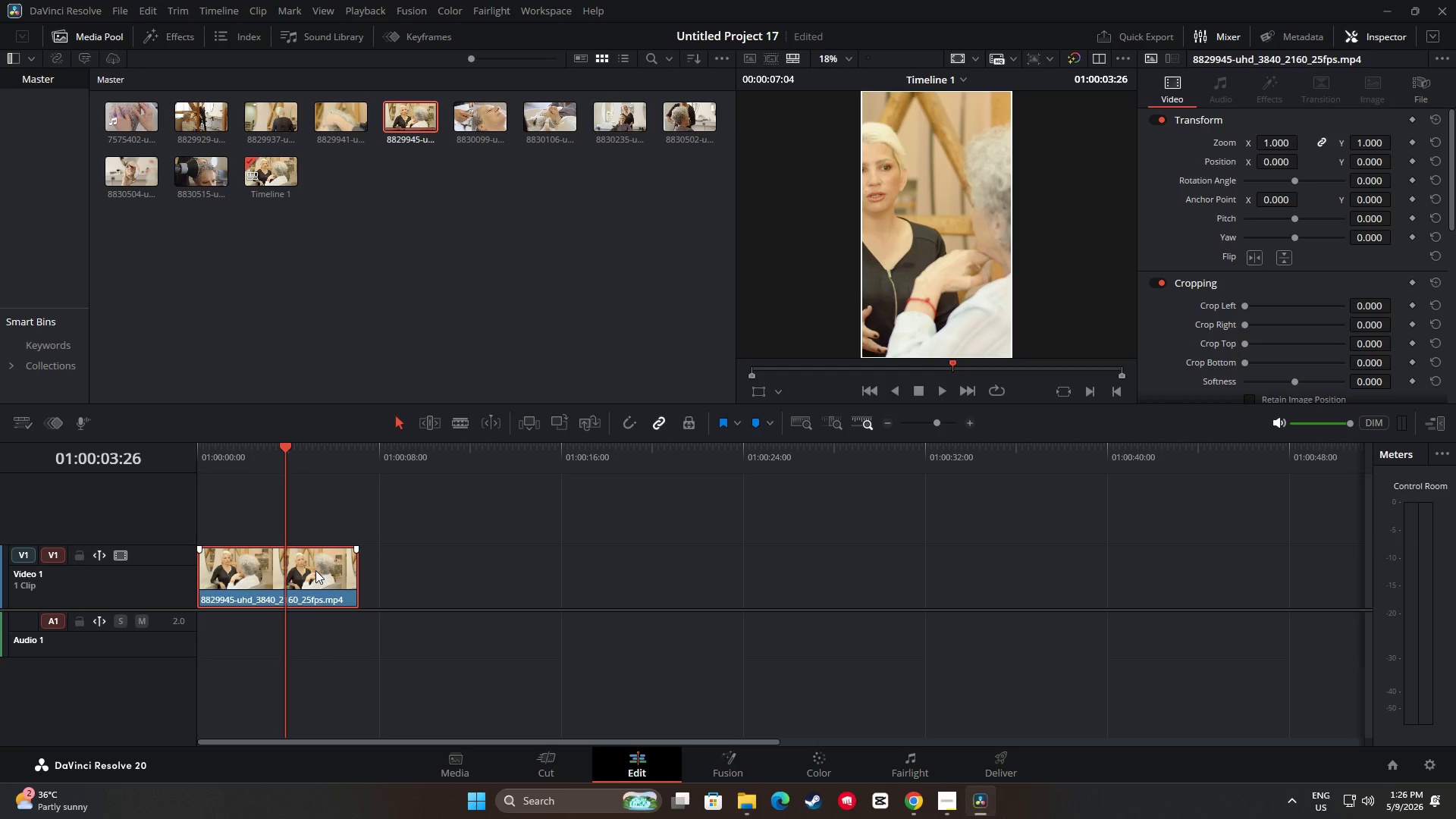 
left_click_drag(start_coordinate=[280, 446], to_coordinate=[311, 450])
 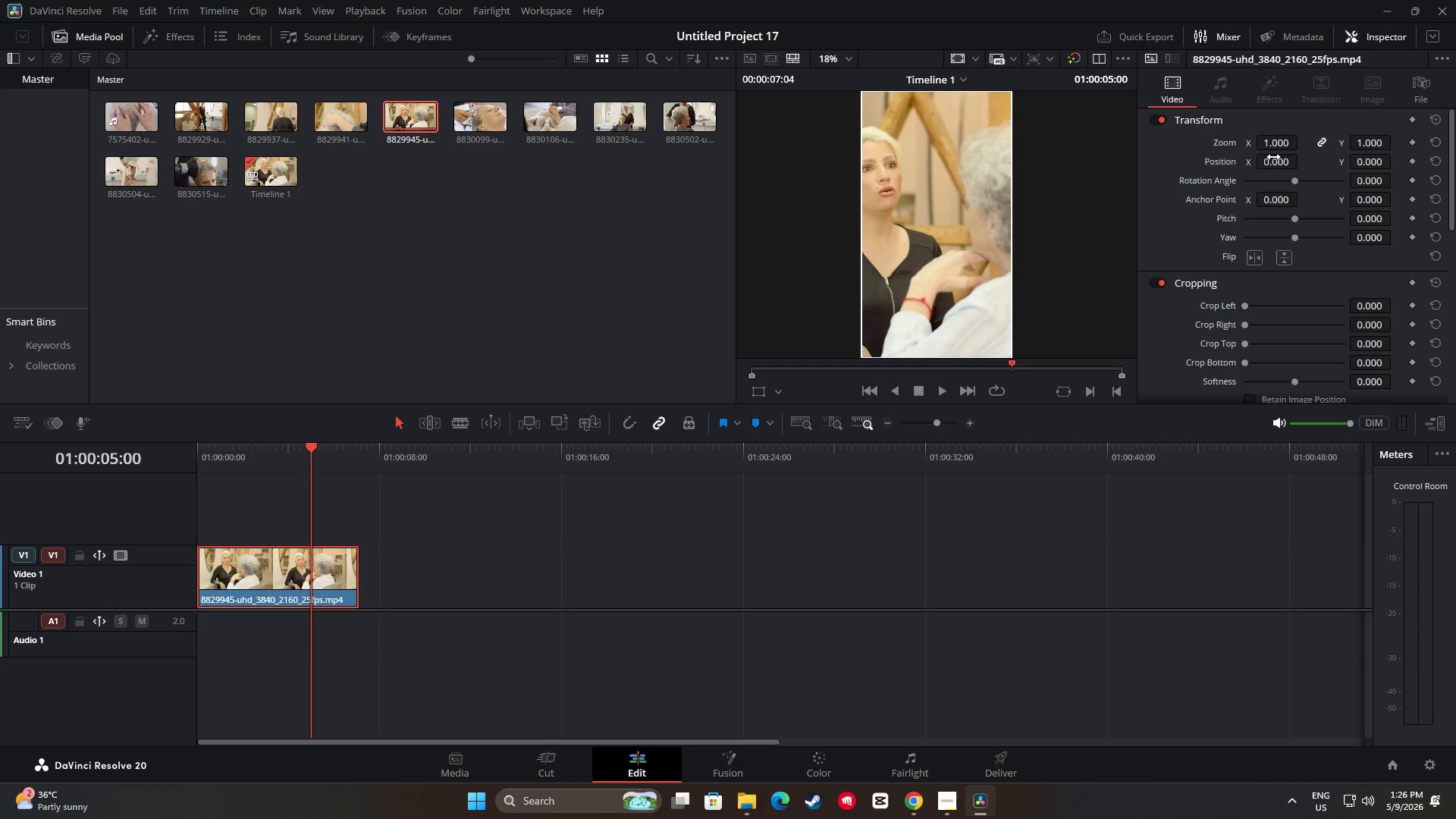 
left_click_drag(start_coordinate=[1276, 165], to_coordinate=[1268, 166])
 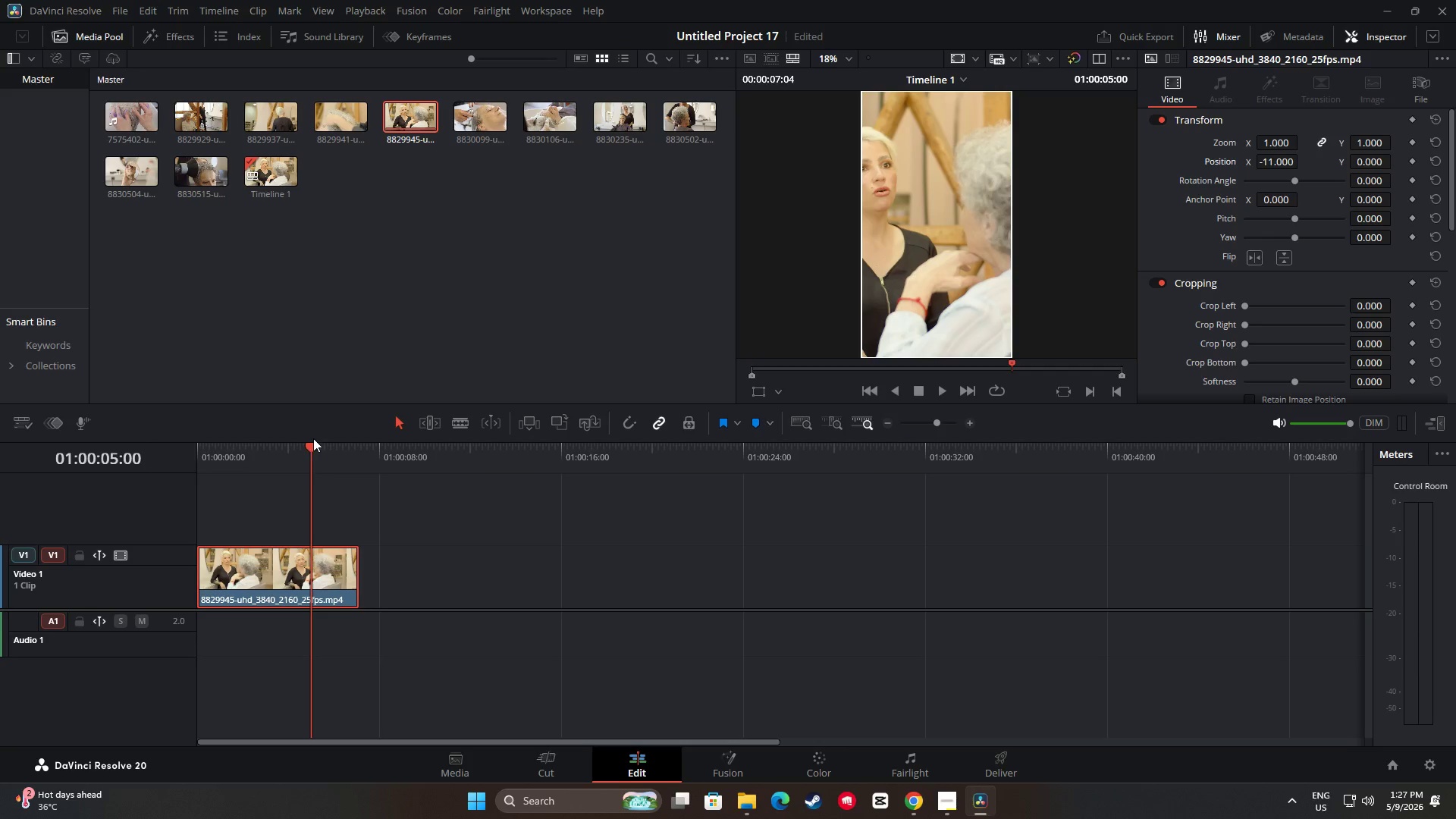 
left_click_drag(start_coordinate=[312, 450], to_coordinate=[160, 453])
 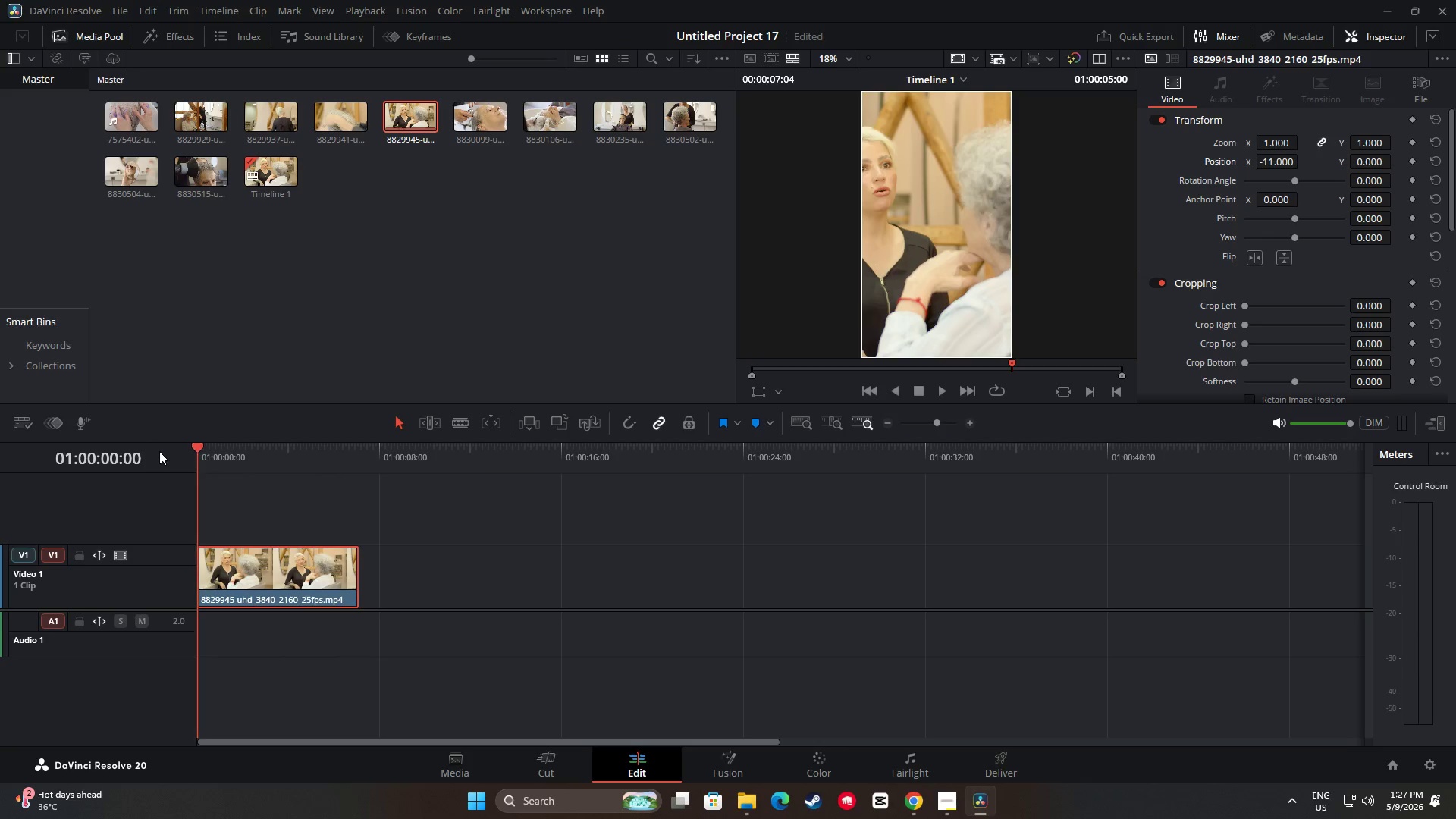 
key(Space)
 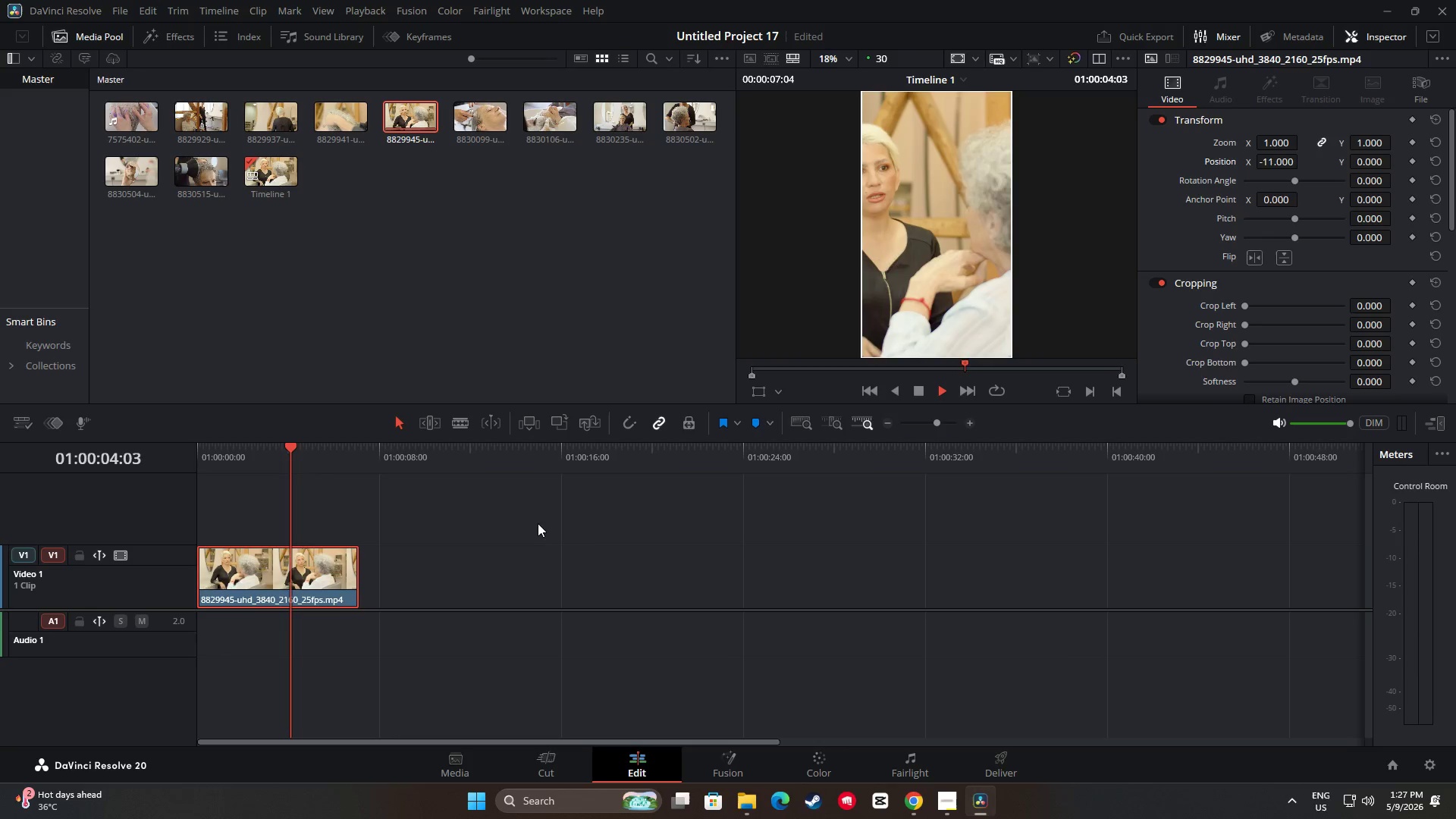 
wait(5.59)
 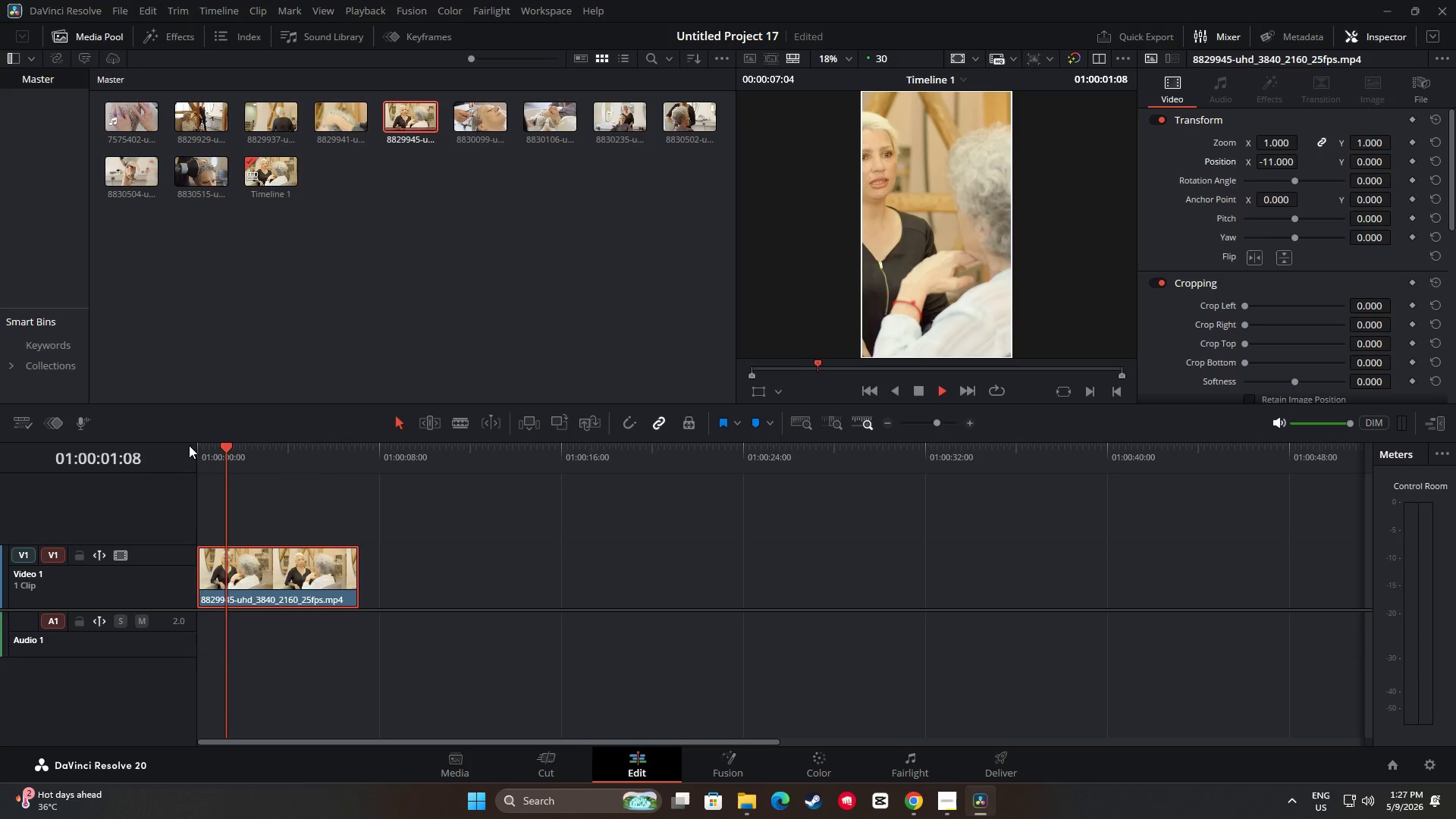 
key(Space)
 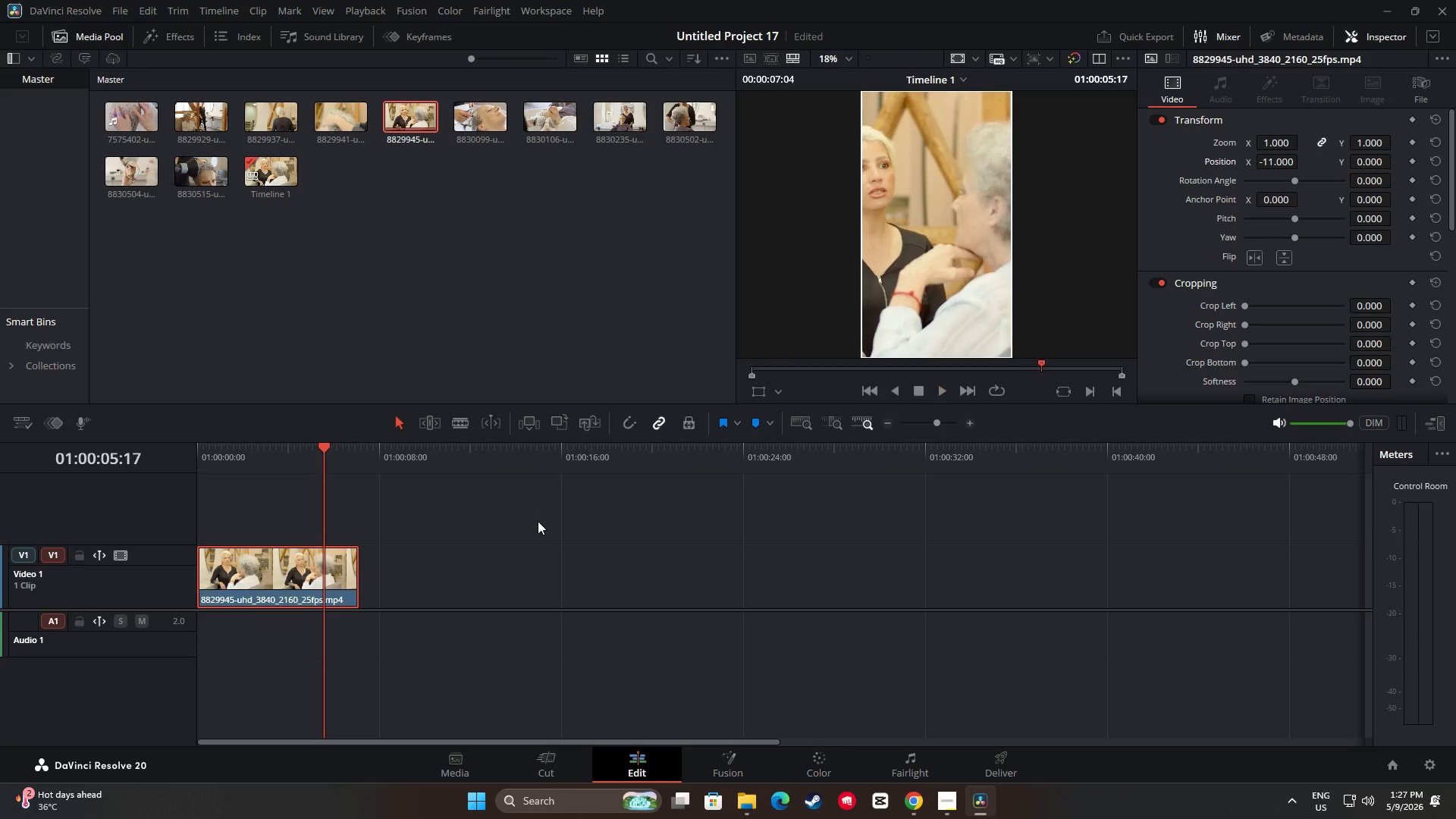 
key(Space)
 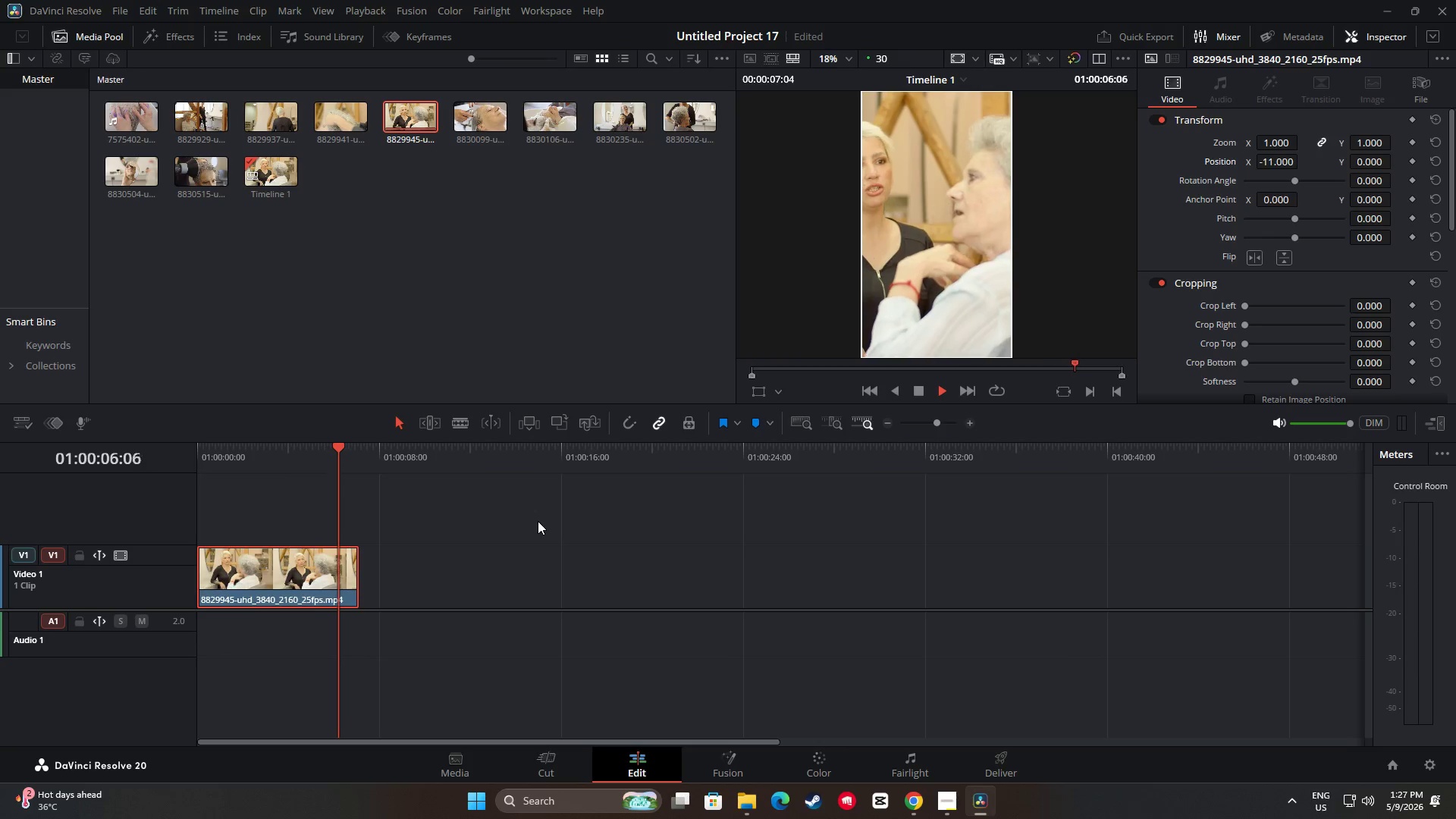 
key(Space)
 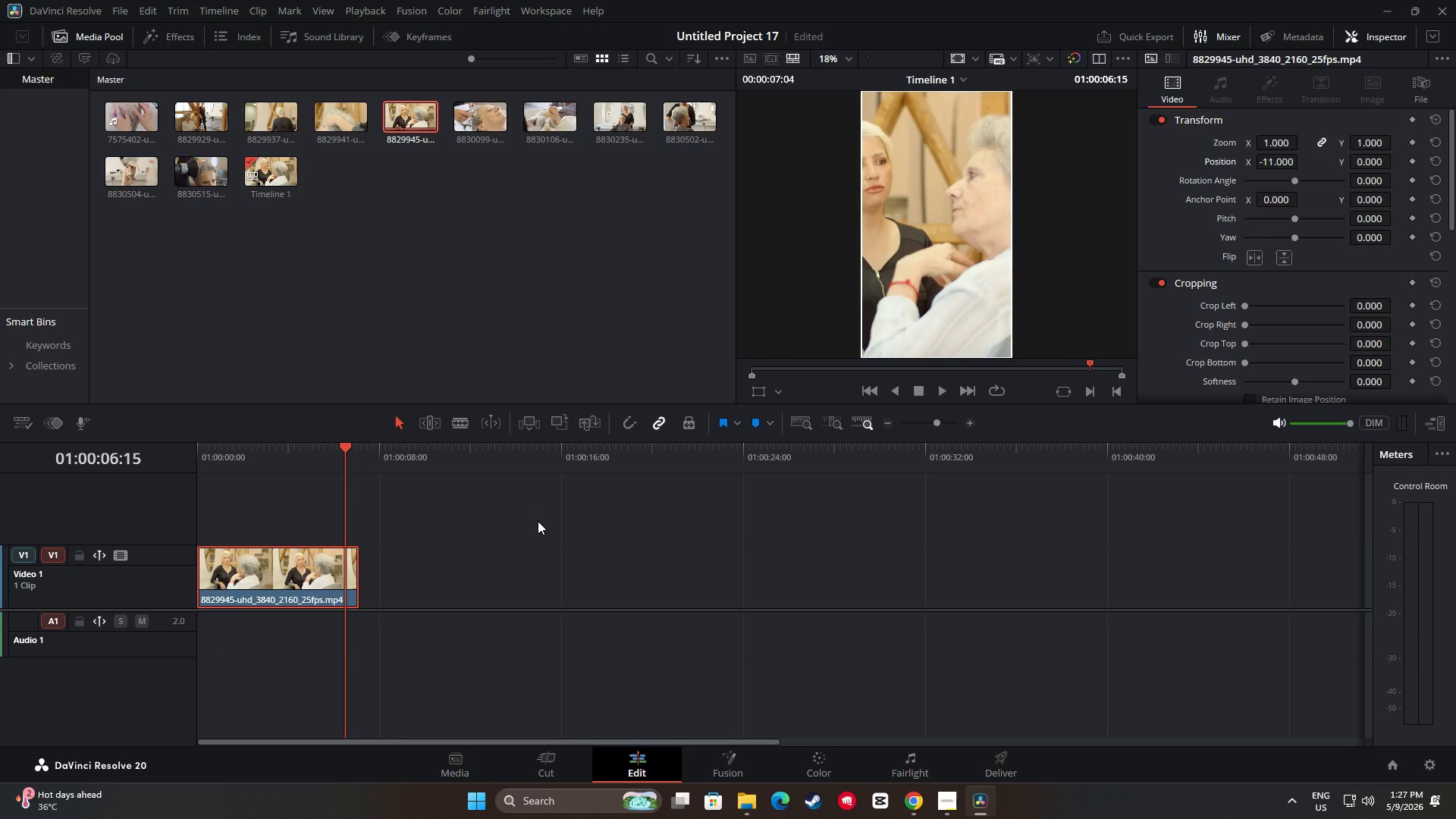 
key(Space)
 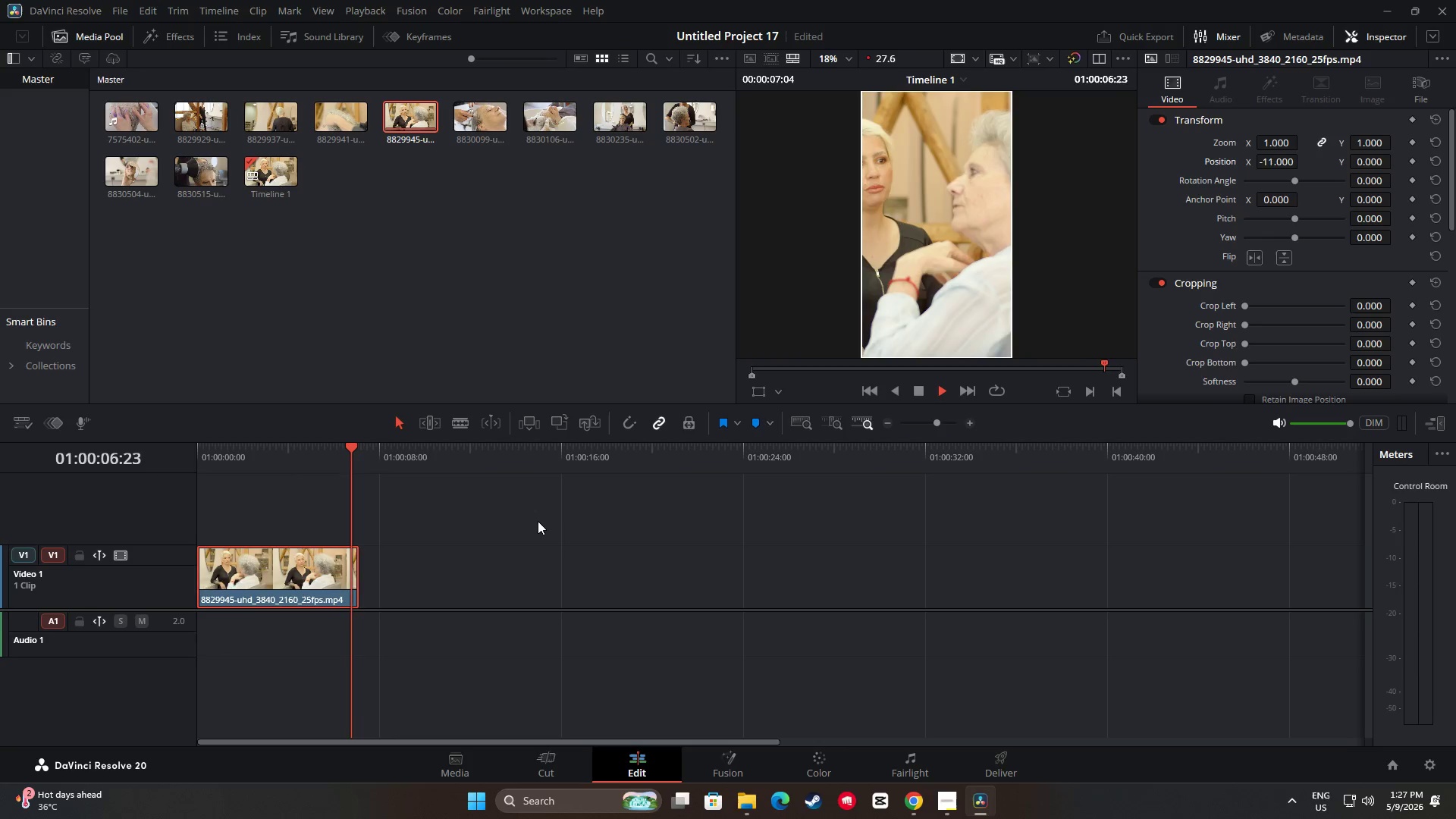 
key(Space)
 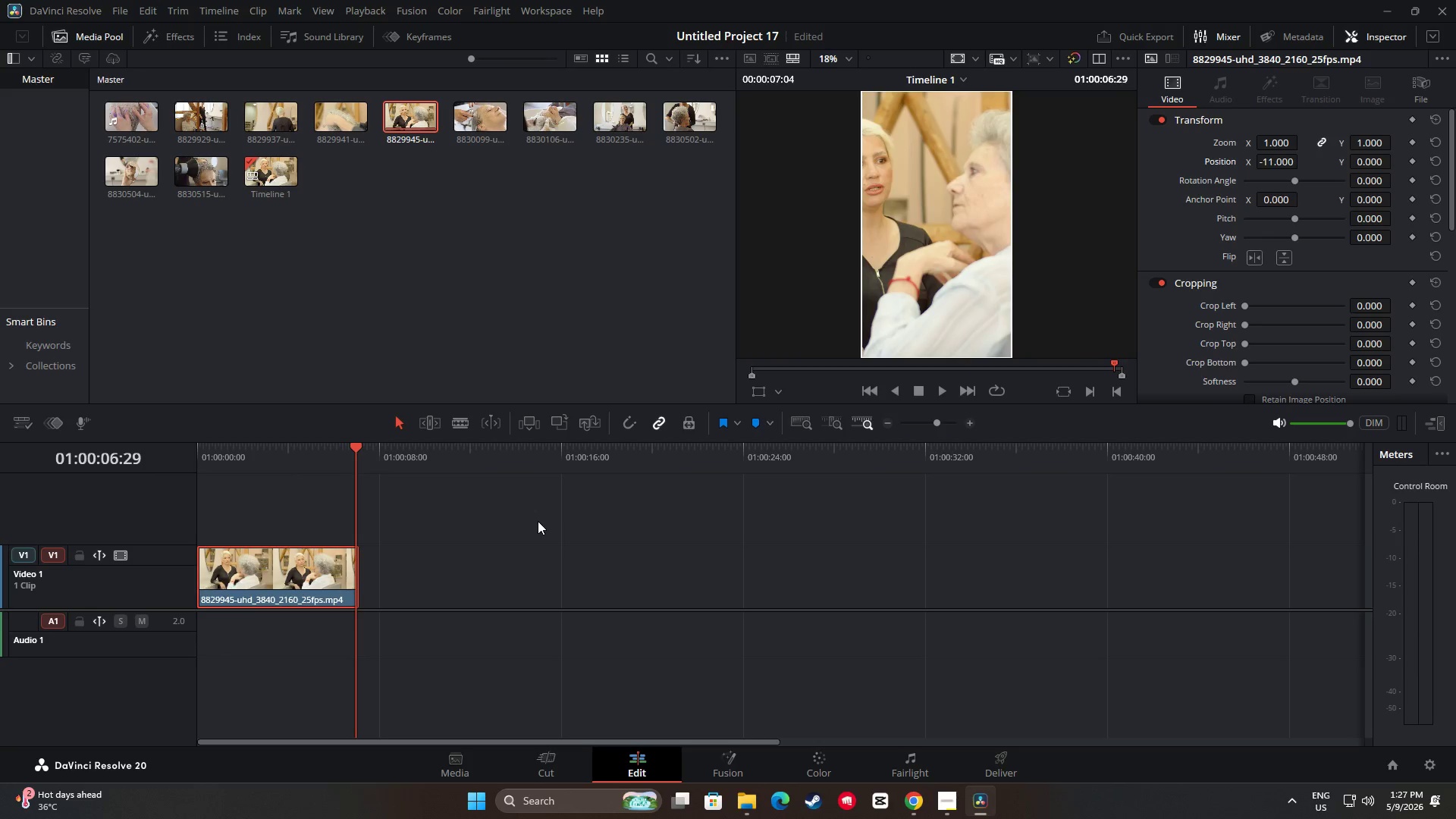 
key(Space)
 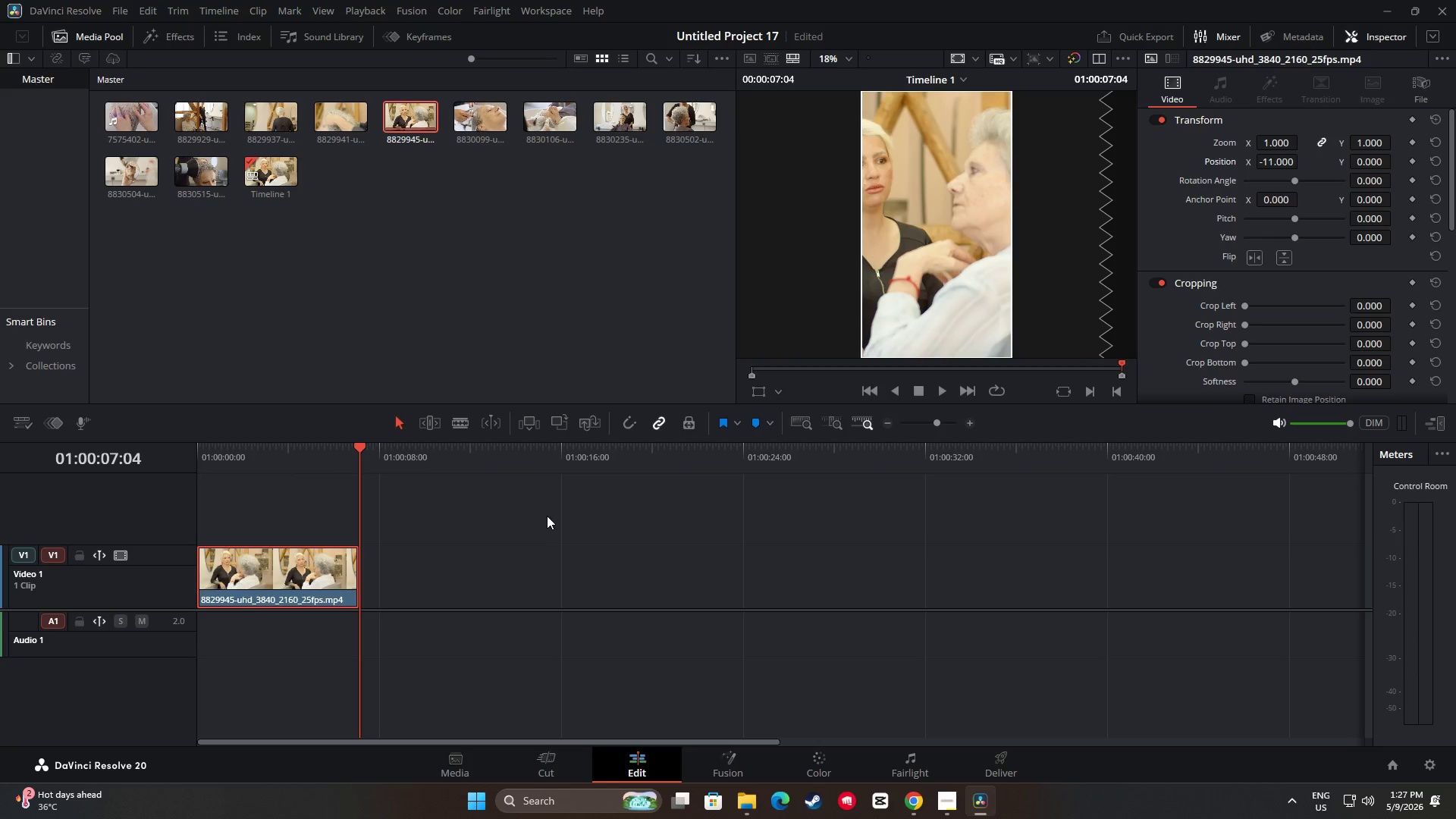 
key(Space)
 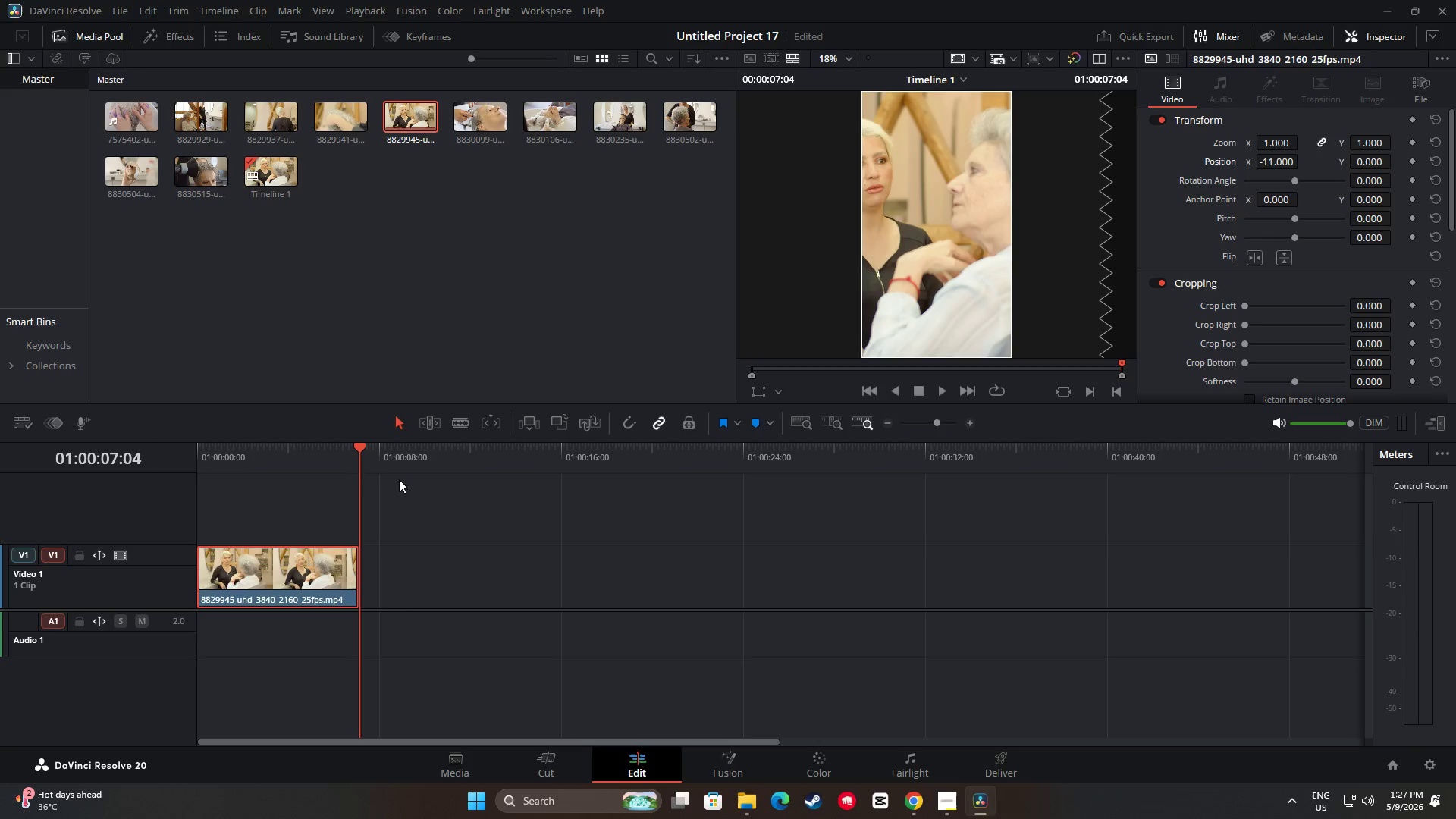 
left_click_drag(start_coordinate=[356, 450], to_coordinate=[77, 440])
 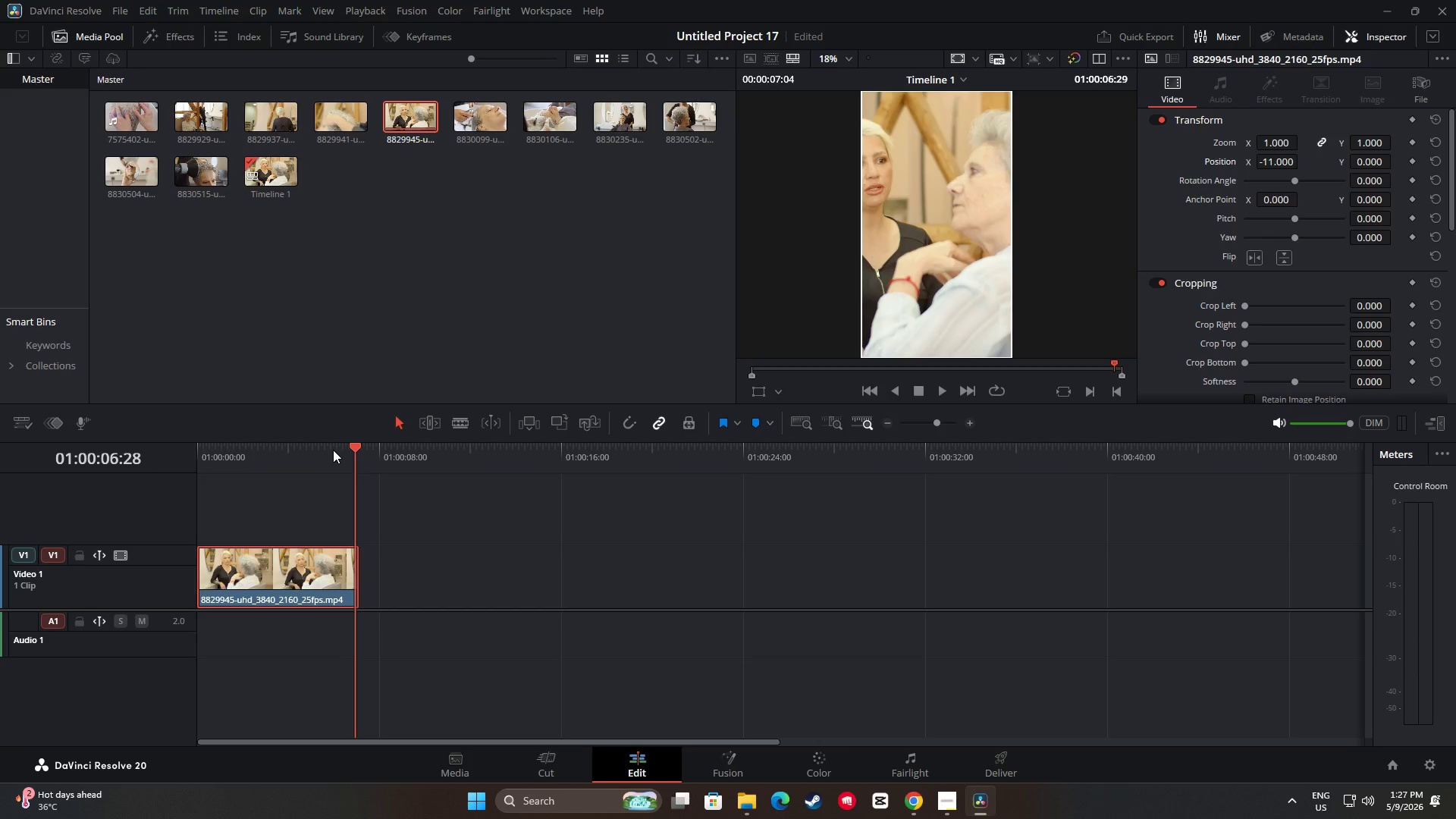 
key(Space)
 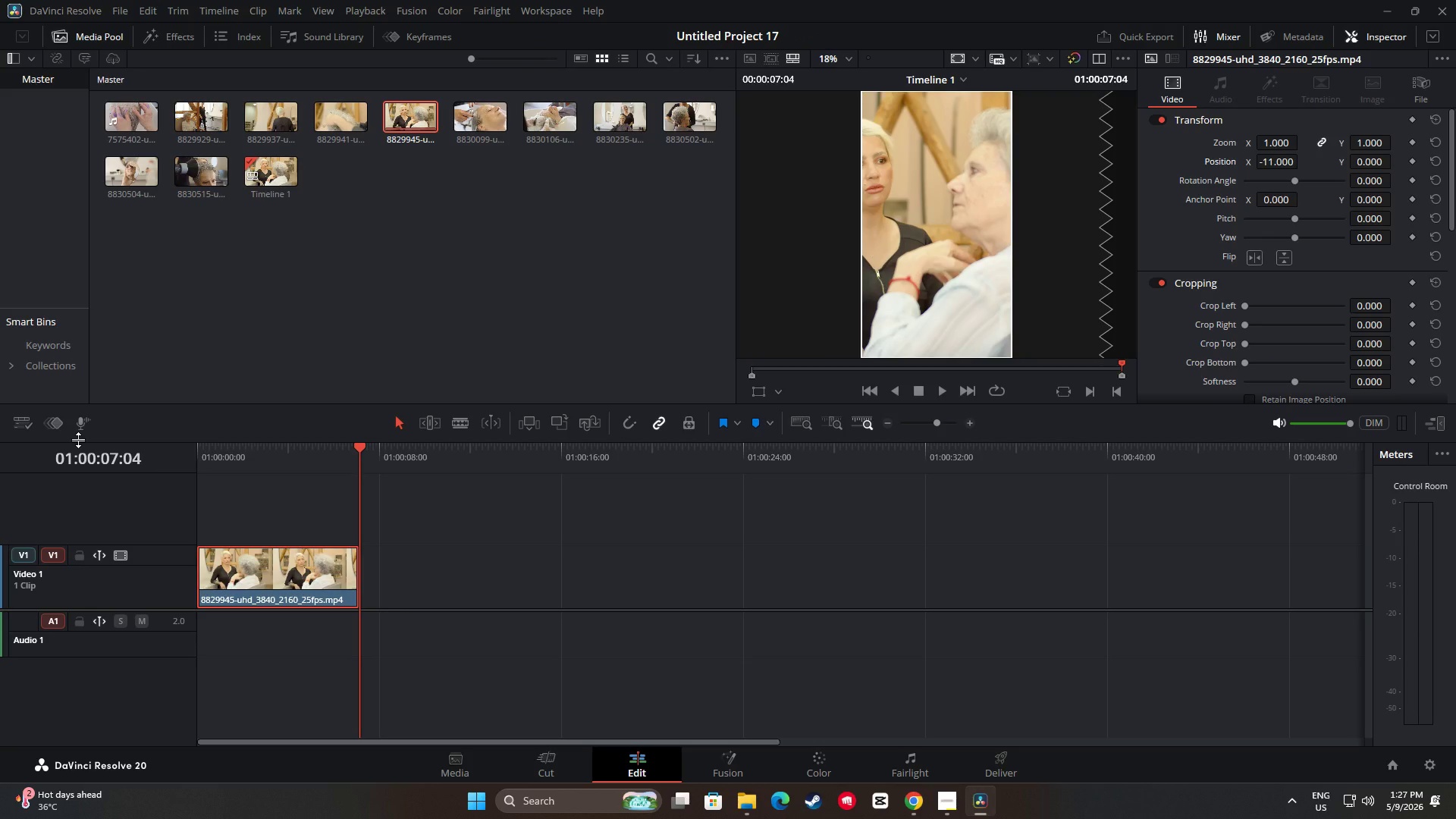 
wait(17.72)
 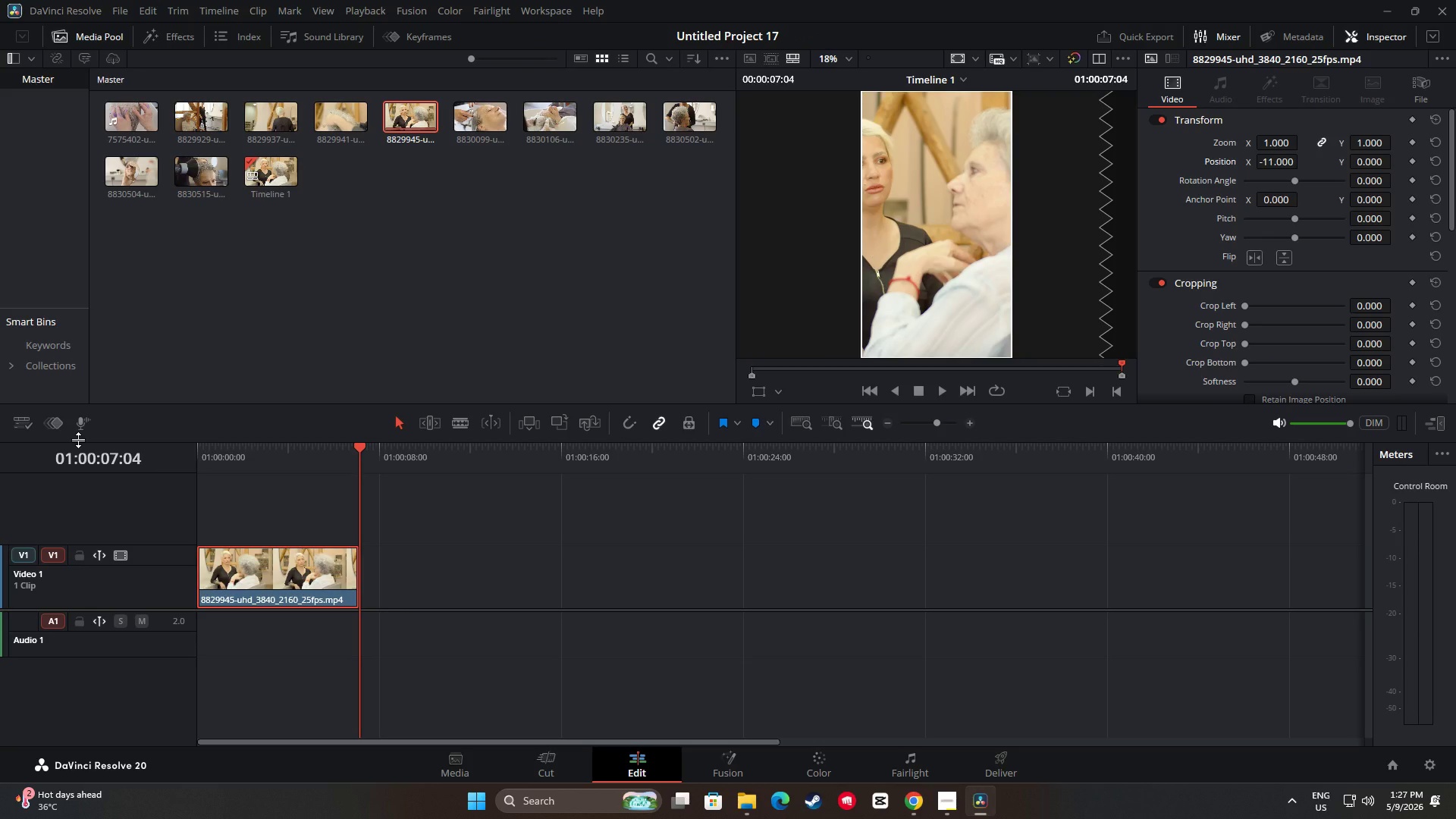 
left_click([545, 381])
 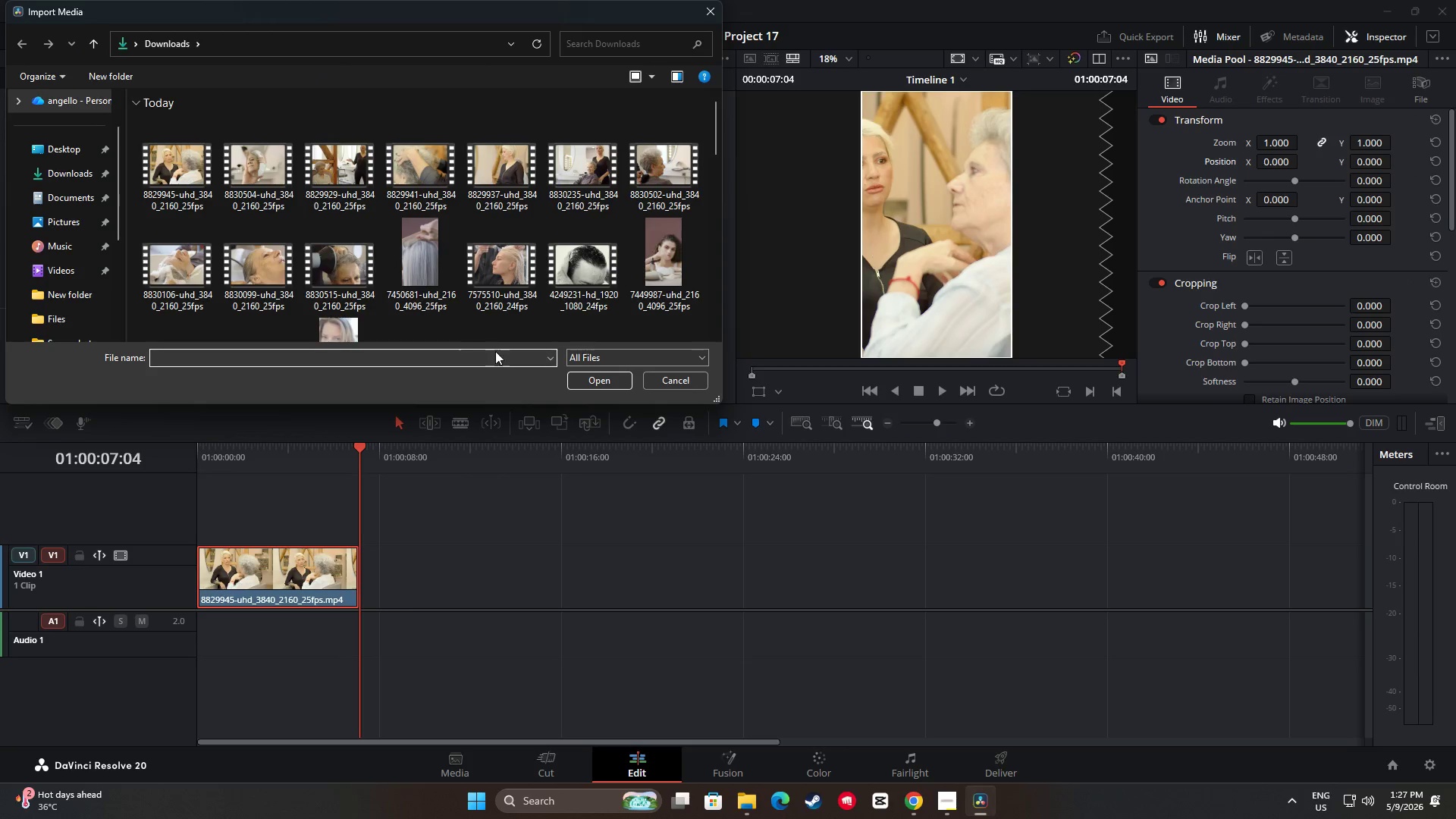 
scroll: coordinate [525, 256], scroll_direction: down, amount: 2.0
 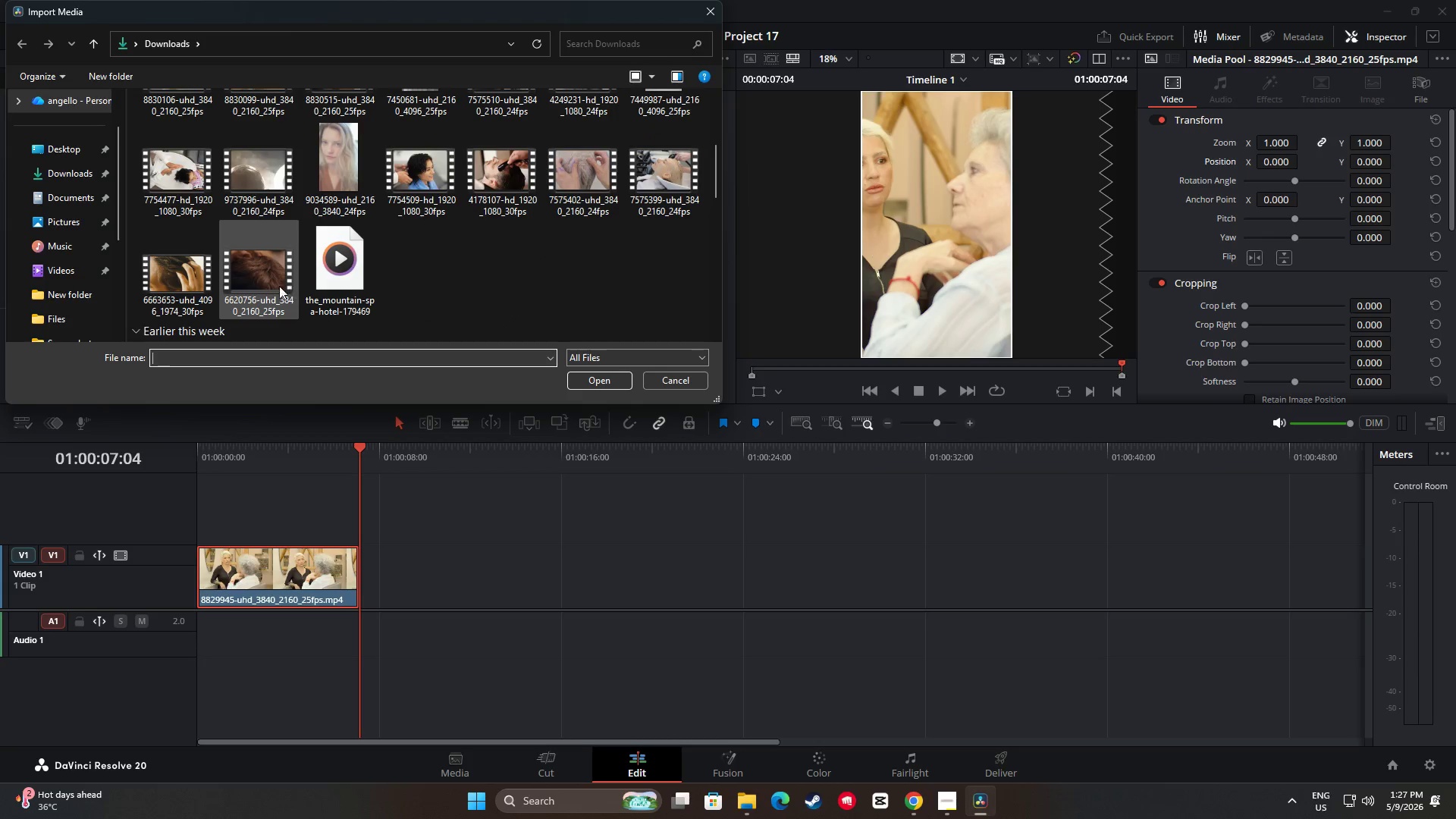 
hold_key(key=ControlLeft, duration=1.72)
 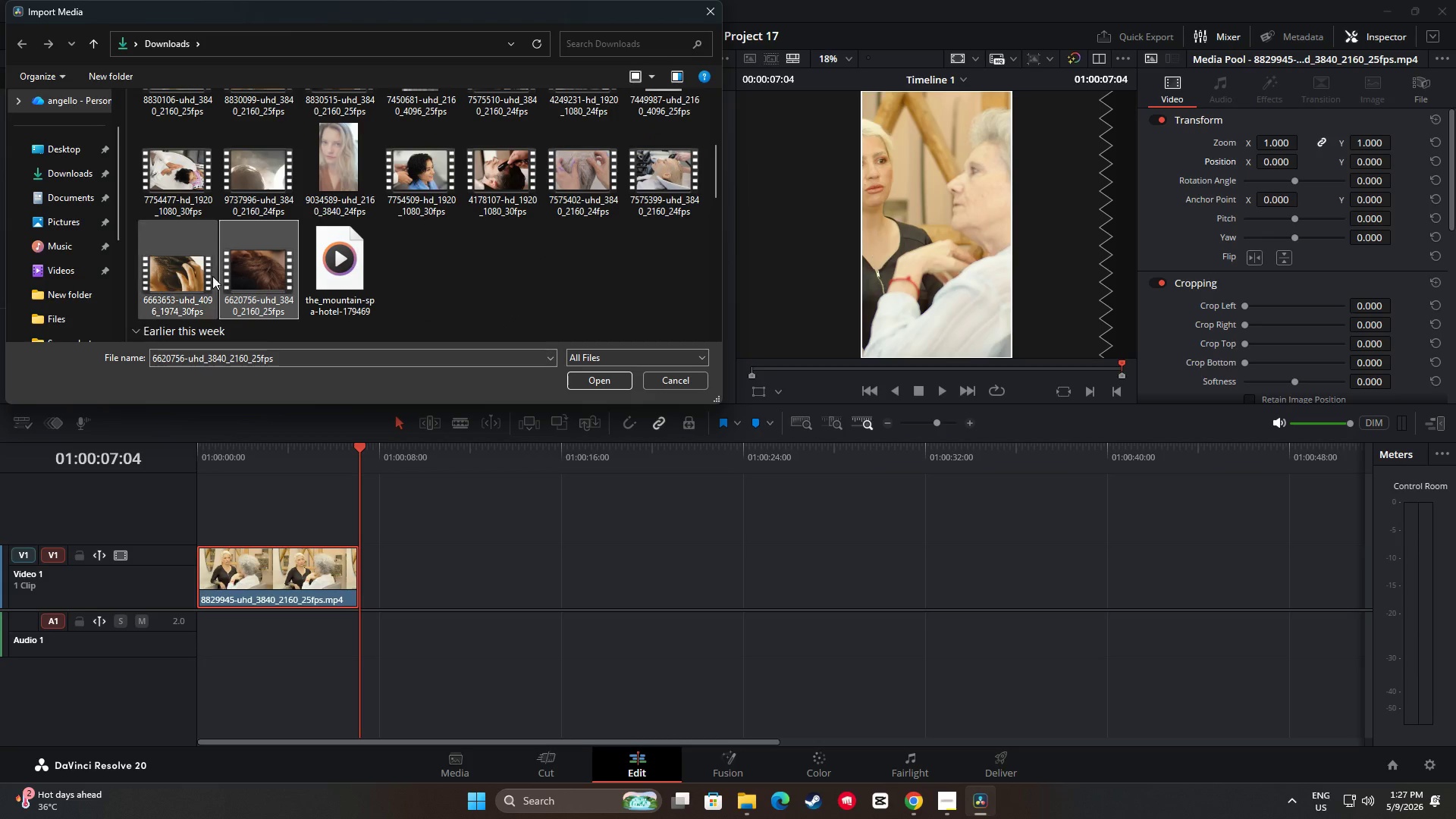 
hold_key(key=ControlLeft, duration=0.39)
left_click([177, 271])
 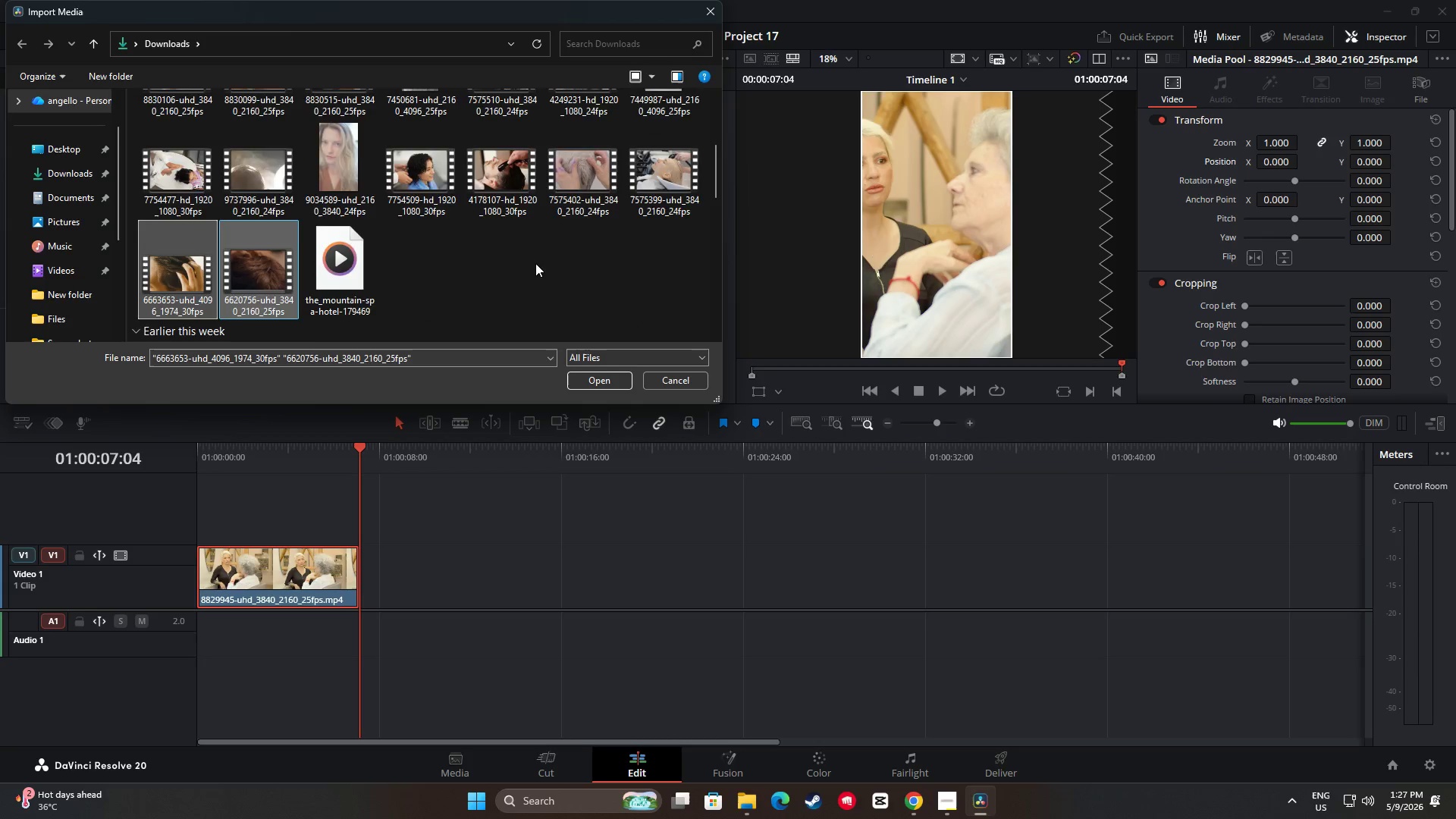 
scroll: coordinate [536, 261], scroll_direction: up, amount: 3.0
 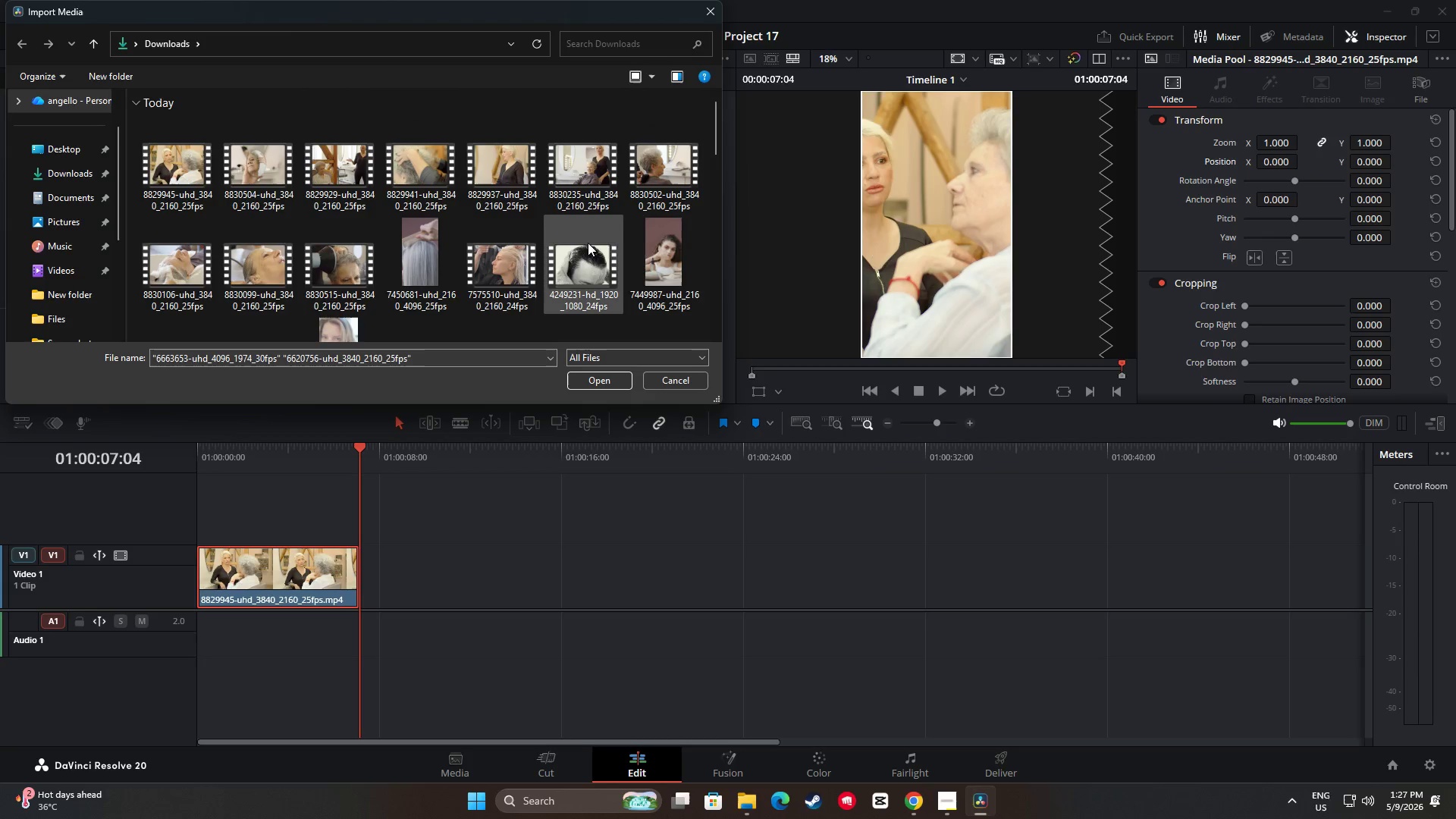 
hold_key(key=ControlLeft, duration=0.36)
left_click([563, 272])
 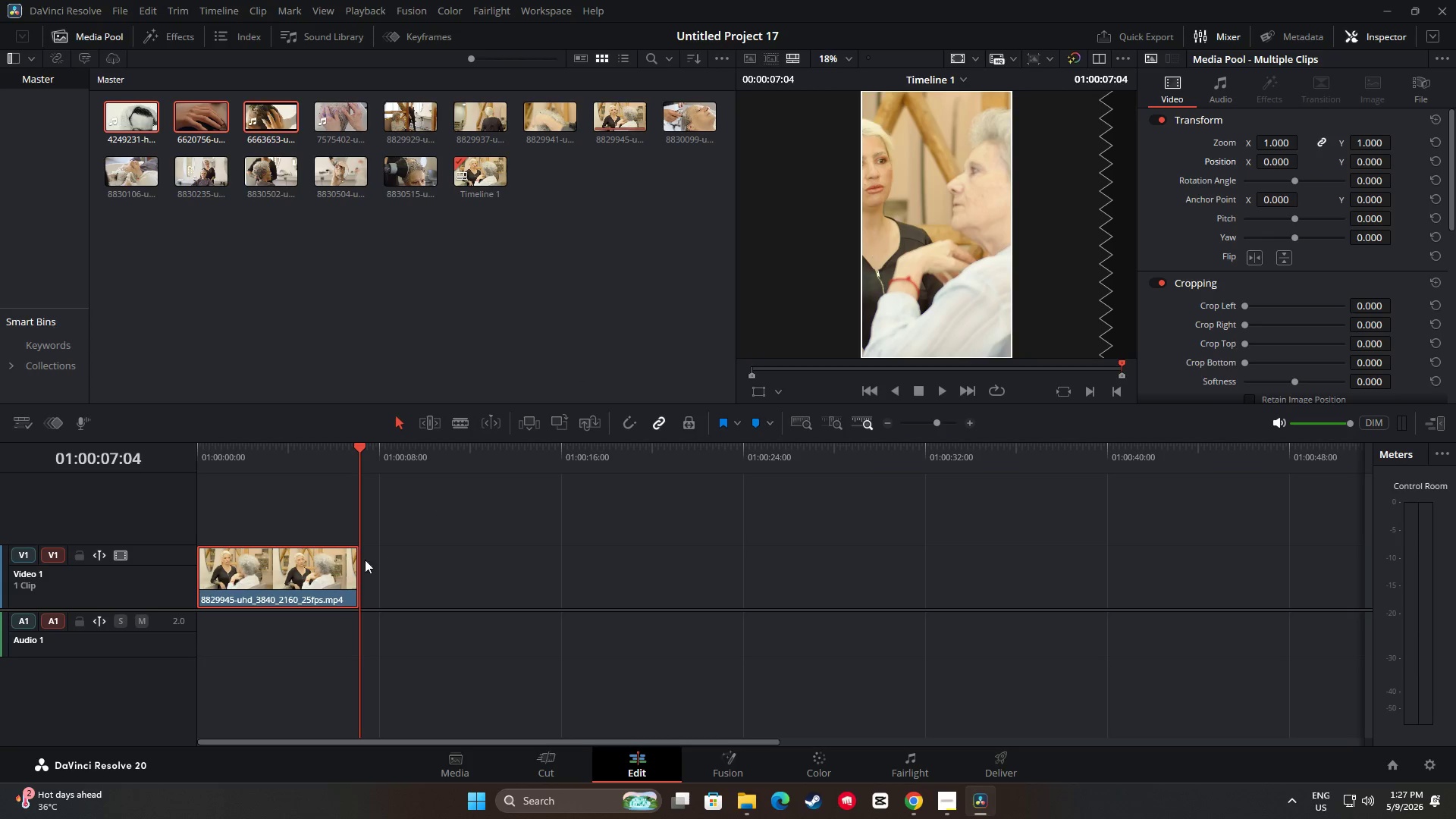 
left_click_drag(start_coordinate=[261, 568], to_coordinate=[423, 579])
 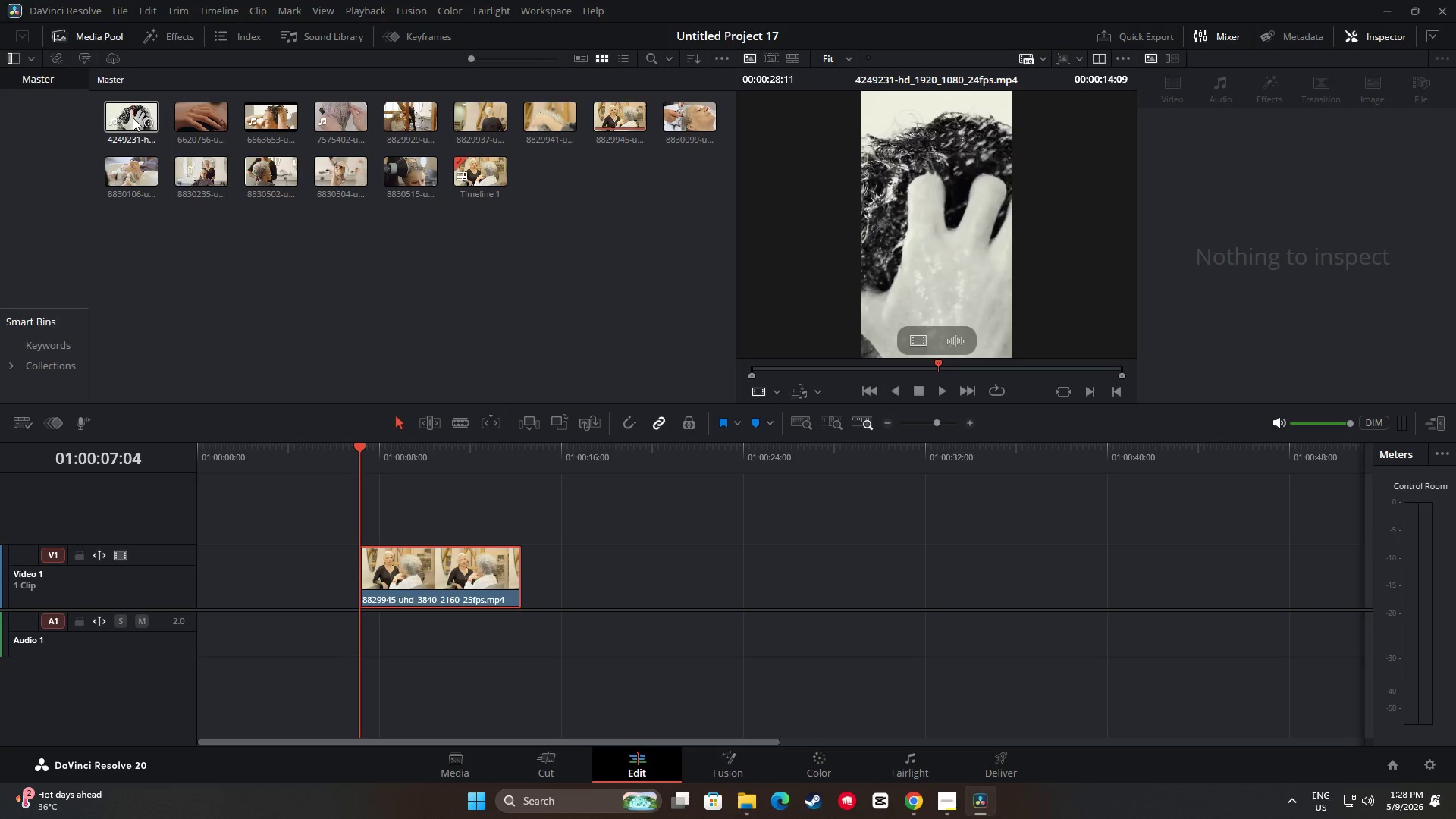 
wait(34.02)
 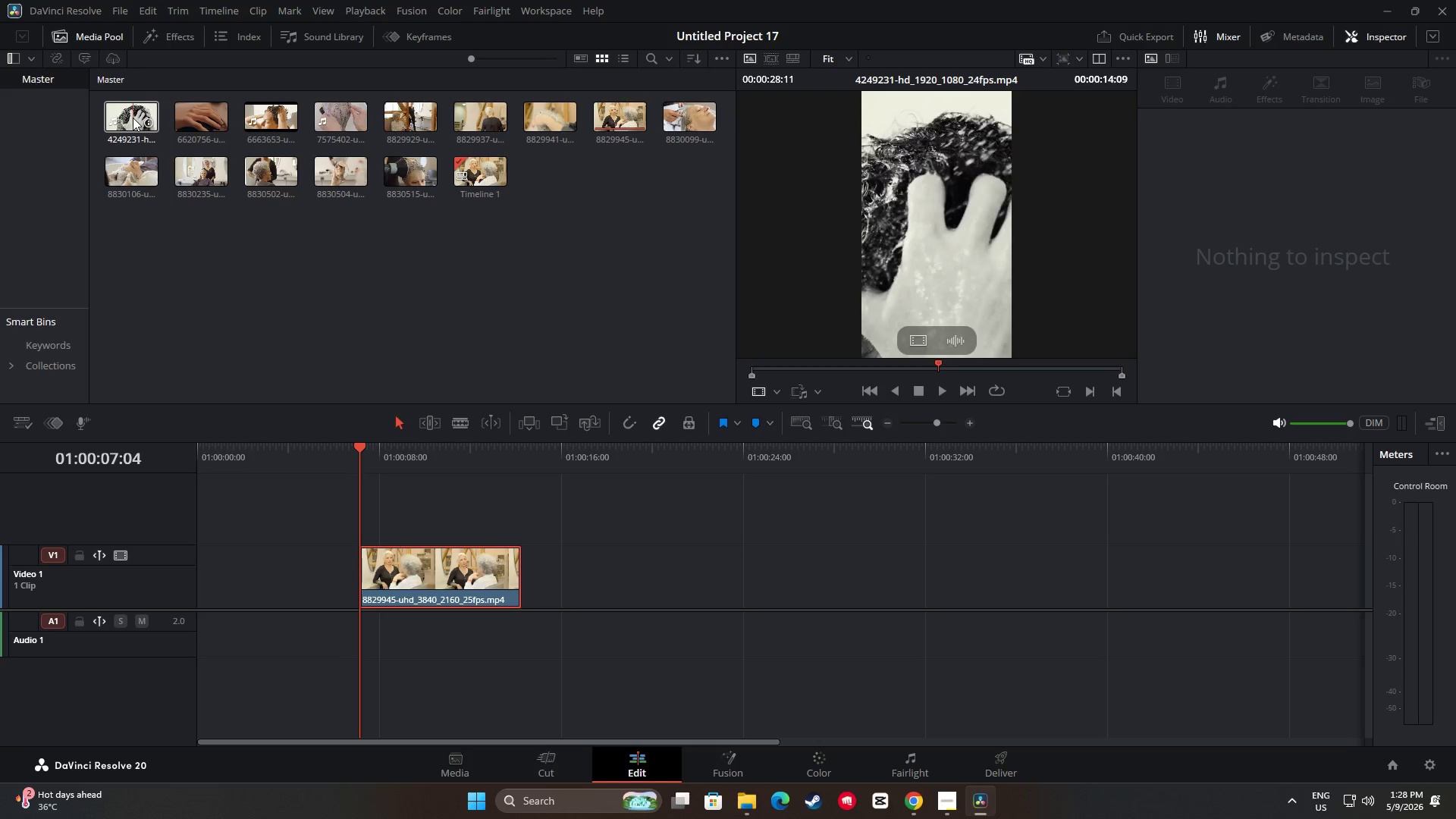 
left_click_drag(start_coordinate=[365, 450], to_coordinate=[359, 462])
 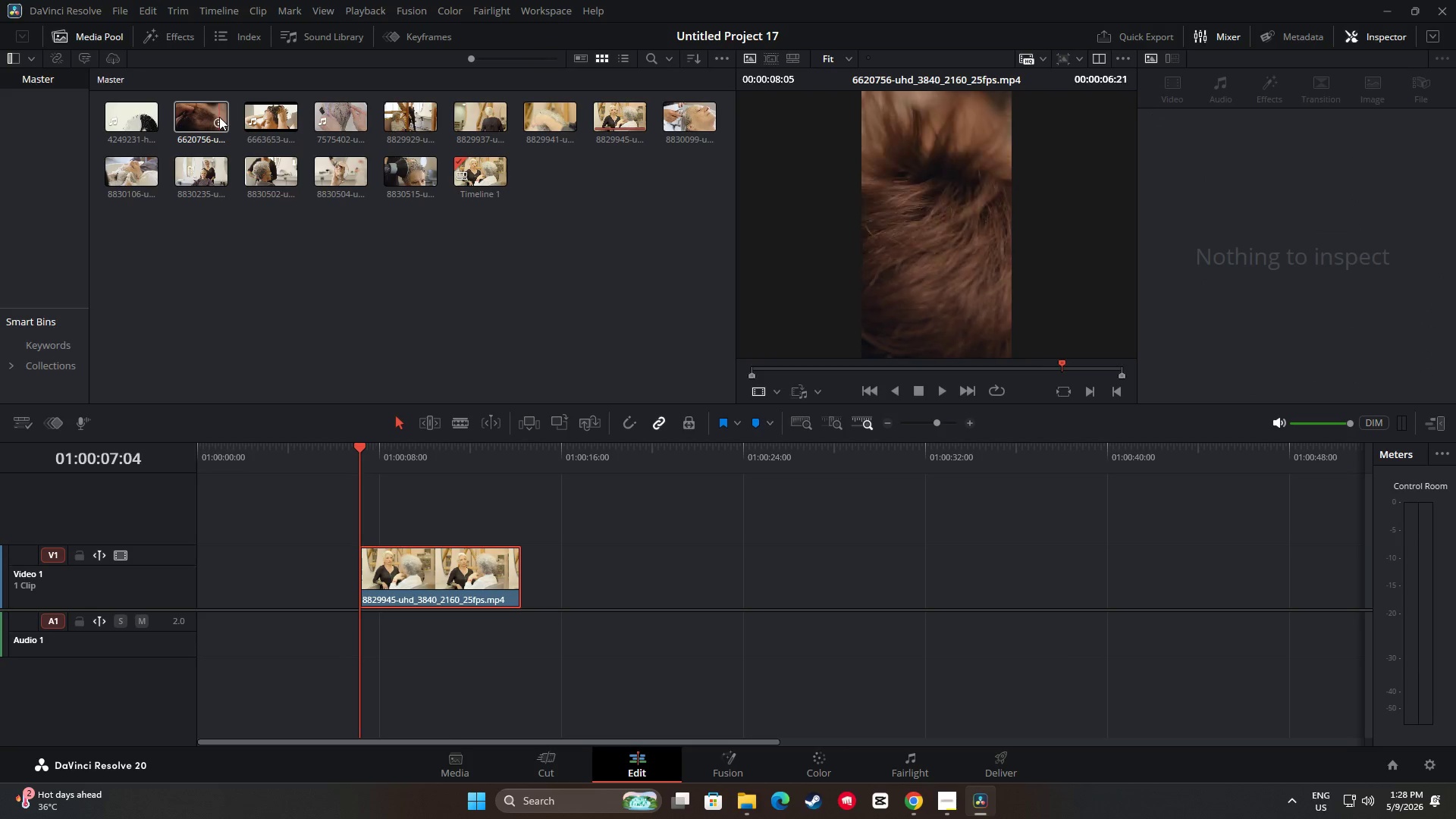 
wait(5.47)
 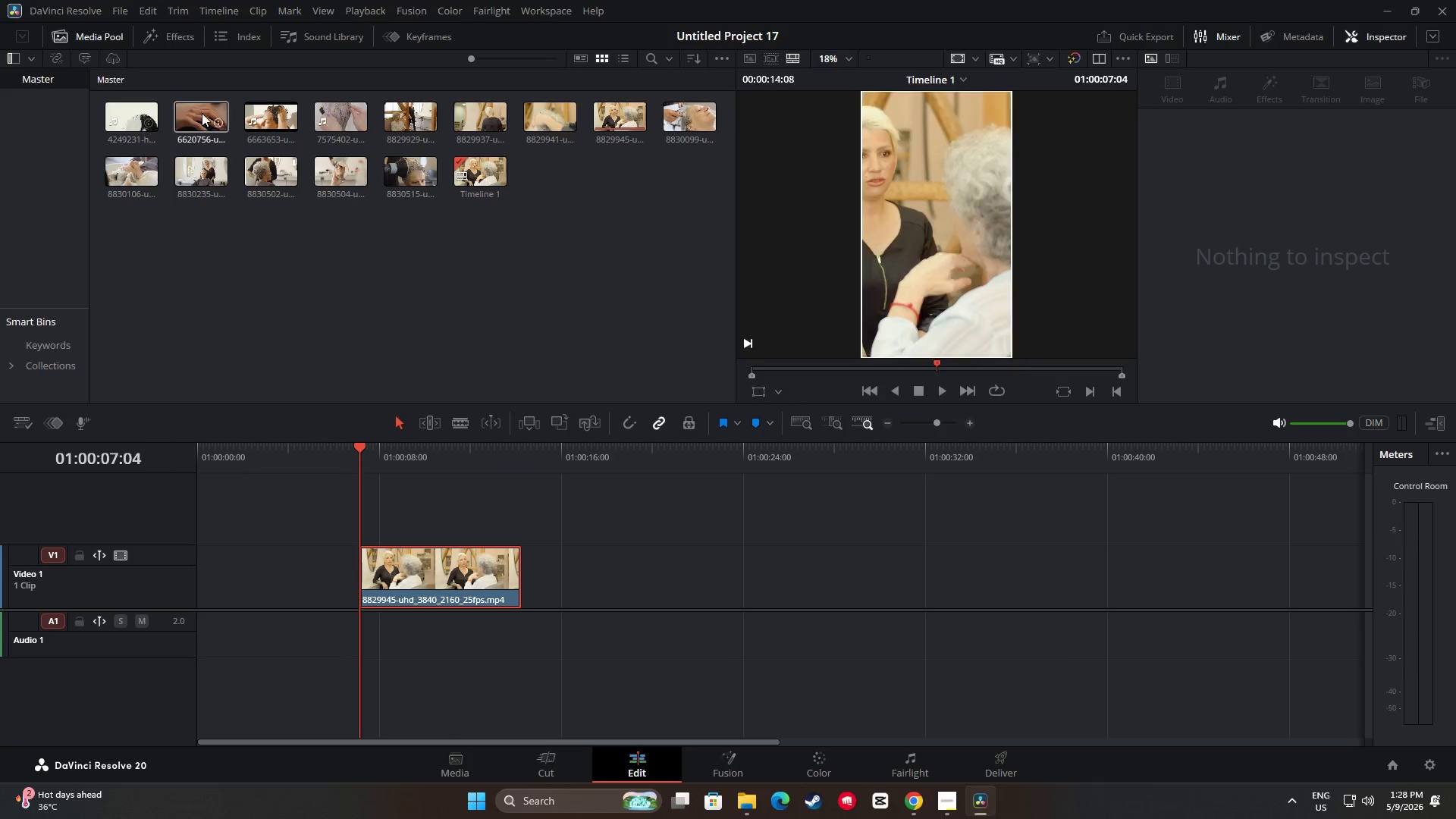 
left_click_drag(start_coordinate=[196, 117], to_coordinate=[195, 497])
 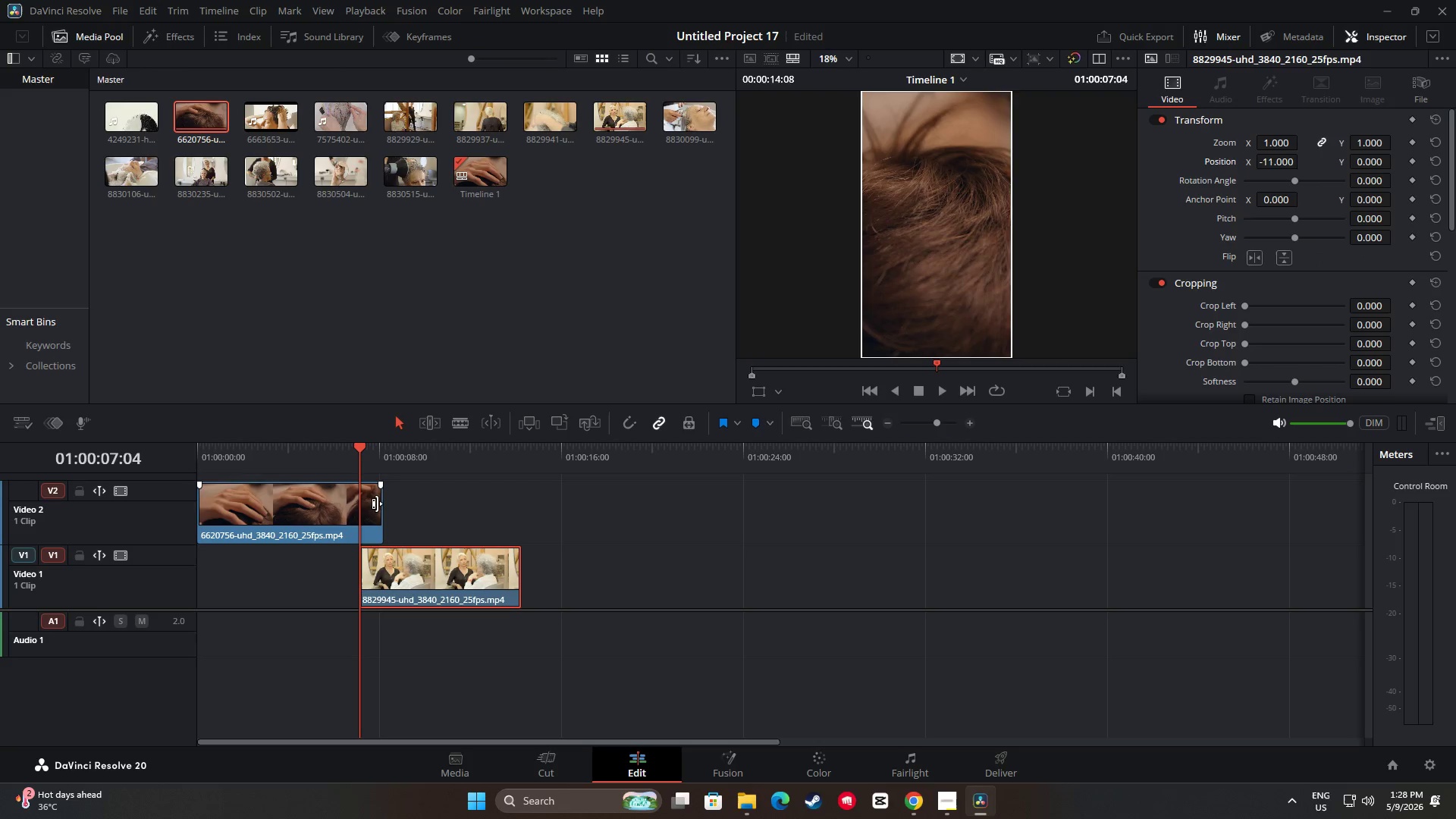 
left_click_drag(start_coordinate=[377, 504], to_coordinate=[354, 504])
 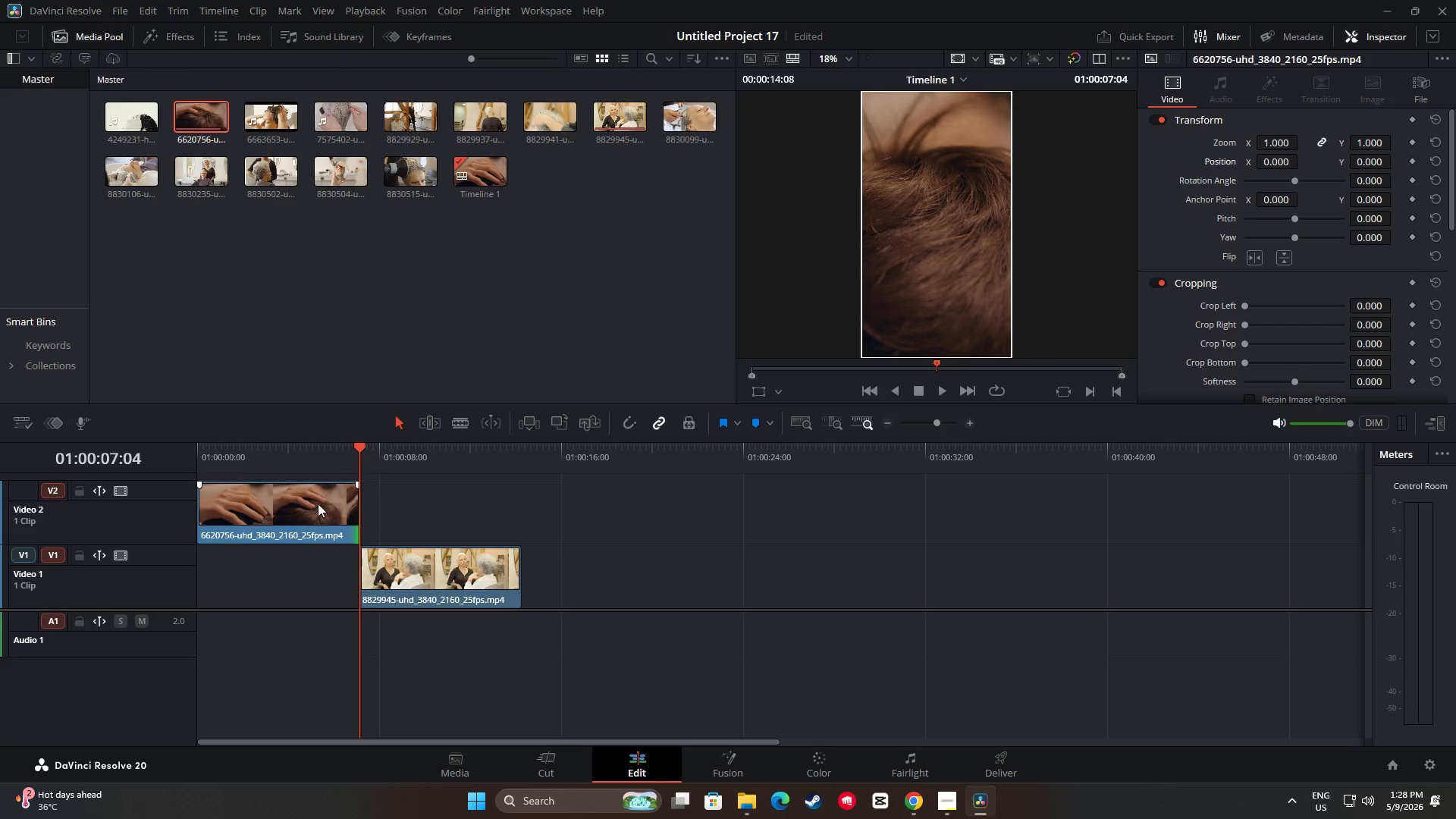 
left_click_drag(start_coordinate=[318, 504], to_coordinate=[315, 564])
 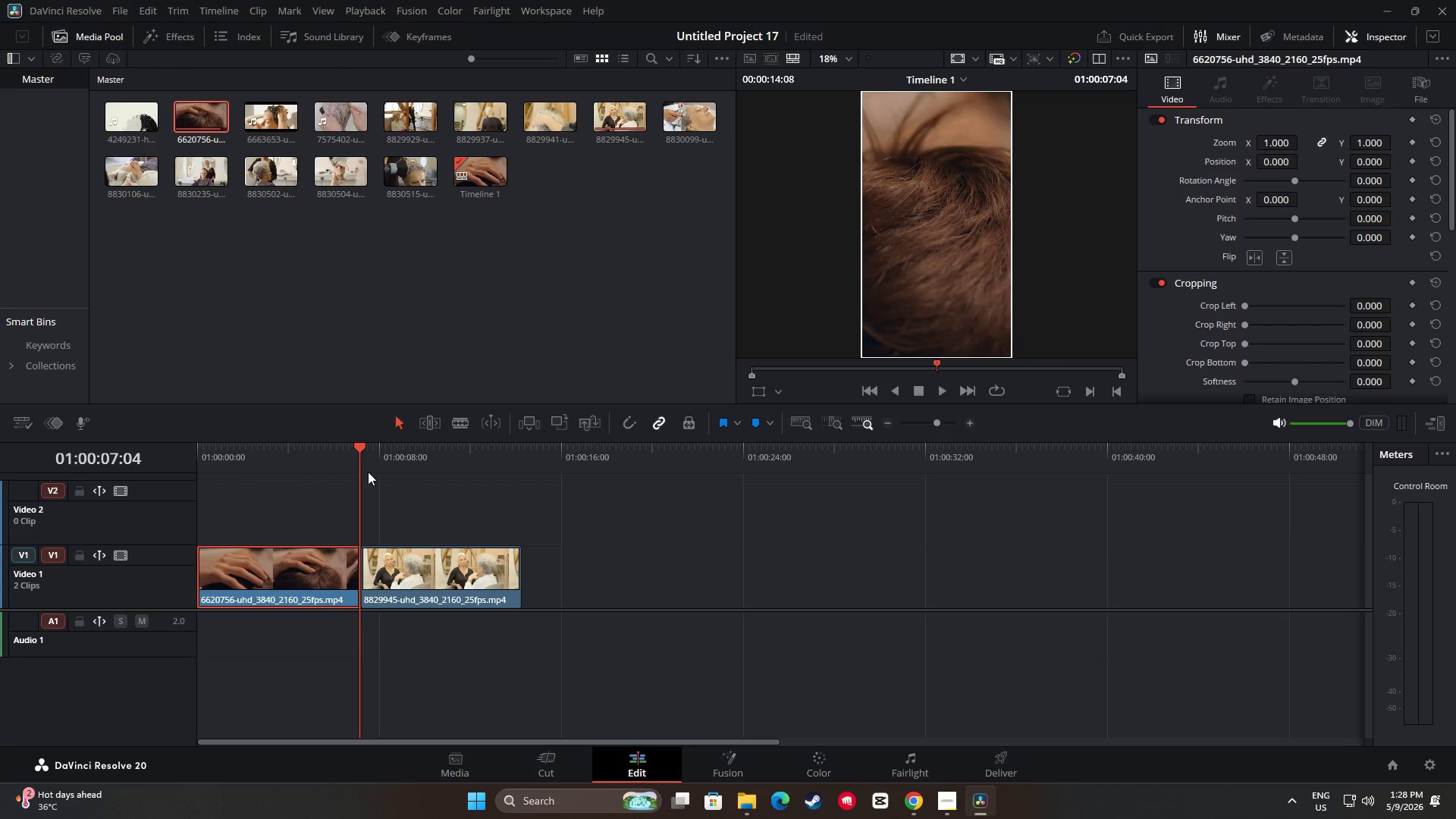 
left_click_drag(start_coordinate=[364, 451], to_coordinate=[311, 460])
 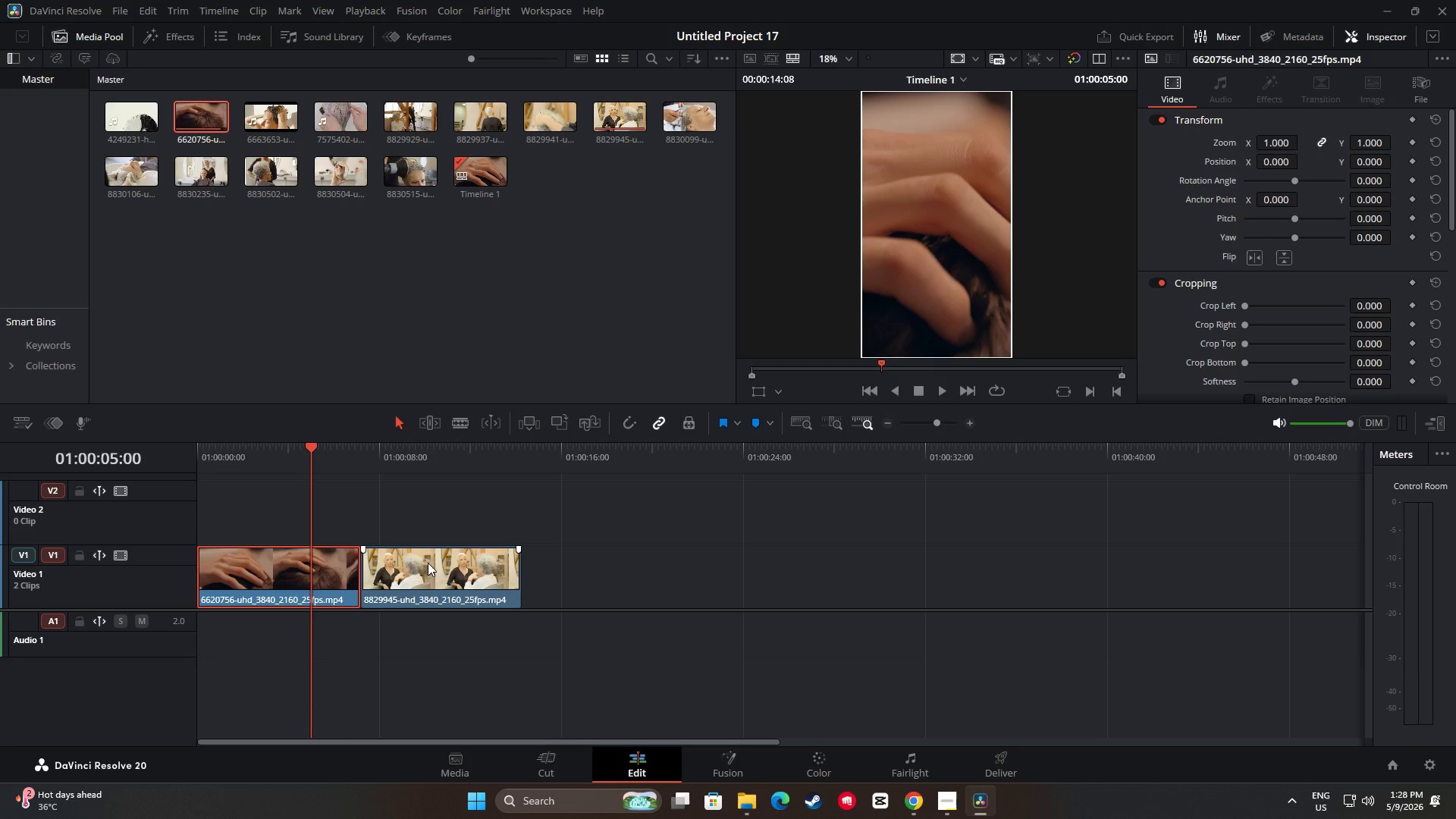 
left_click_drag(start_coordinate=[450, 565], to_coordinate=[400, 563])
 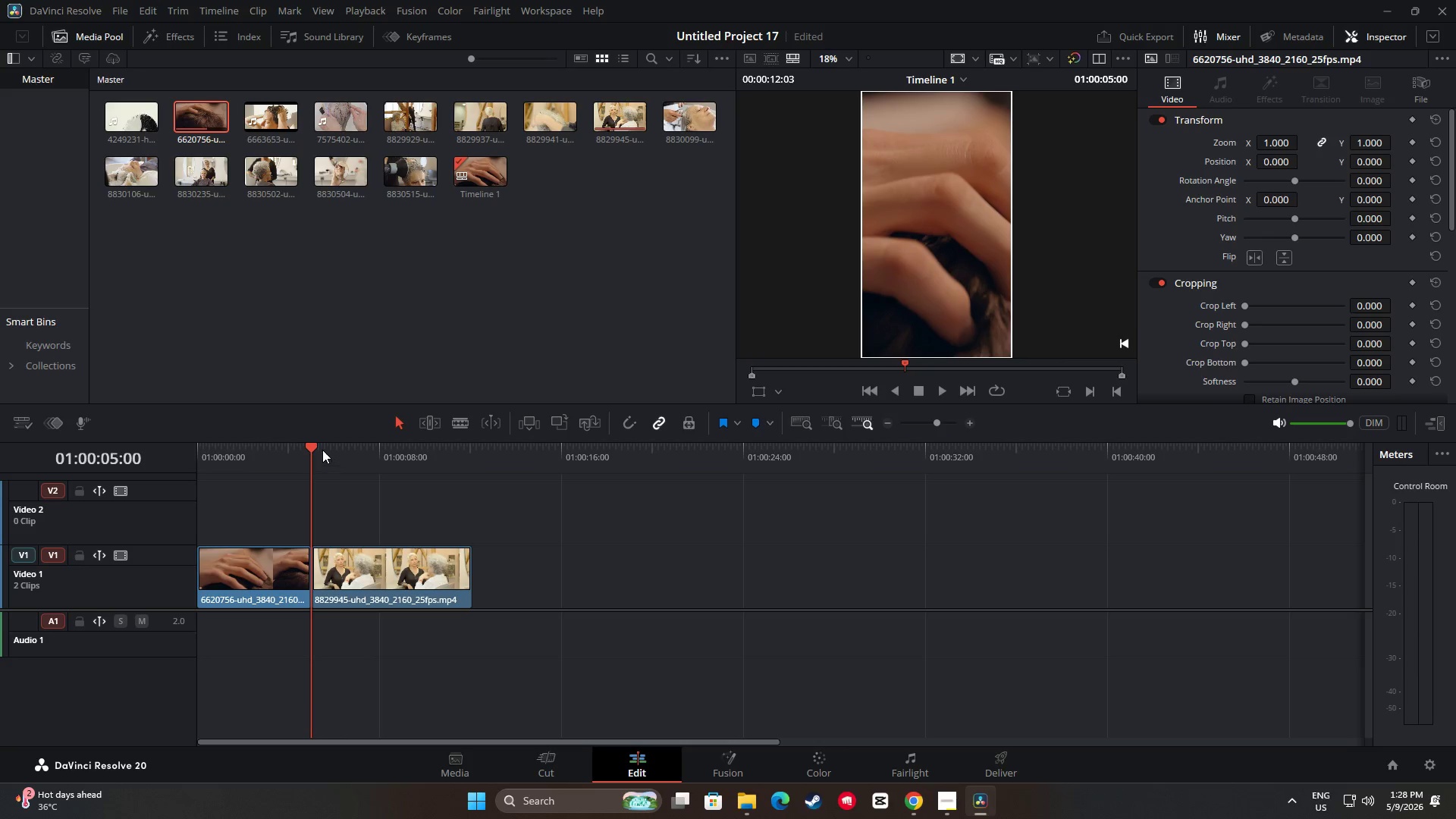 
left_click_drag(start_coordinate=[322, 450], to_coordinate=[425, 466])
 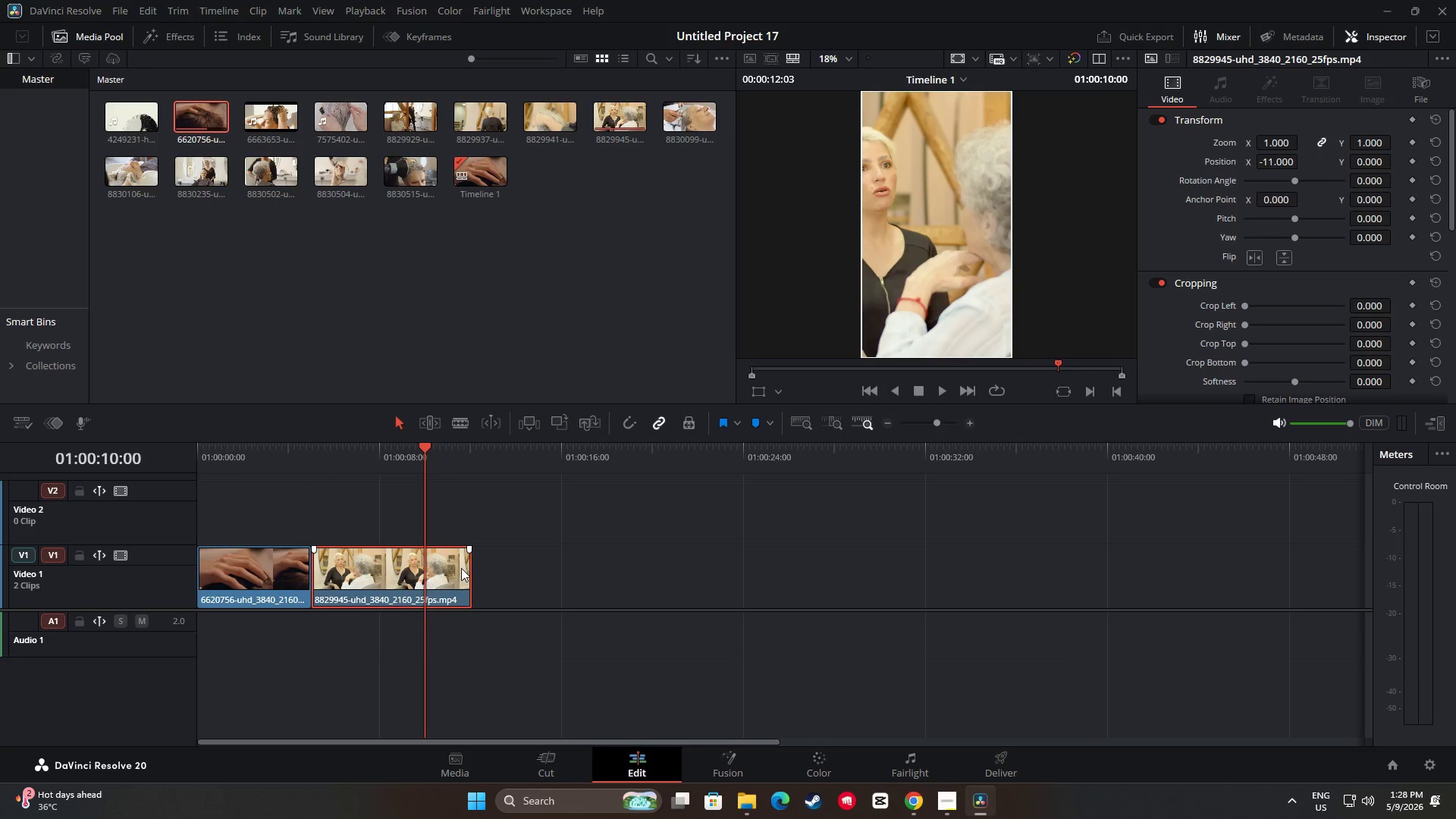 
left_click_drag(start_coordinate=[464, 568], to_coordinate=[418, 566])
 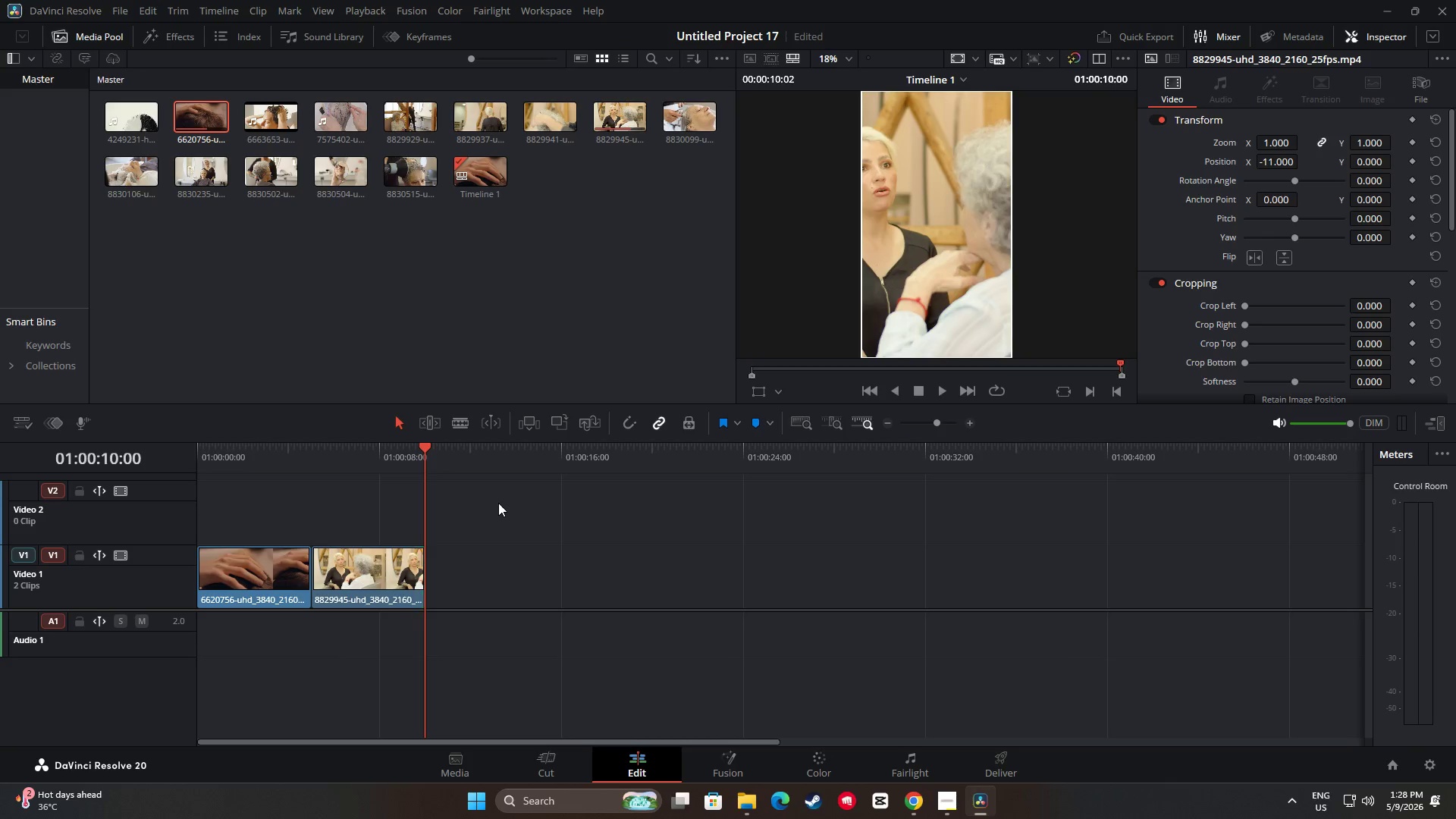 
left_click([498, 503])
 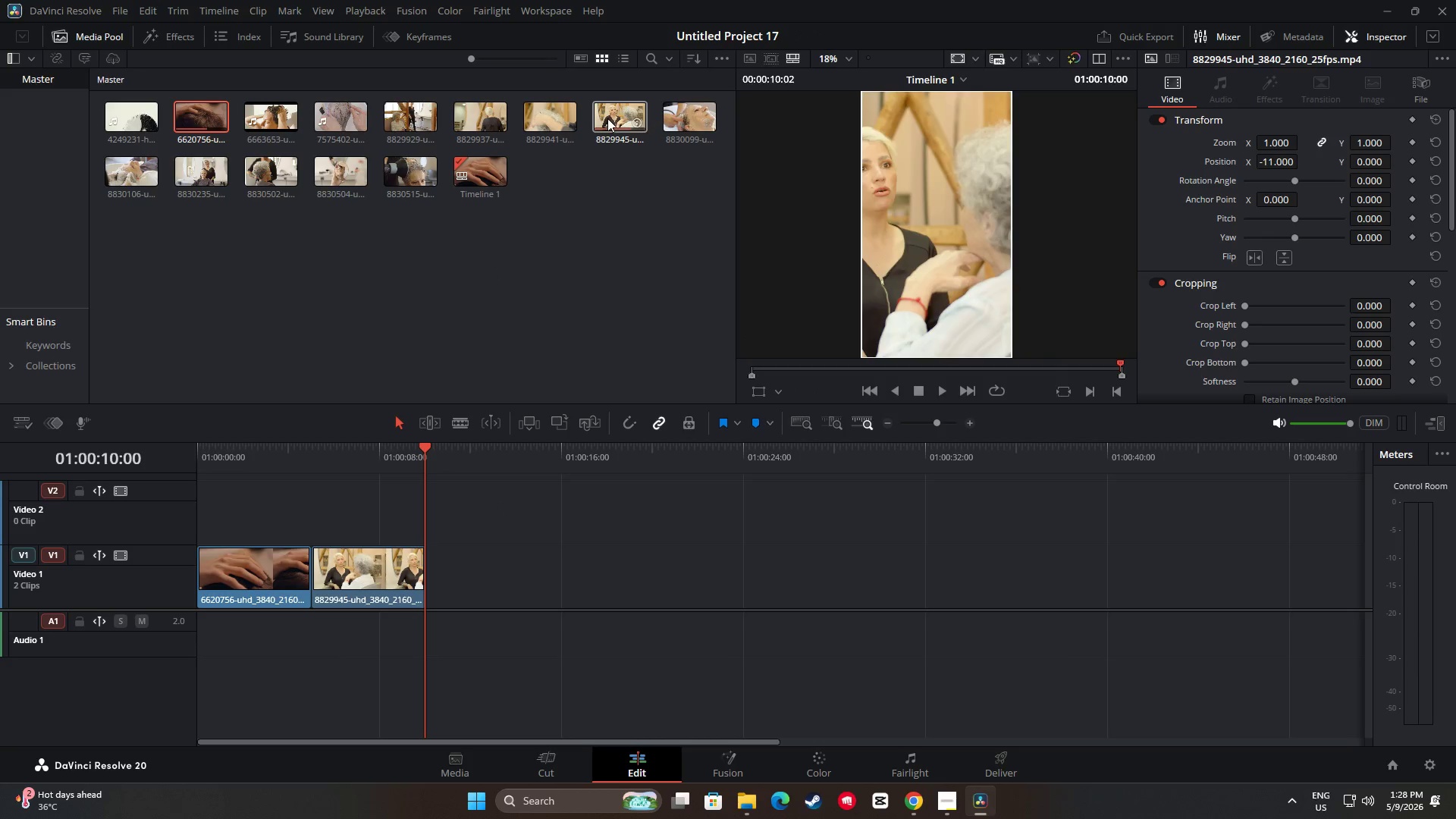 
wait(11.0)
 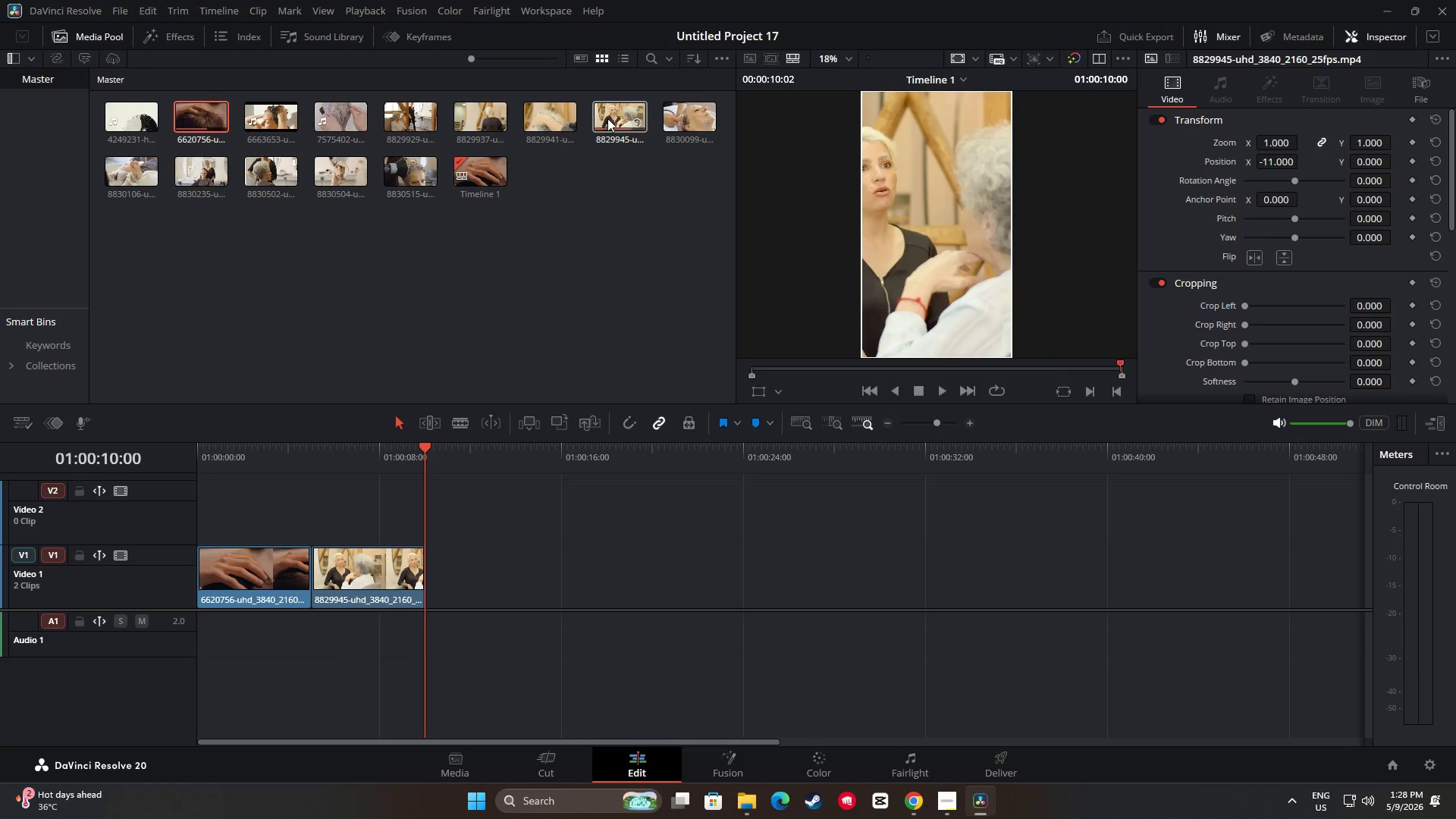 
mouse_move([672, 156])
 